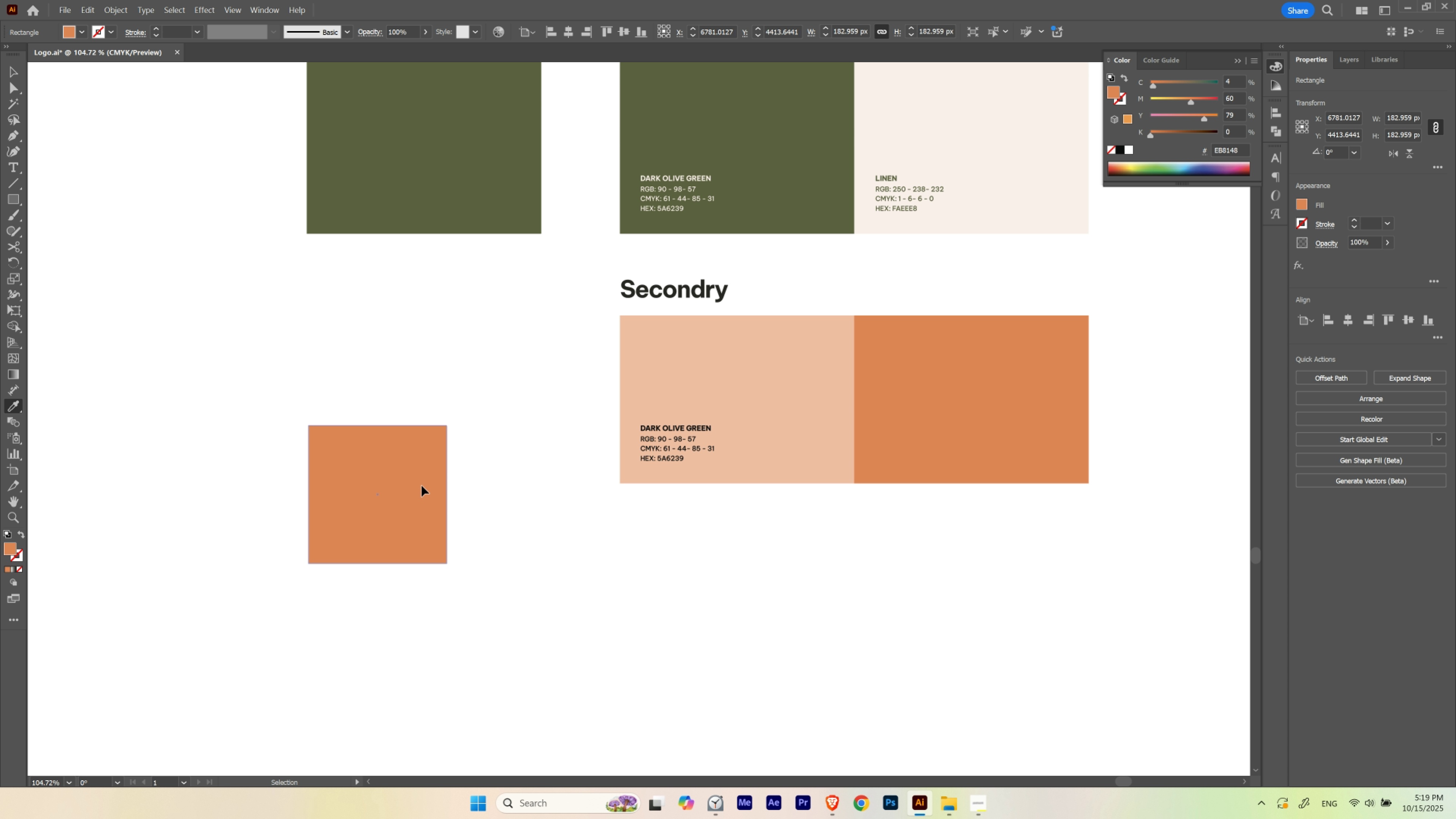 
left_click([422, 485])
 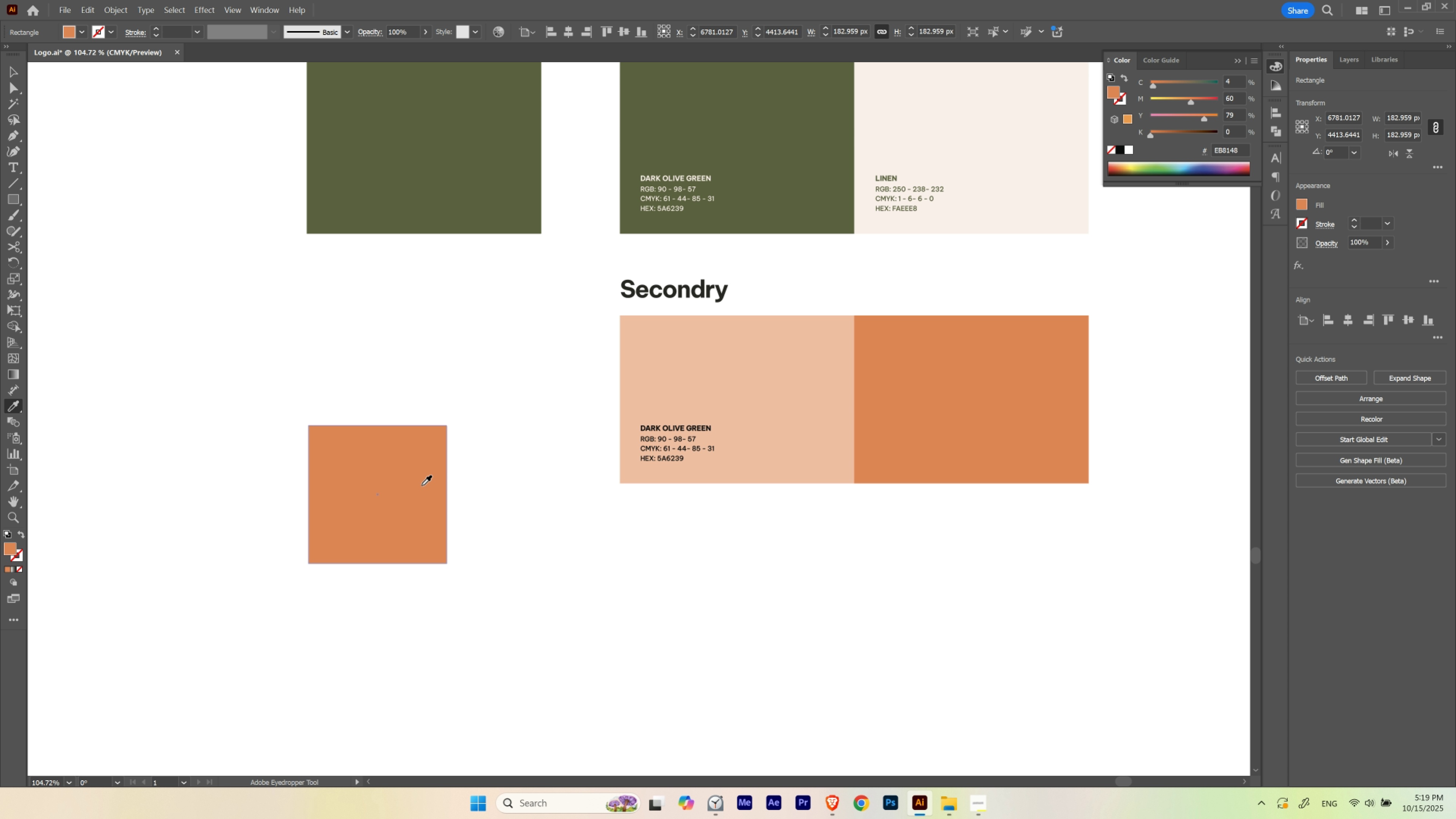 
key(Delete)
 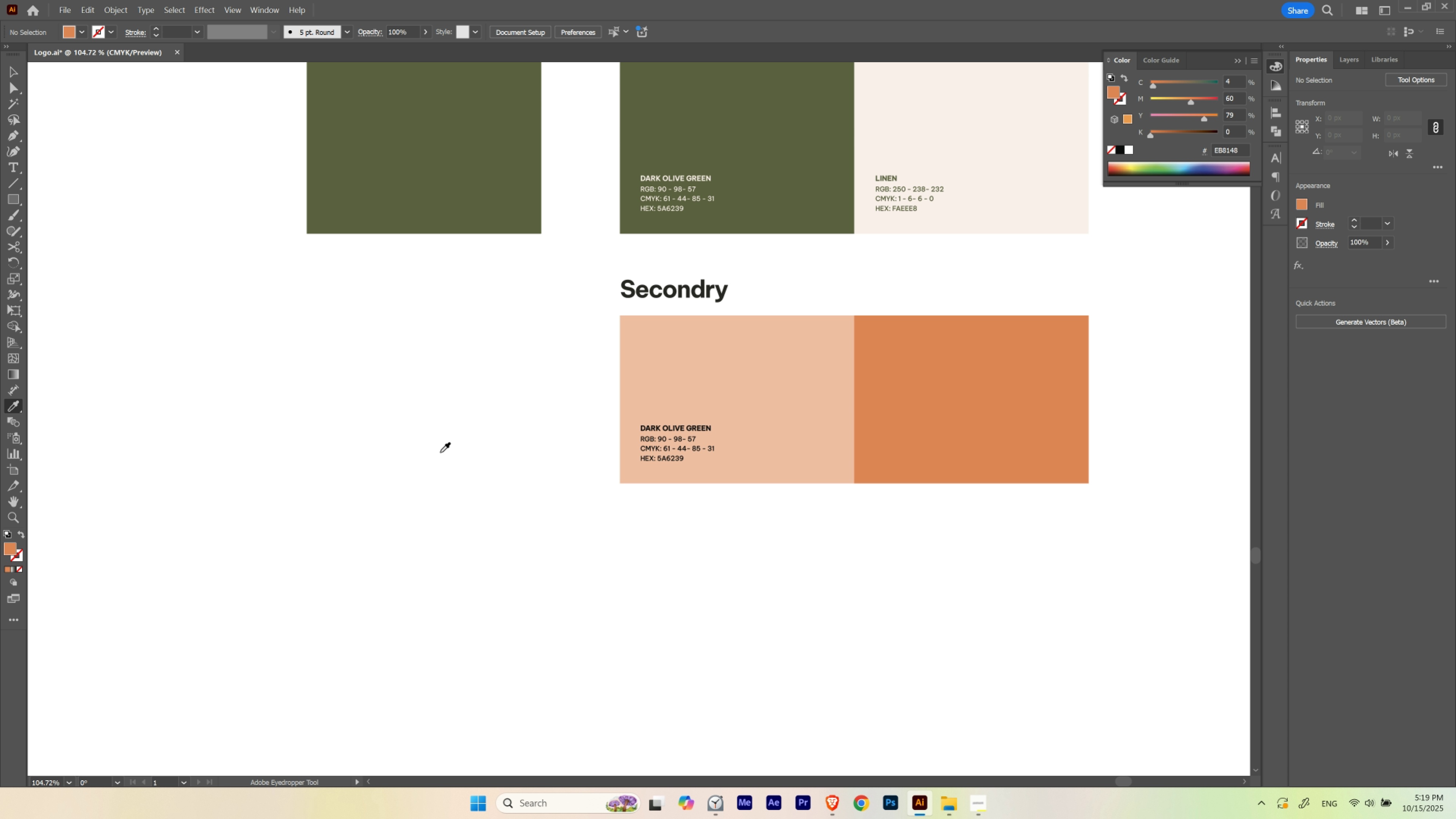 
key(V)
 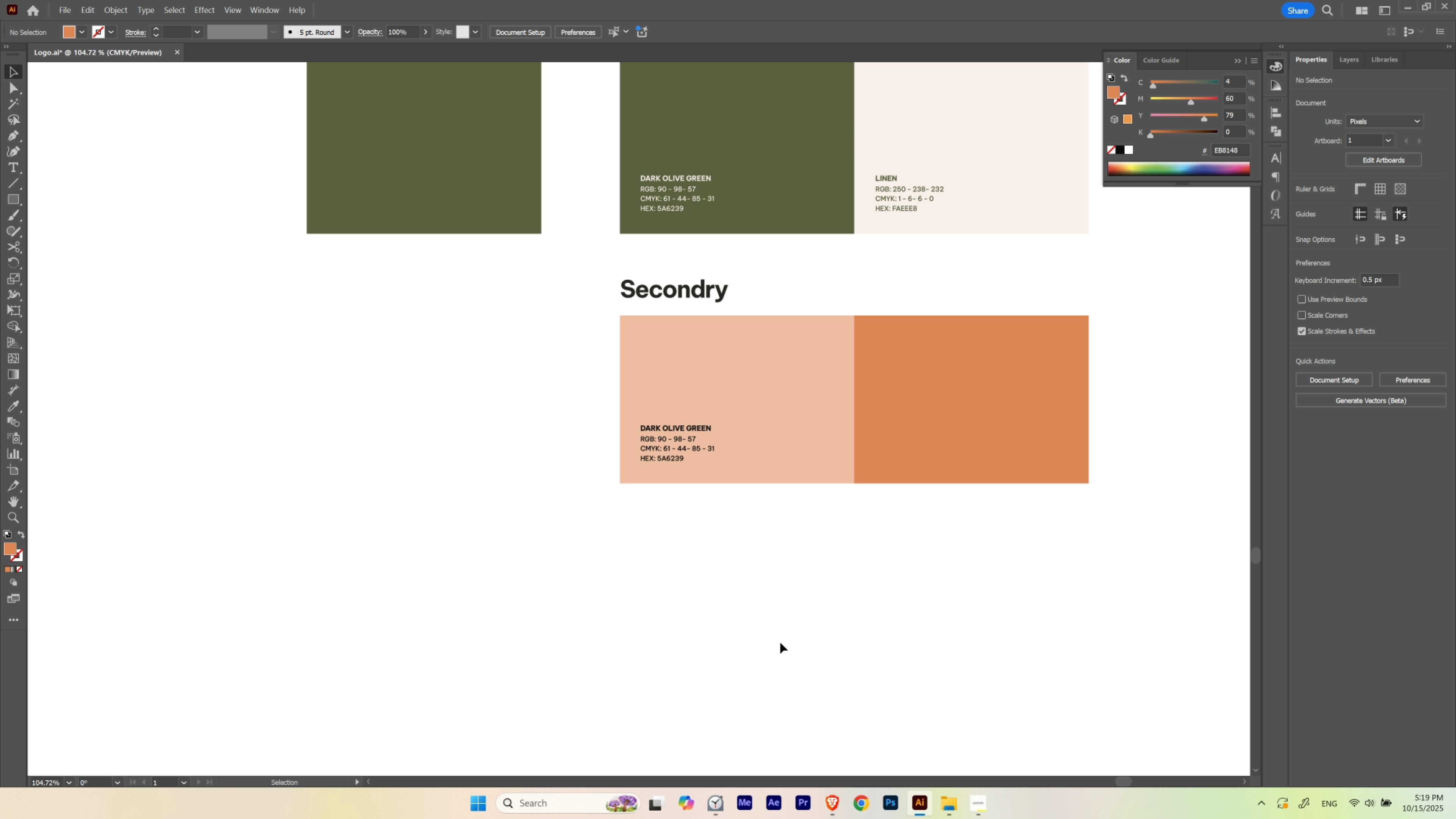 
left_click([780, 642])
 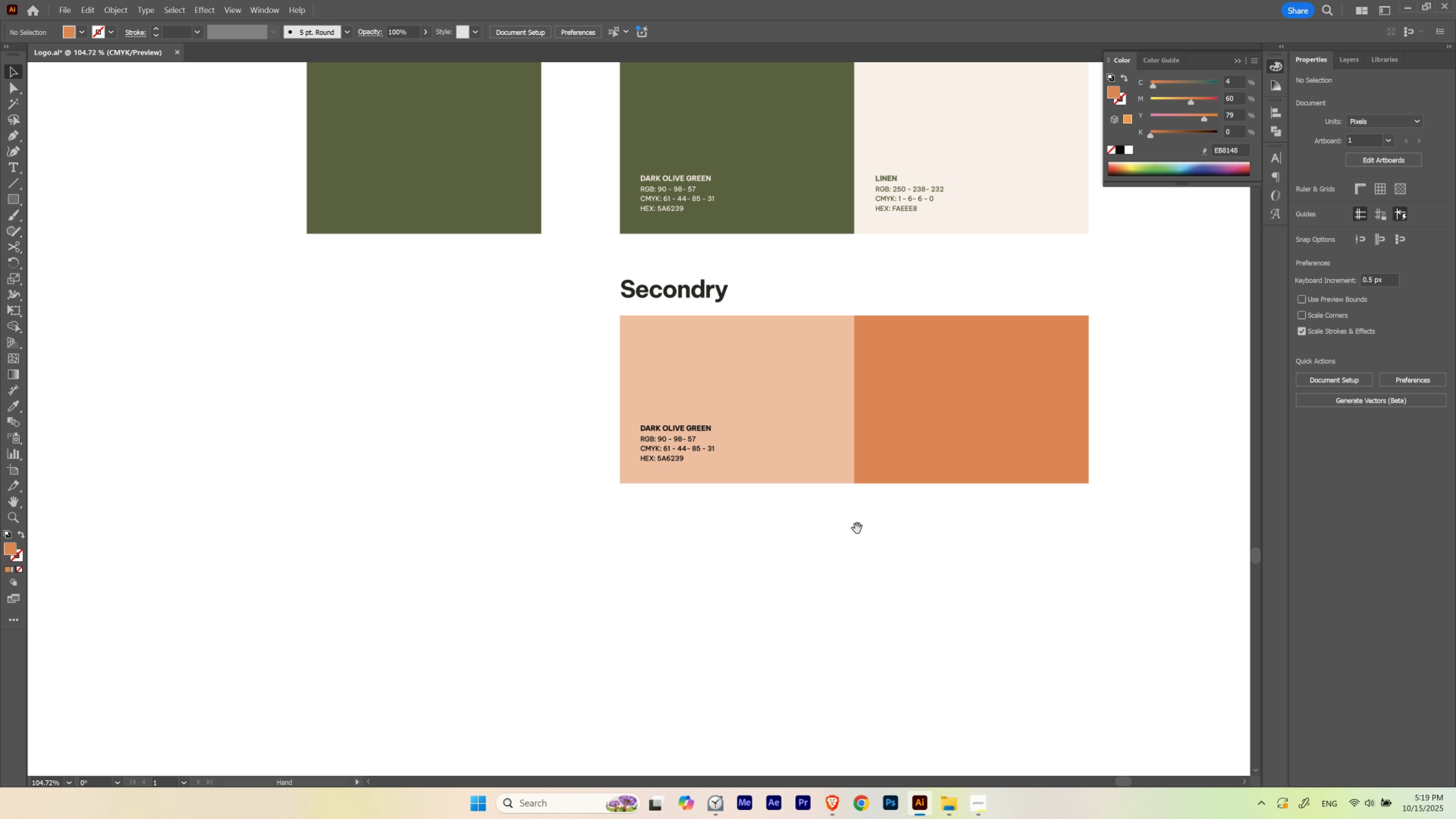 
hold_key(key=Space, duration=0.91)
 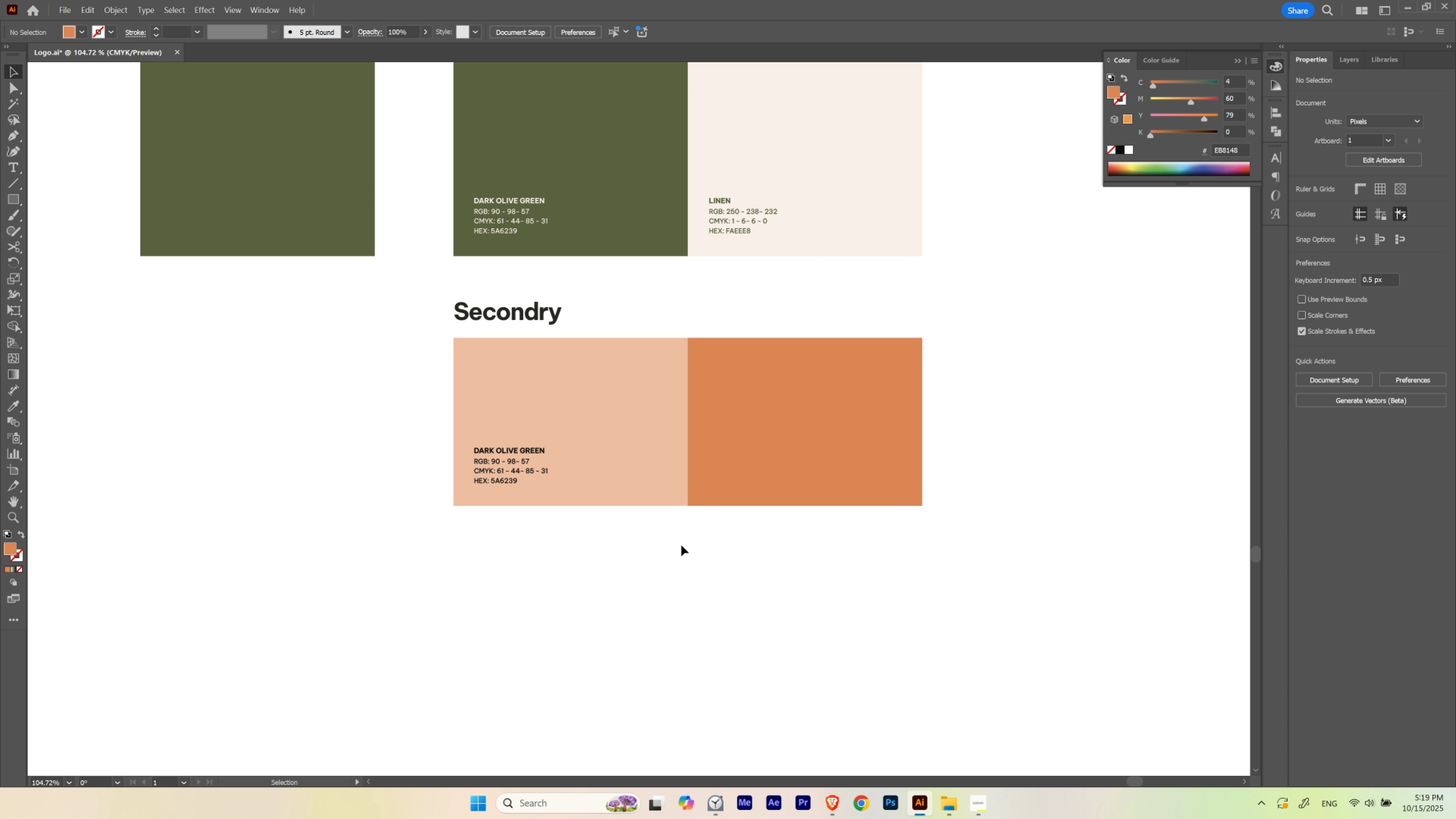 
left_click_drag(start_coordinate=[849, 523], to_coordinate=[682, 545])
 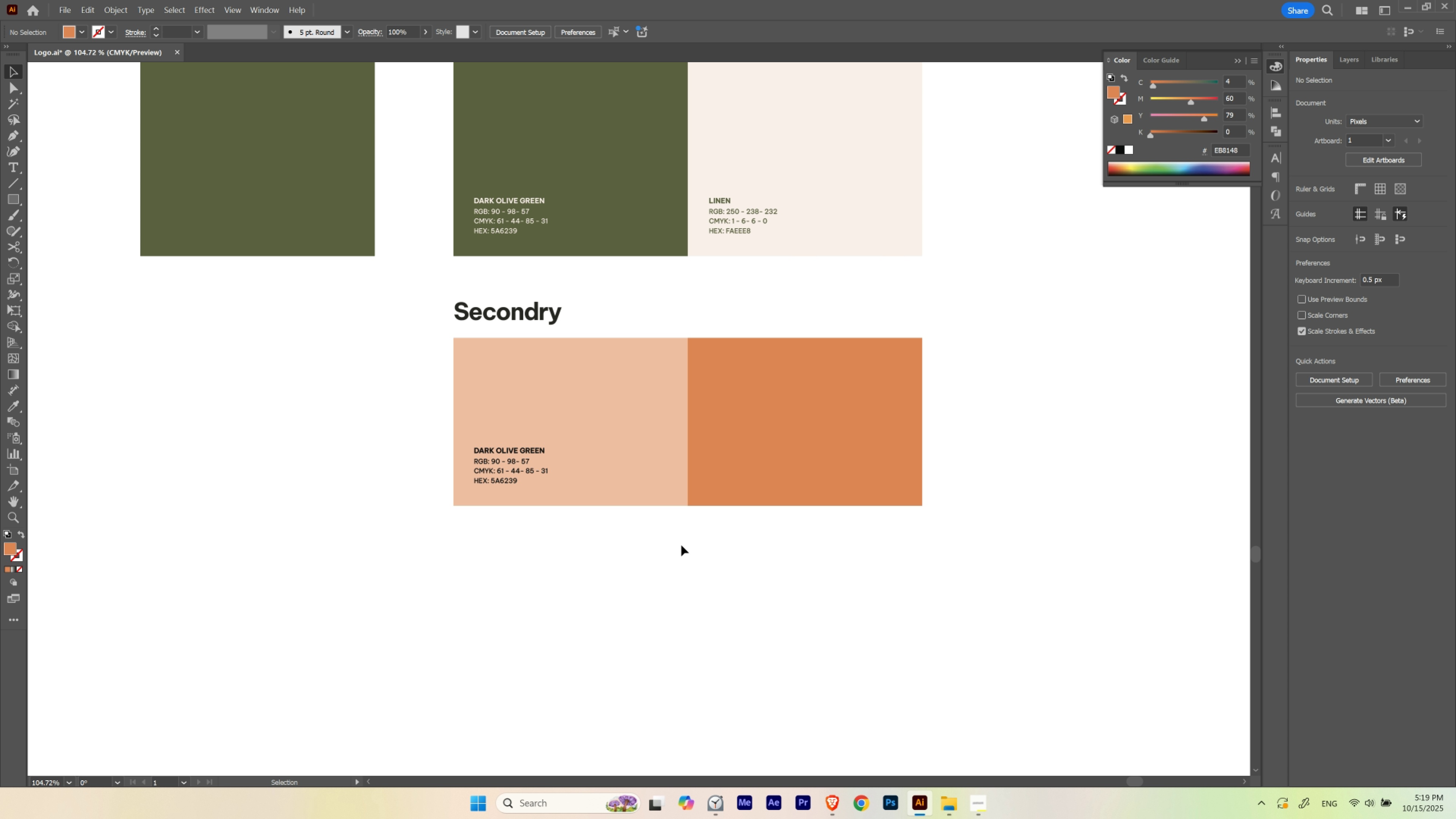 
hold_key(key=ControlLeft, duration=1.3)
 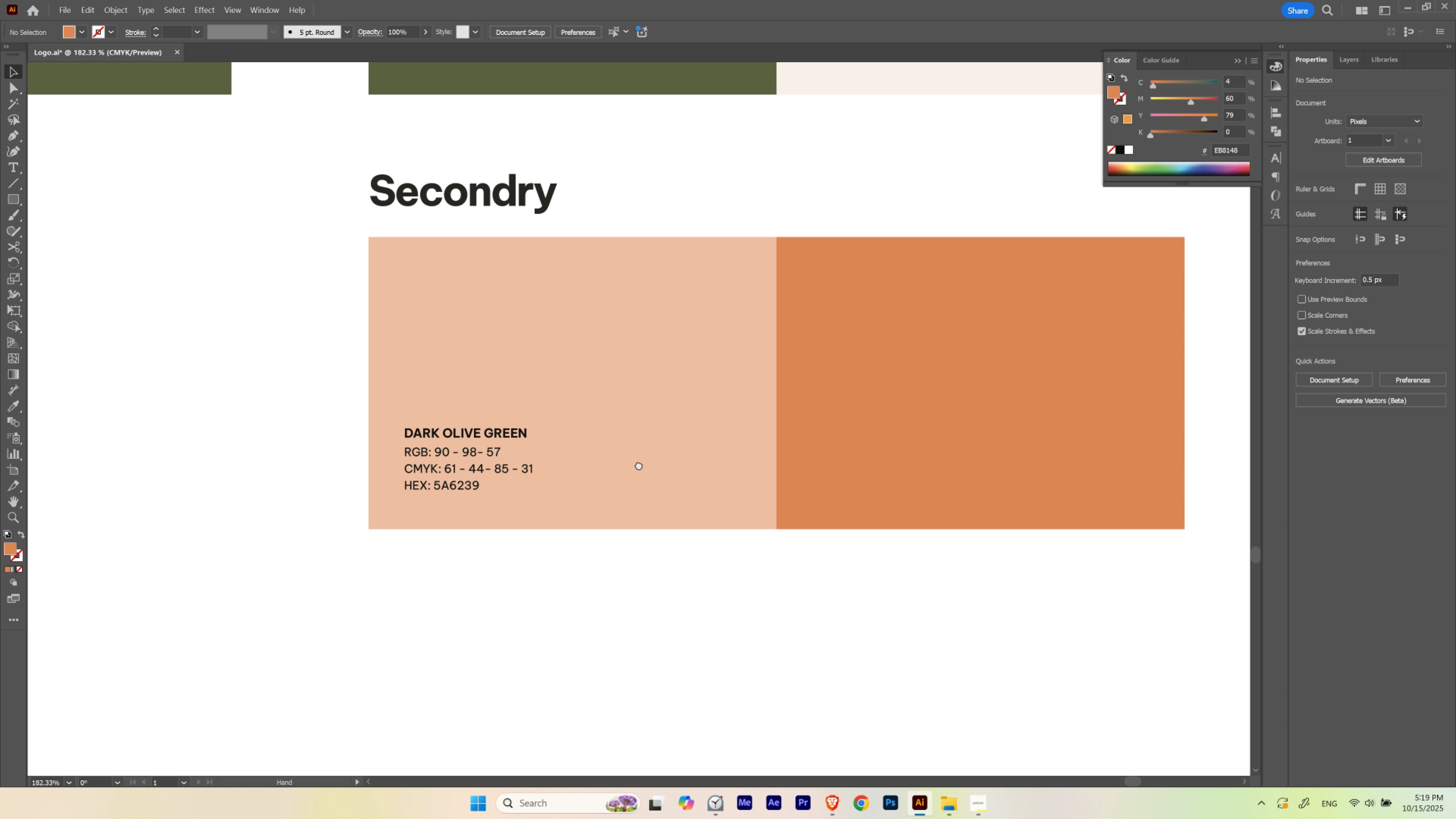 
hold_key(key=Space, duration=1.77)
 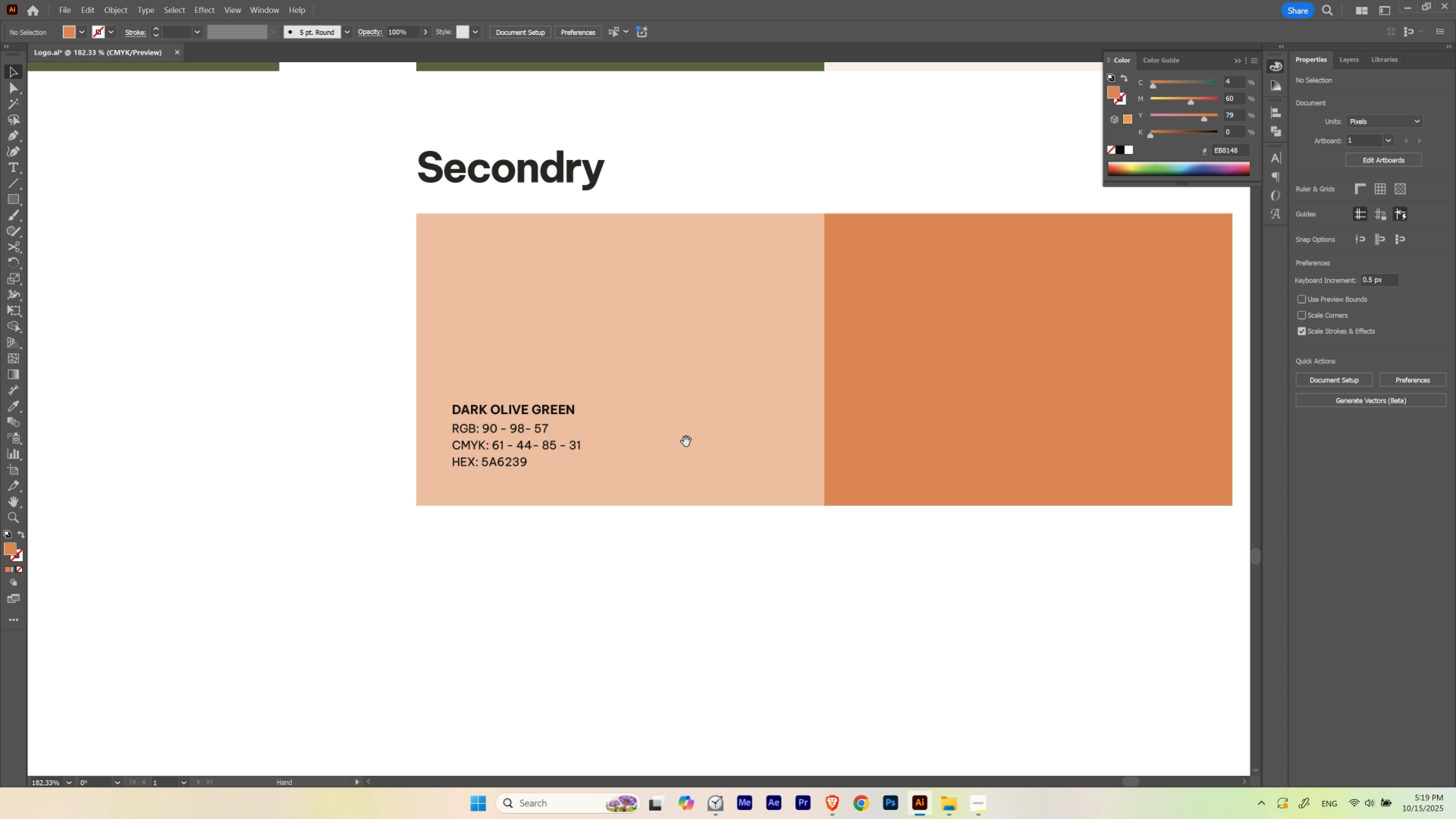 
left_click_drag(start_coordinate=[574, 457], to_coordinate=[634, 461])
 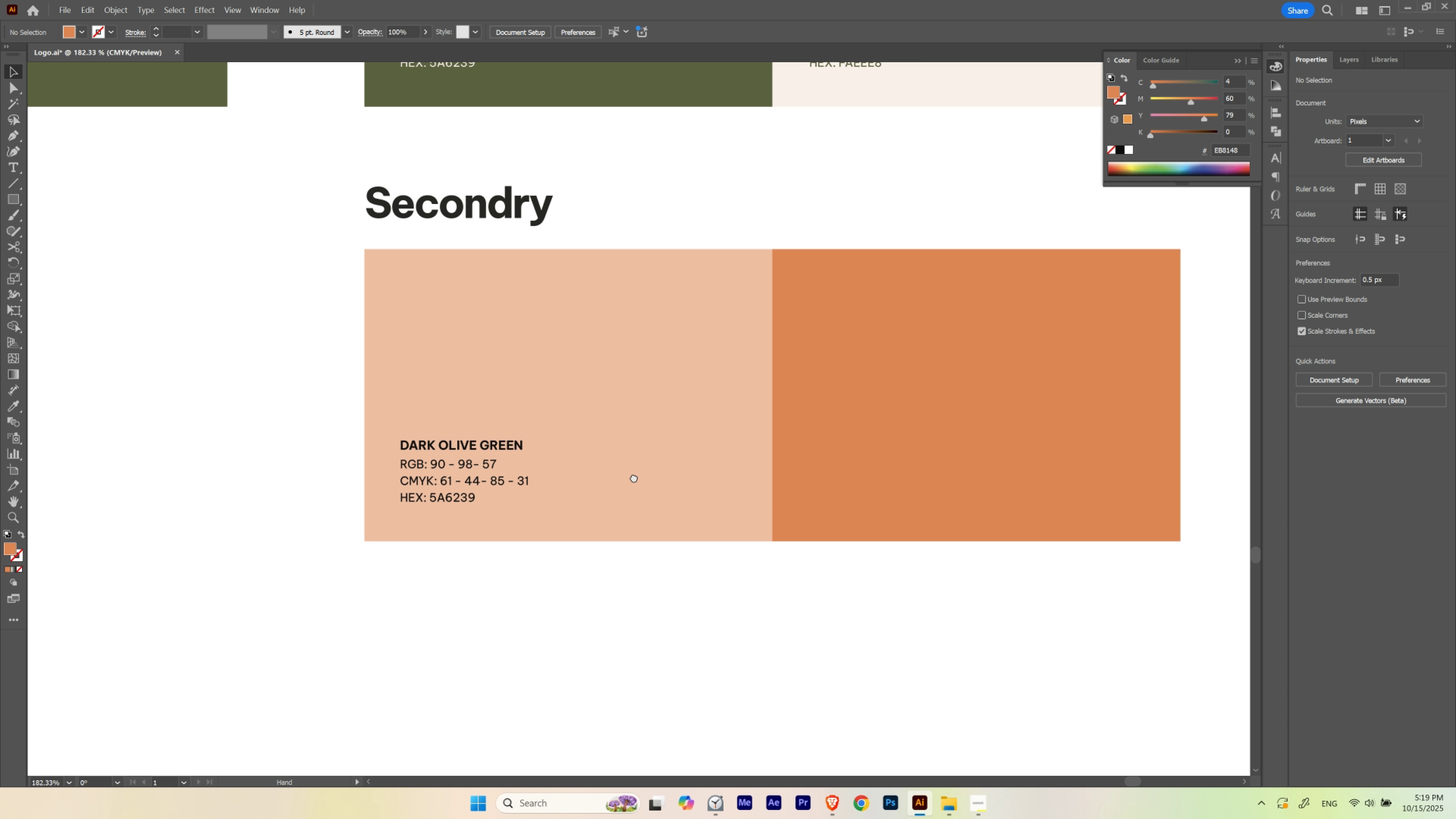 
left_click_drag(start_coordinate=[634, 477], to_coordinate=[686, 442])
 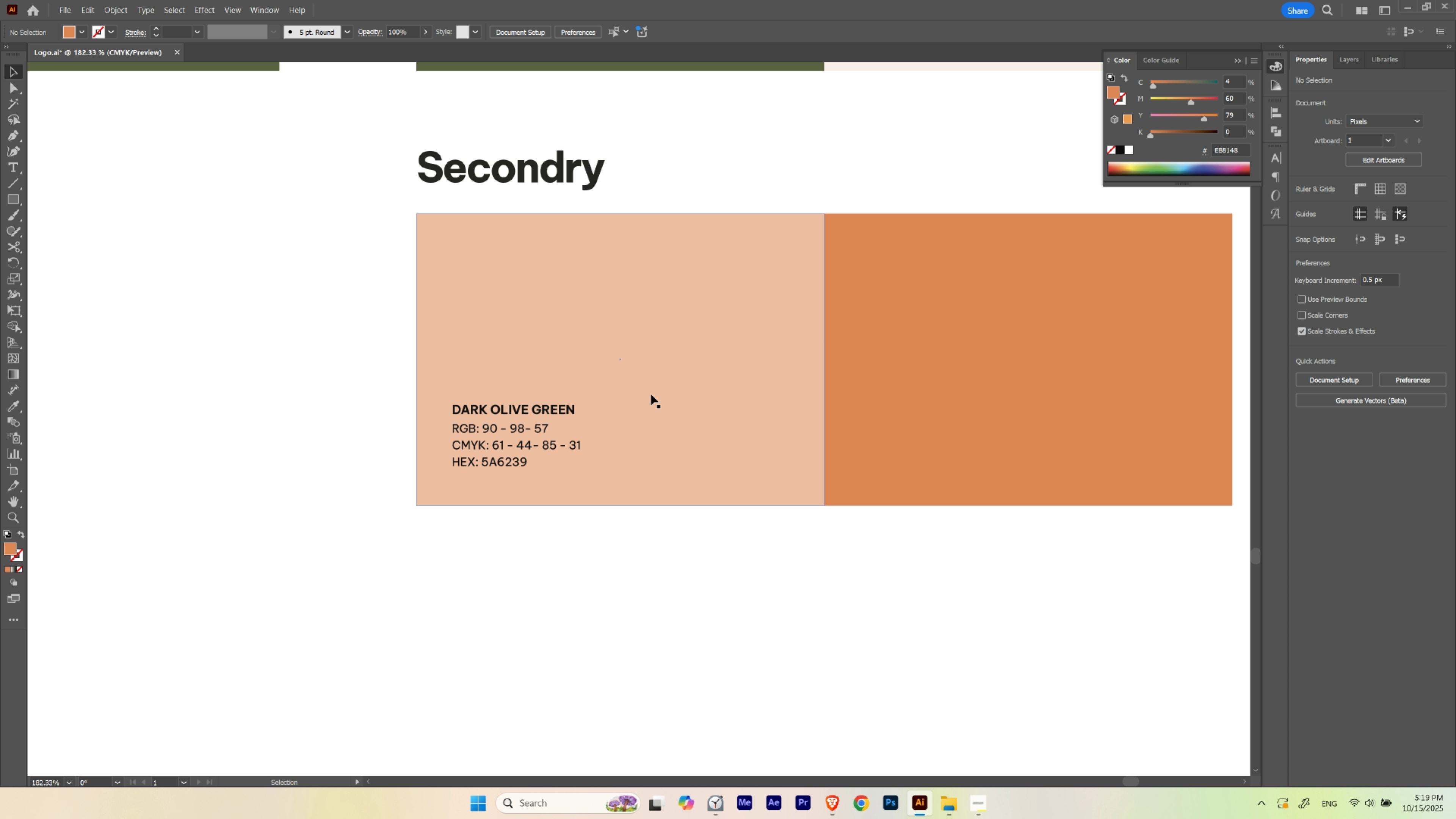 
hold_key(key=Space, duration=0.68)
 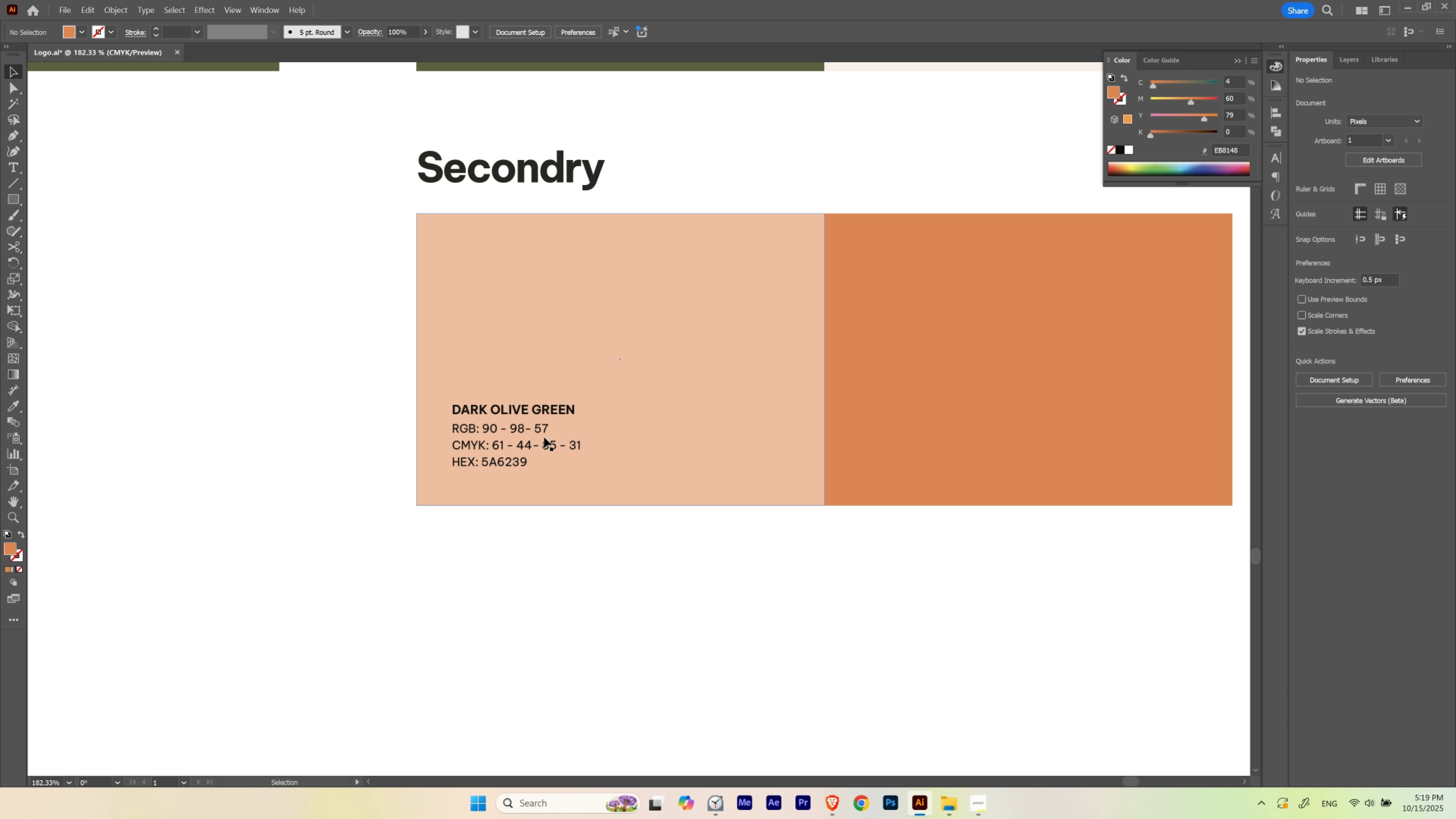 
left_click_drag(start_coordinate=[403, 543], to_coordinate=[674, 356])
 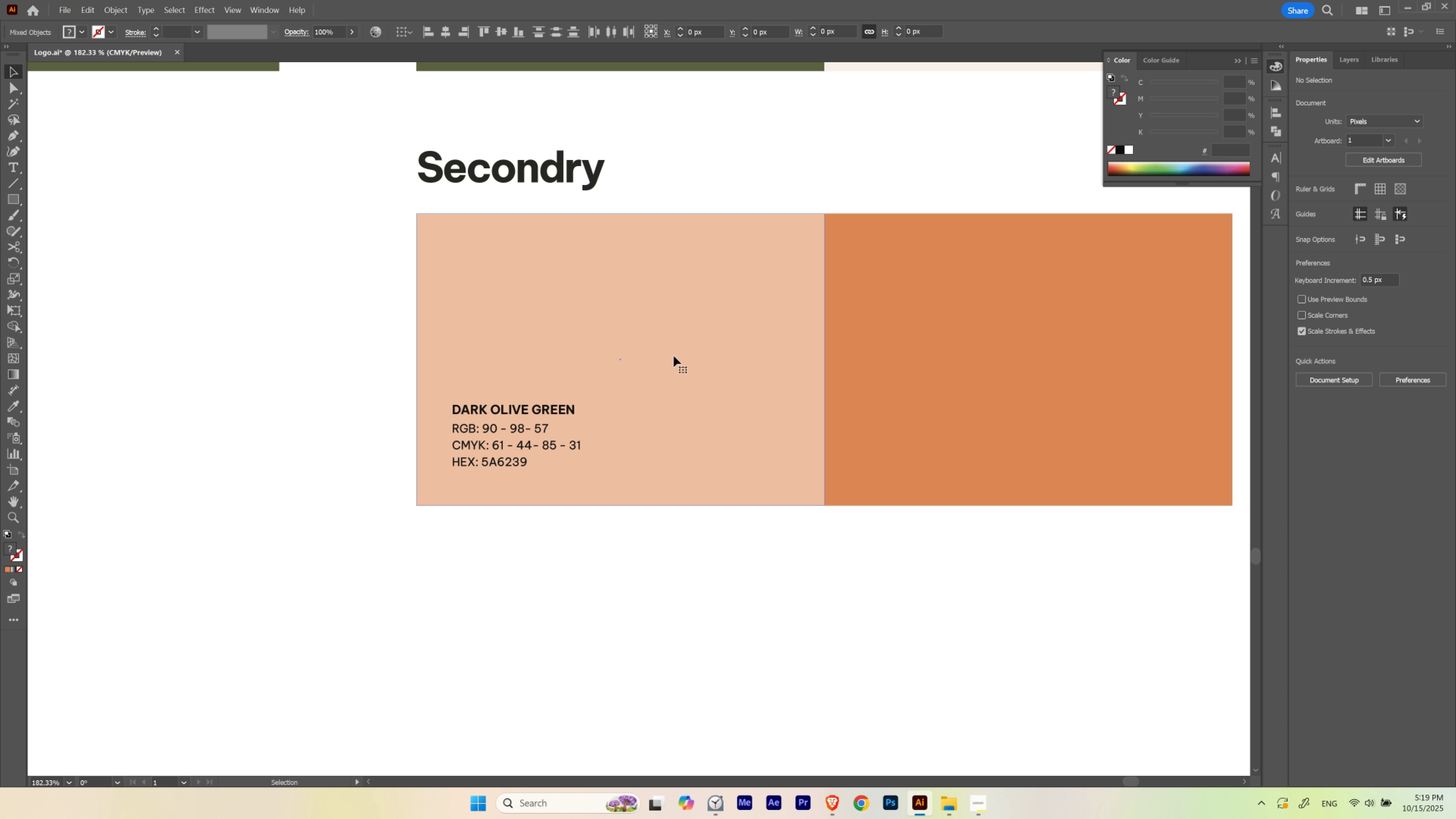 
hold_key(key=ShiftLeft, duration=0.81)
left_click([697, 357])
 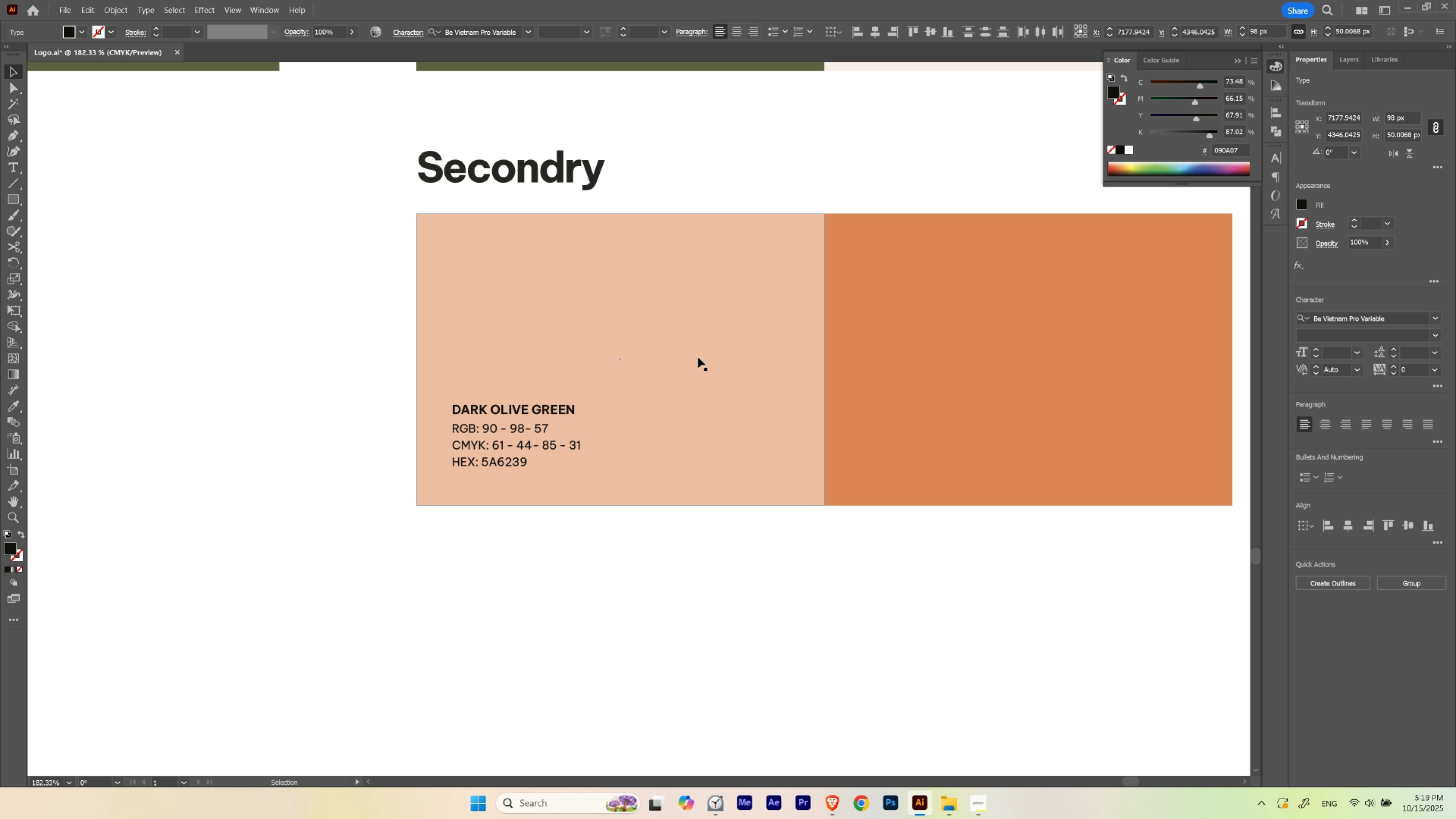 
key(I)
 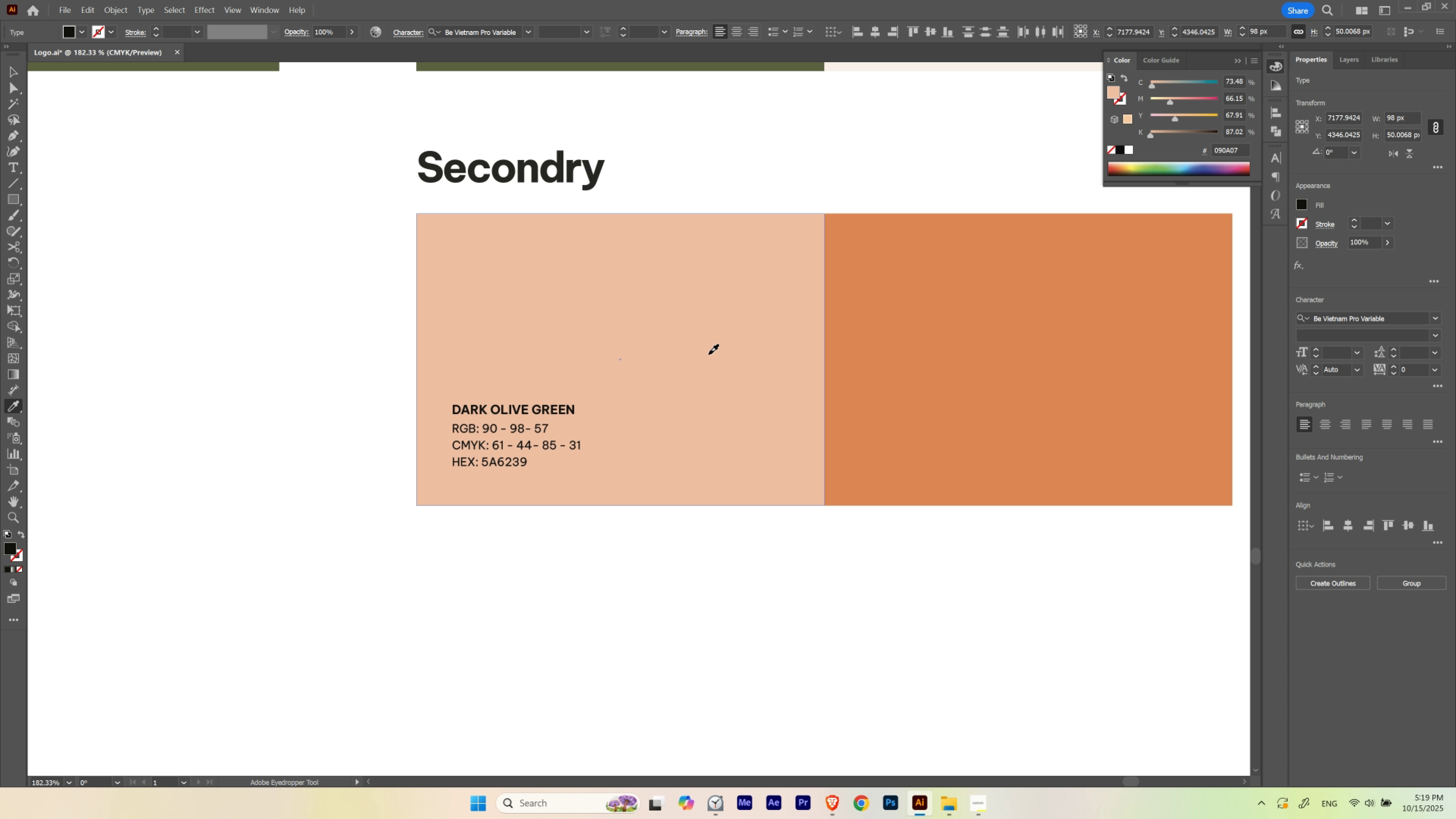 
left_click([708, 354])
 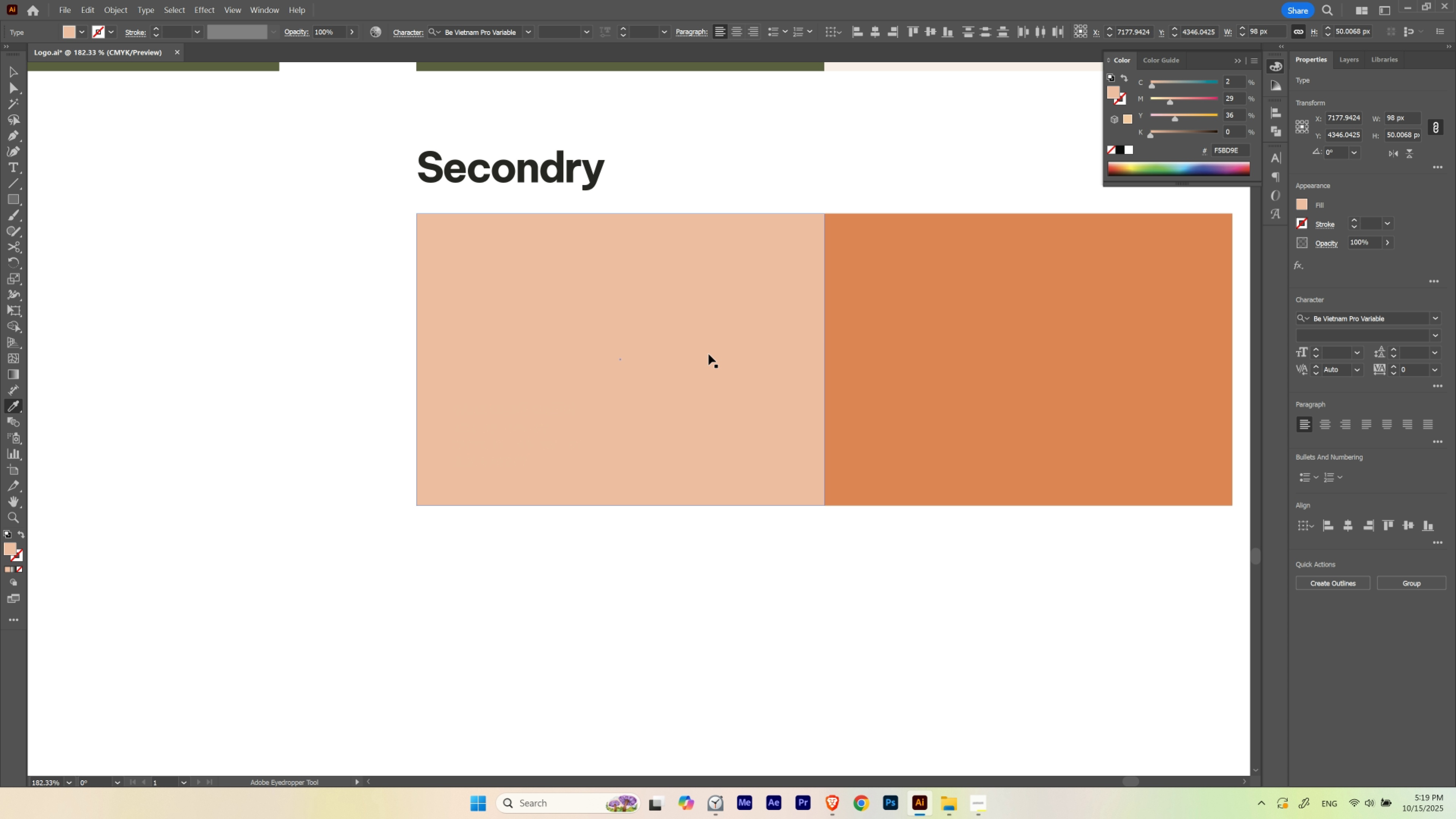 
left_click([747, 329])
 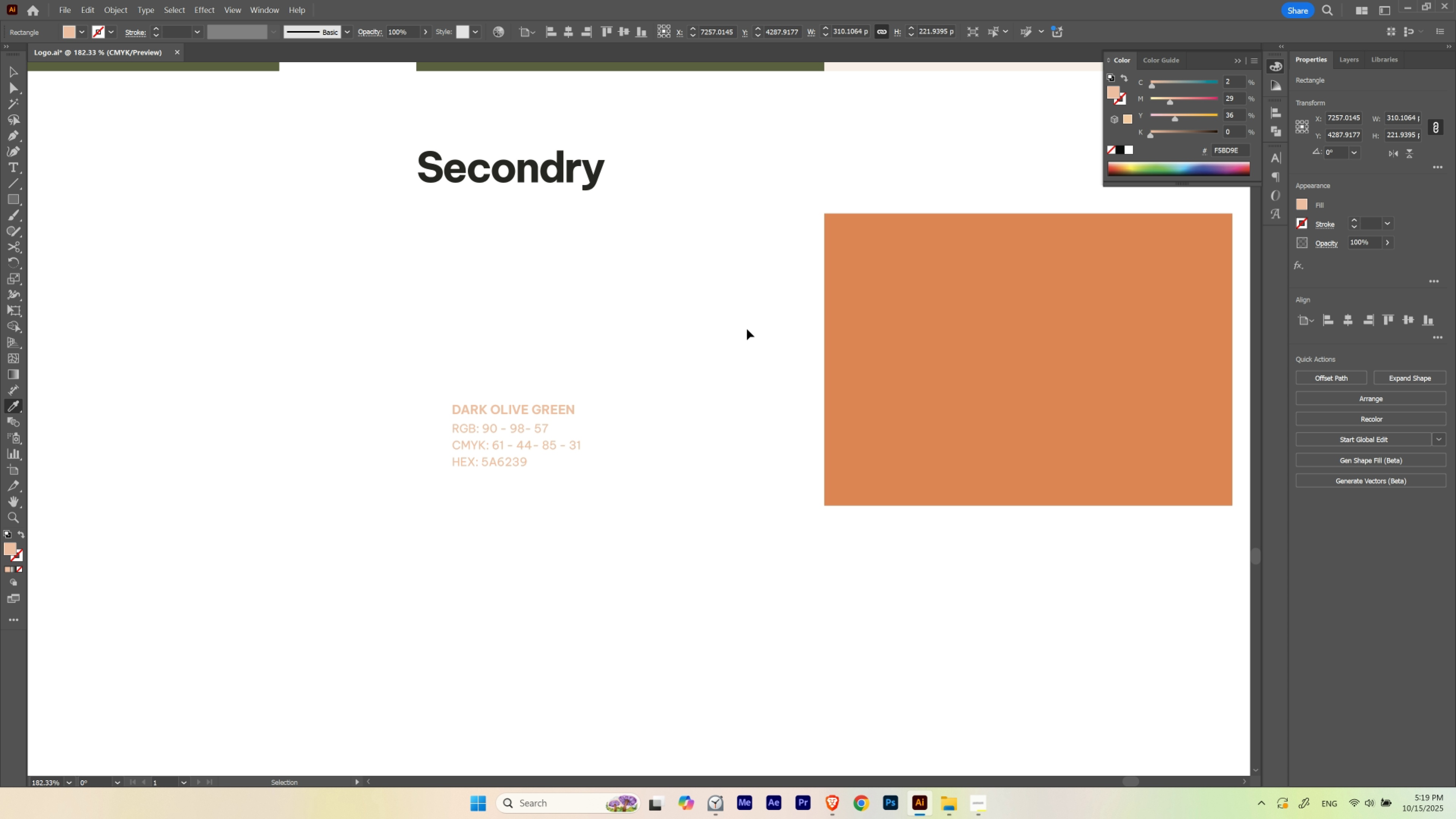 
key(Control+3)
 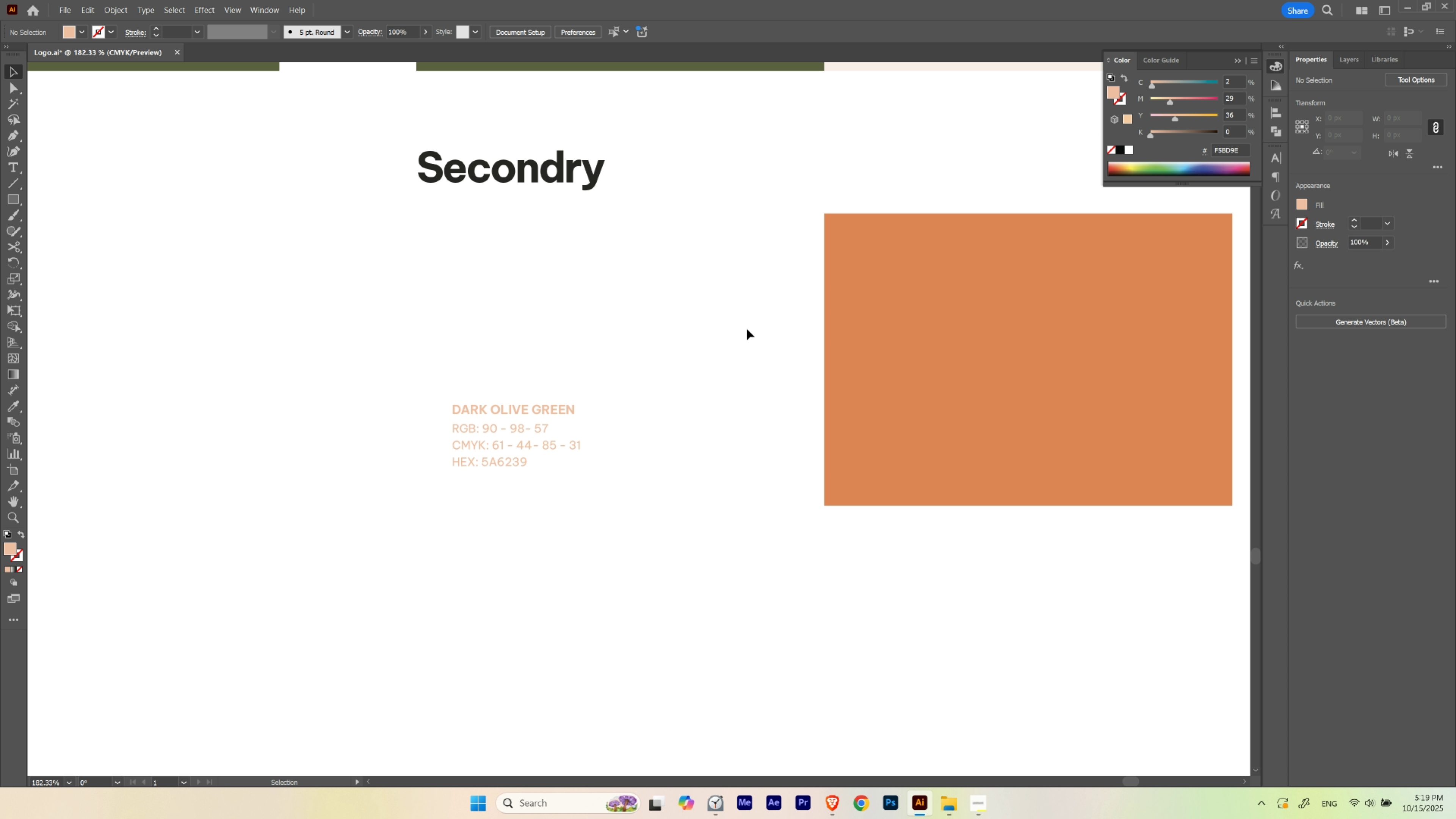 
key(V)
 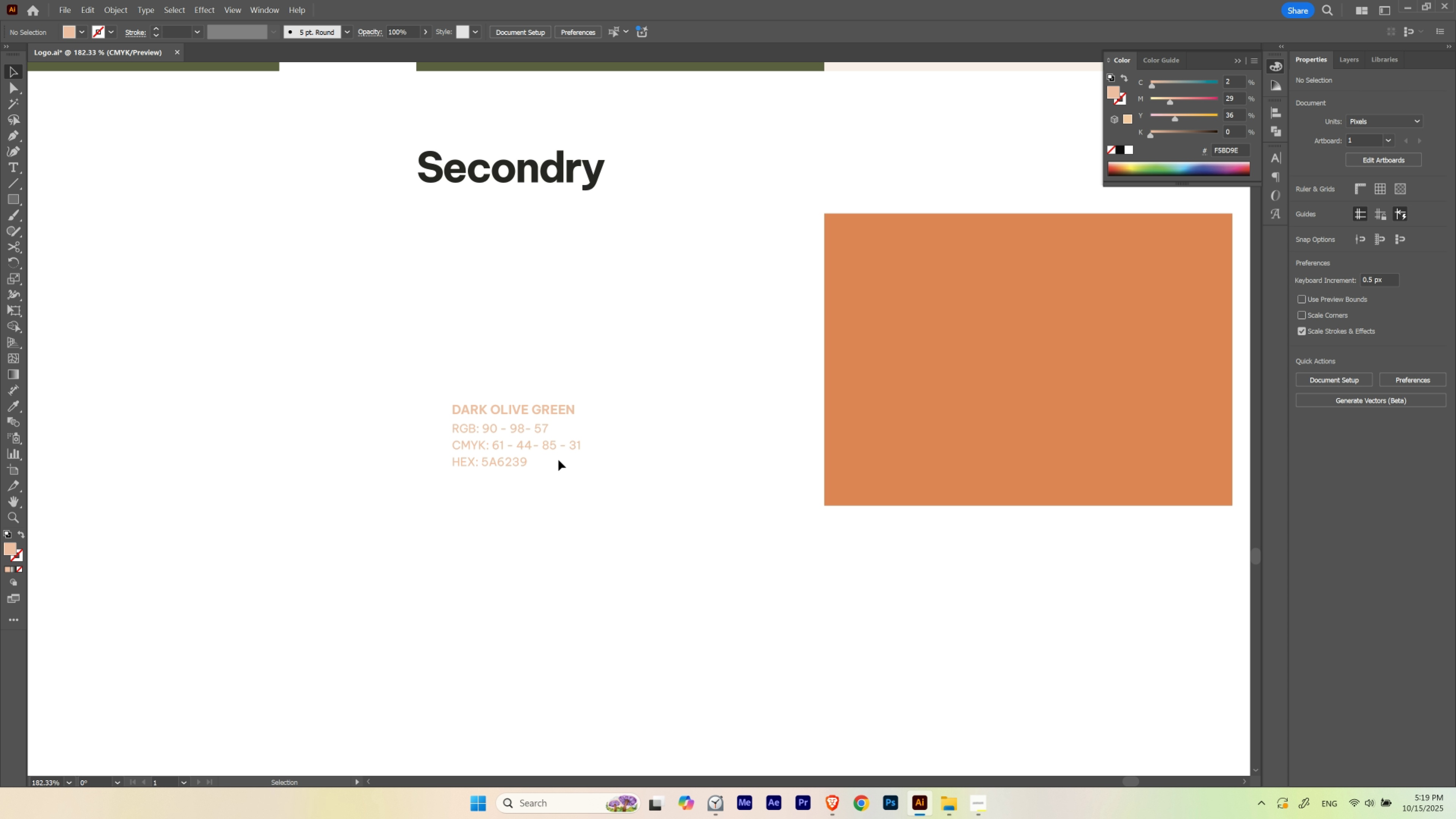 
hold_key(key=Space, duration=1.54)
 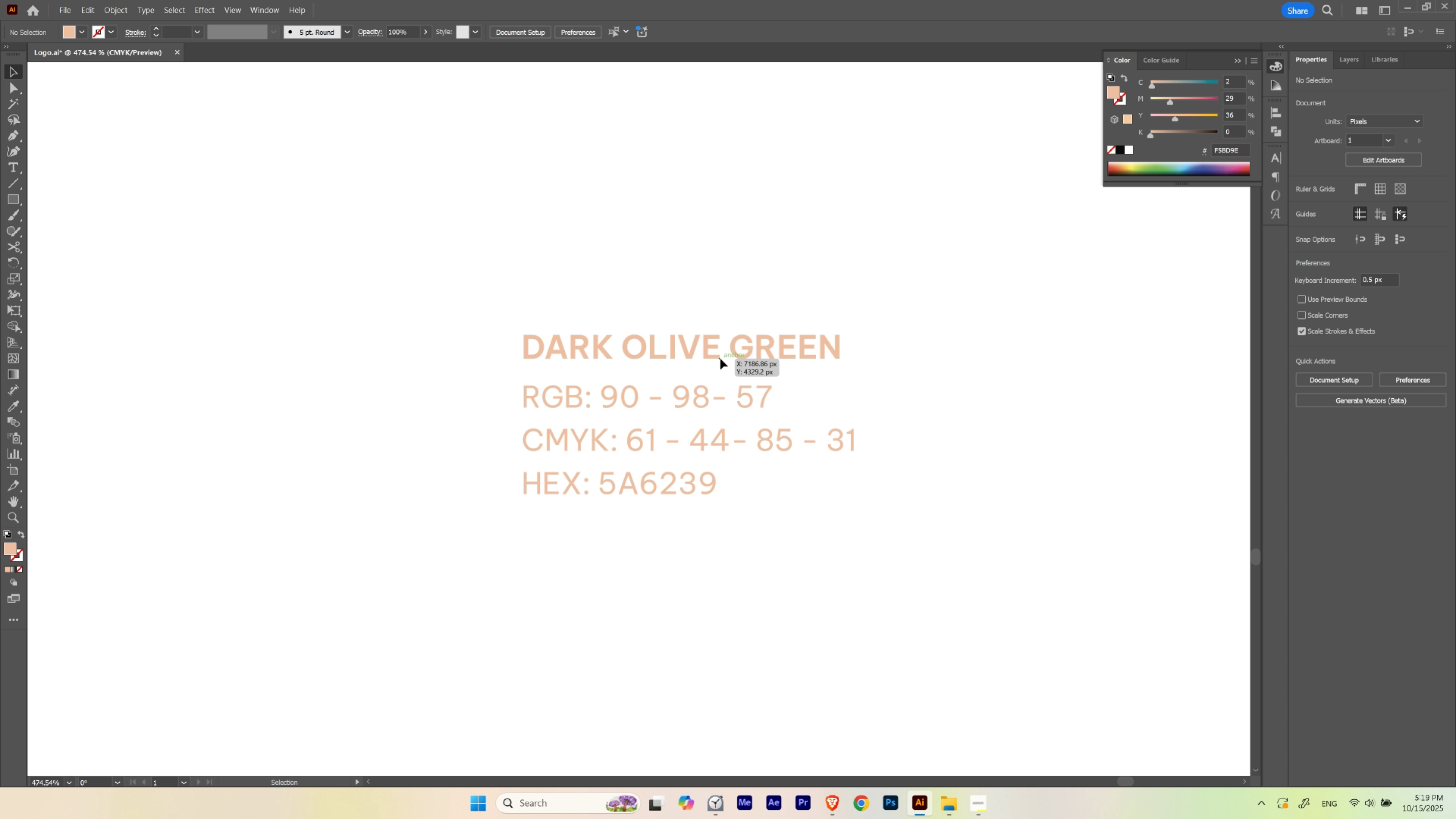 
hold_key(key=ControlLeft, duration=0.83)
left_click_drag(start_coordinate=[507, 390], to_coordinate=[613, 426])
 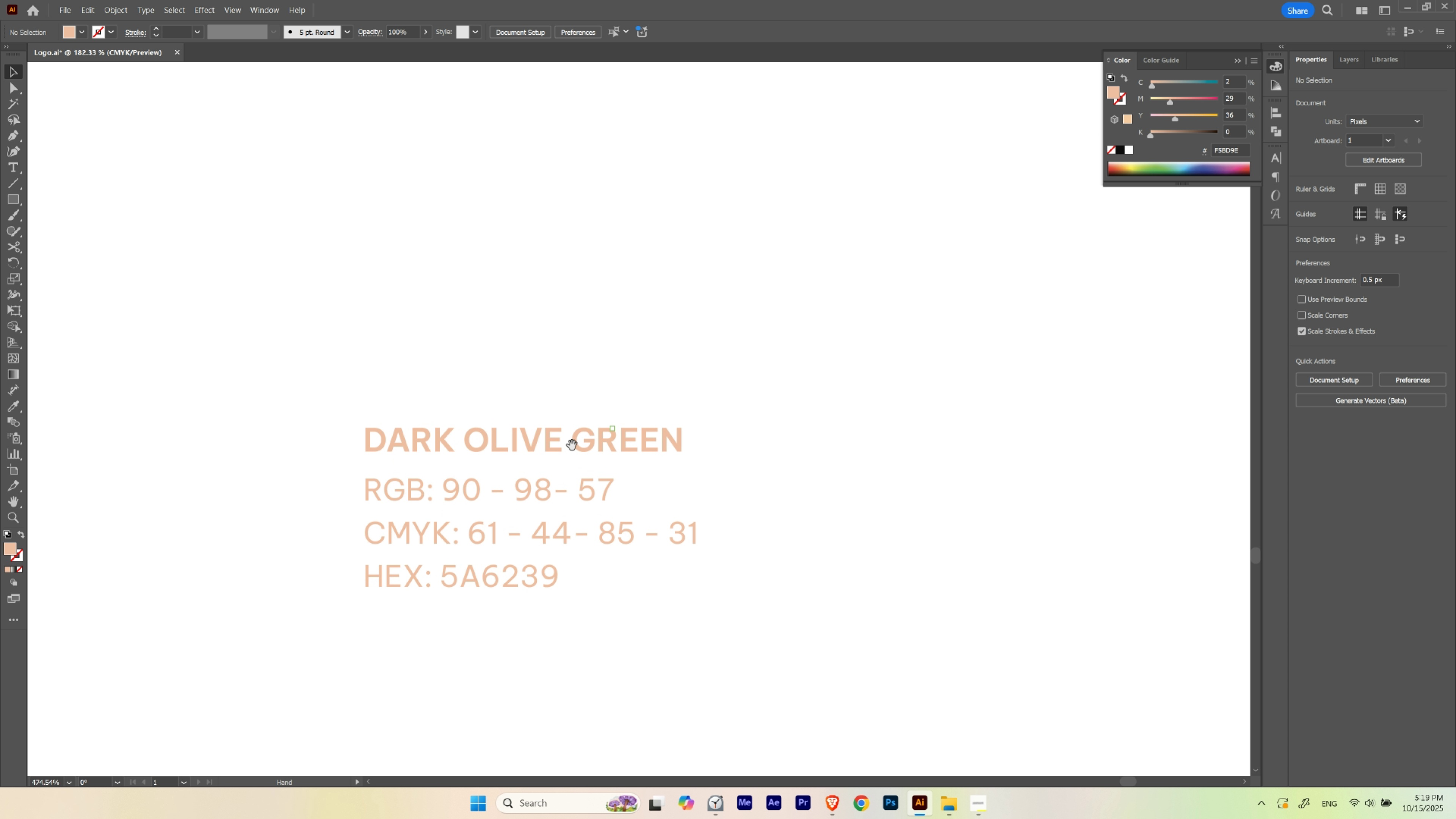 
left_click_drag(start_coordinate=[563, 454], to_coordinate=[722, 360])
 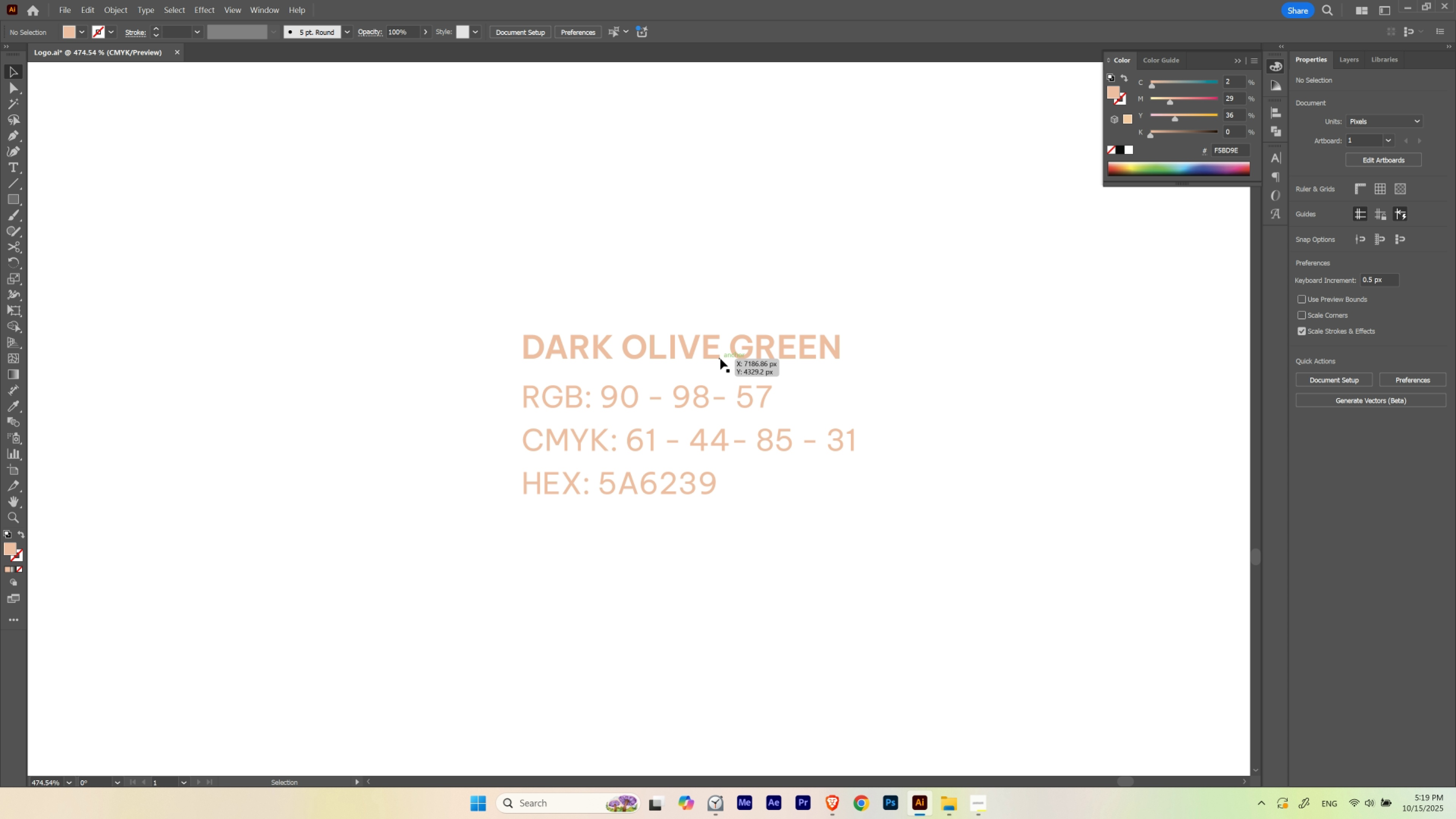 
left_click([720, 359])
 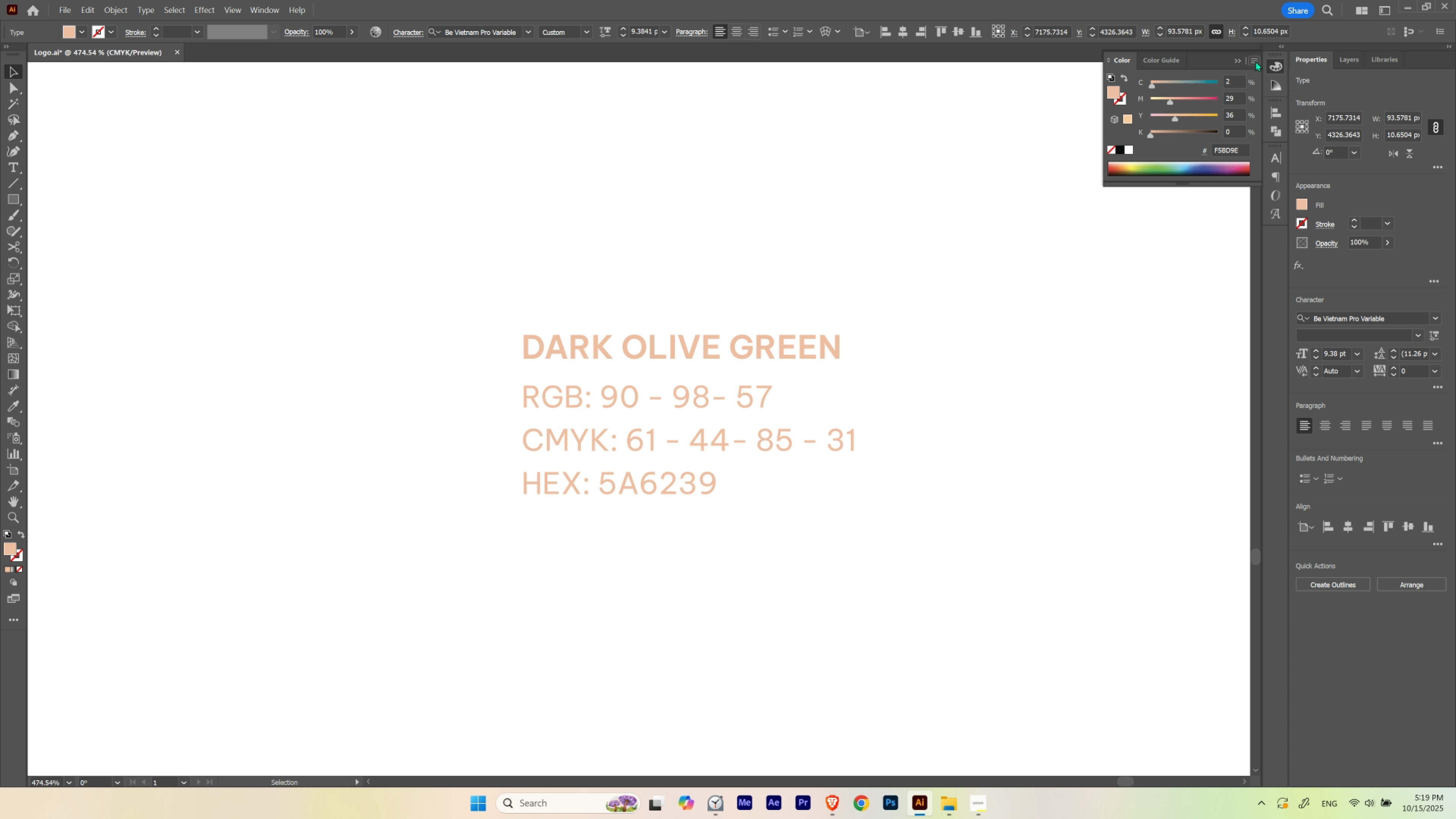 
left_click([1273, 95])
 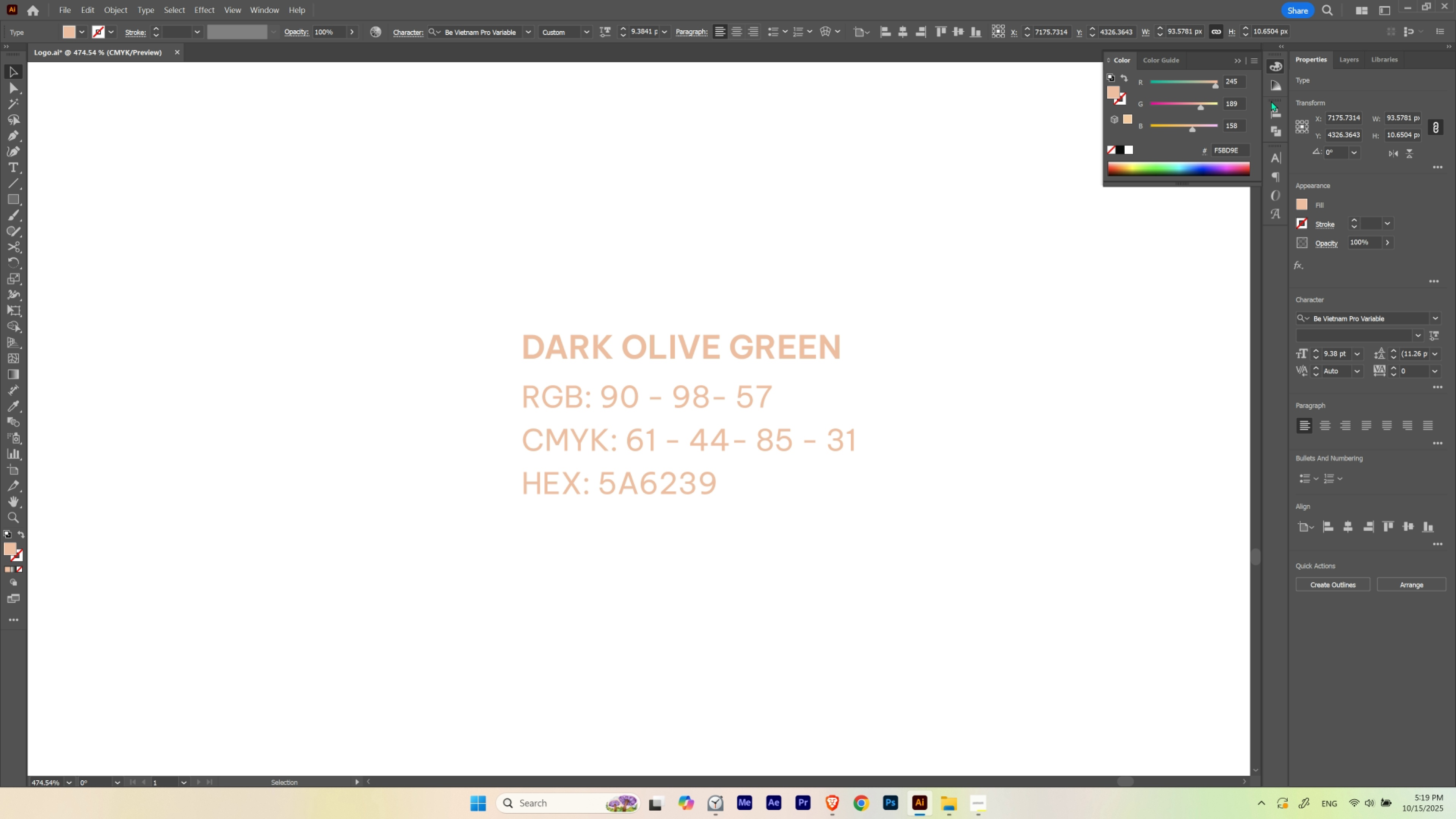 
key(T)
 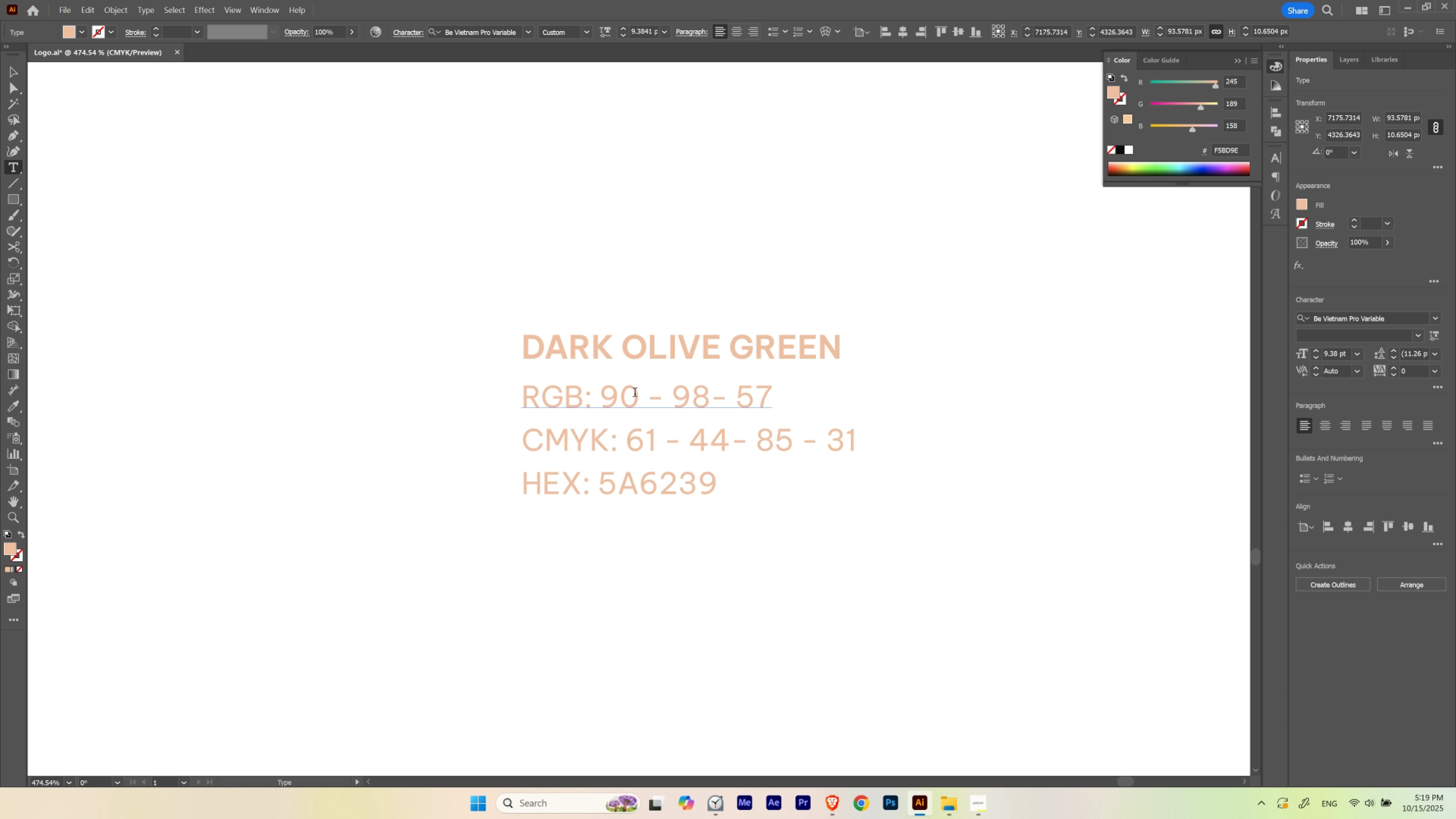 
left_click_drag(start_coordinate=[635, 393], to_coordinate=[608, 391])
 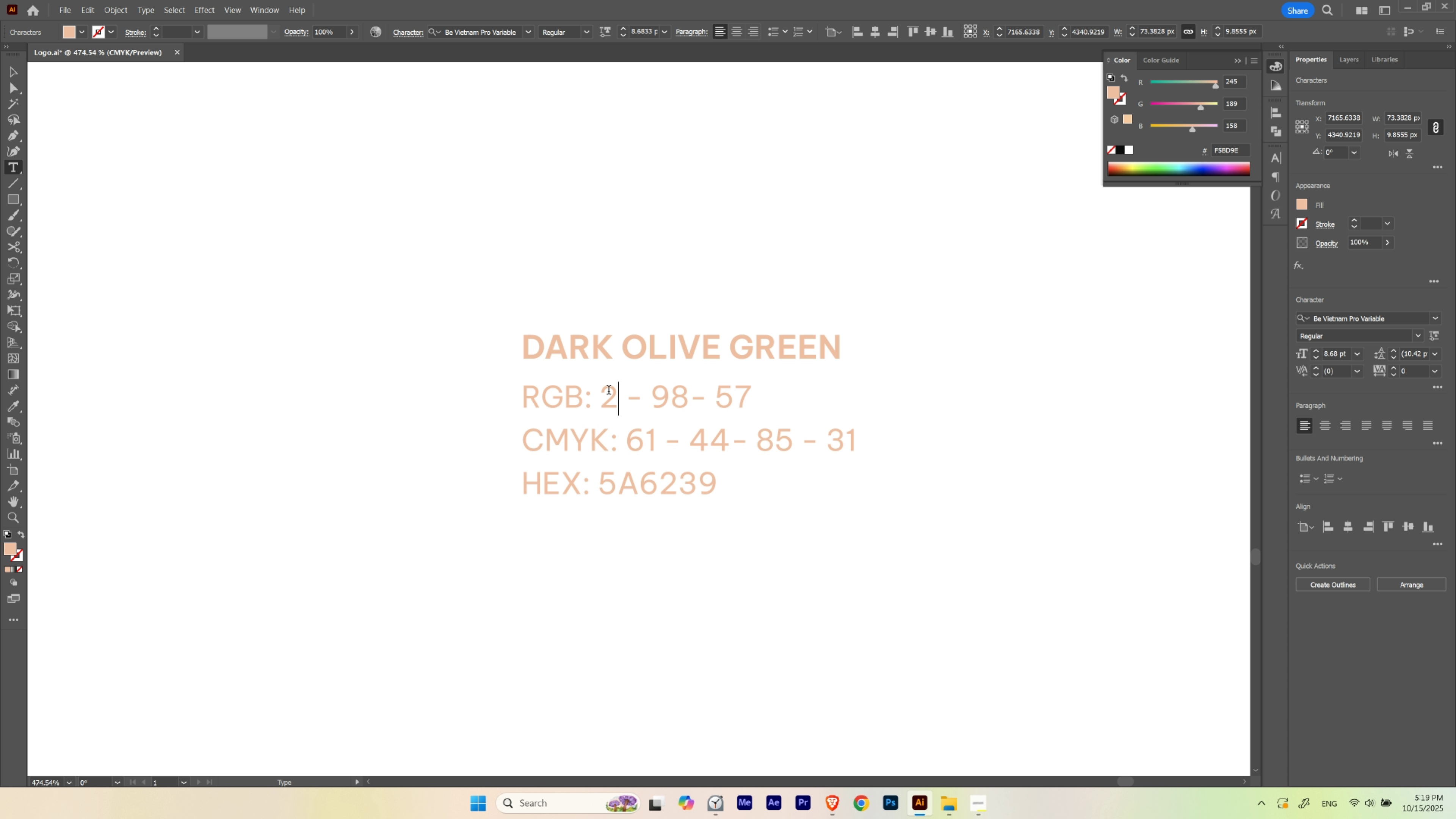 
key(Numpad2)
 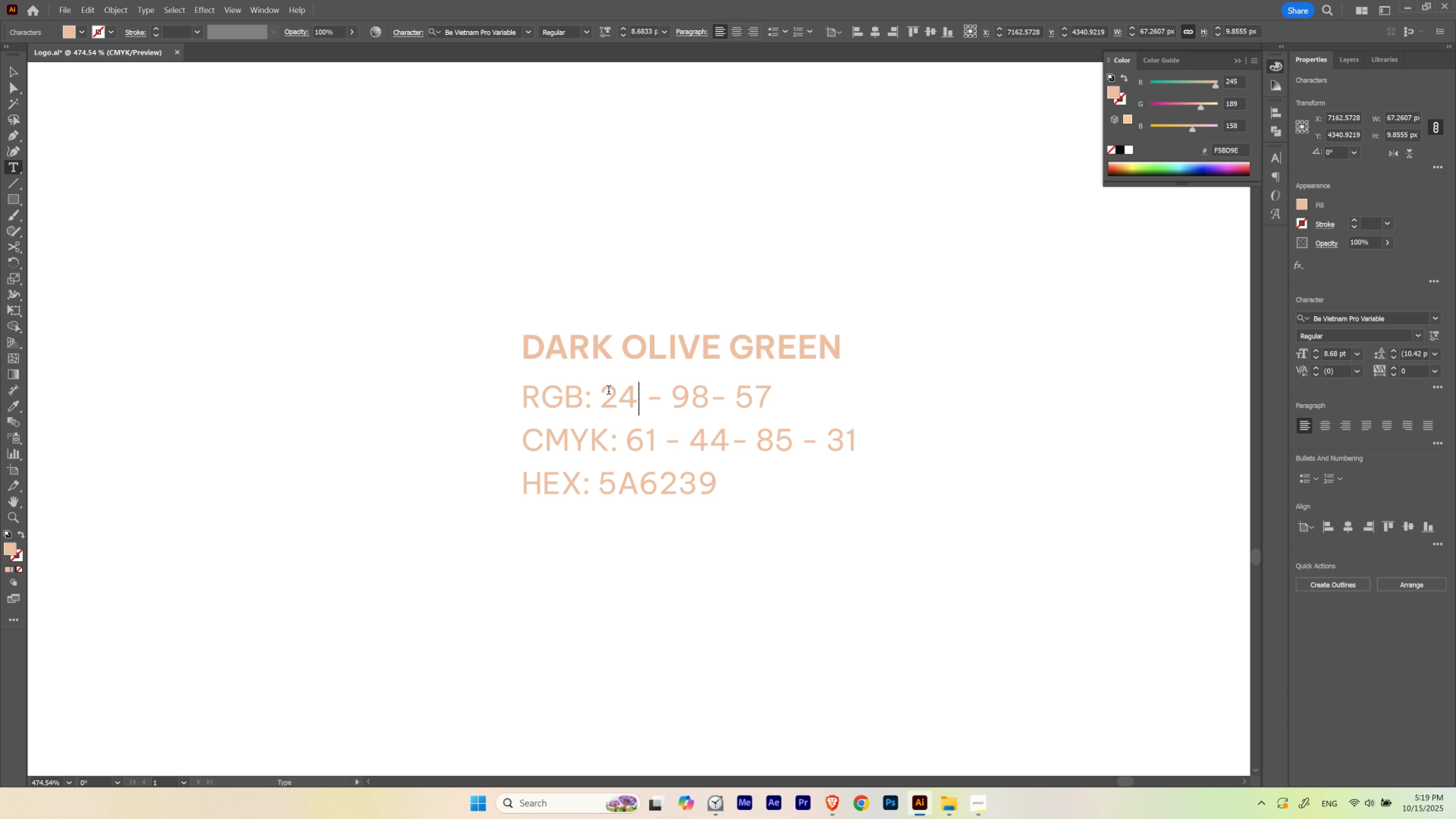 
key(Numpad4)
 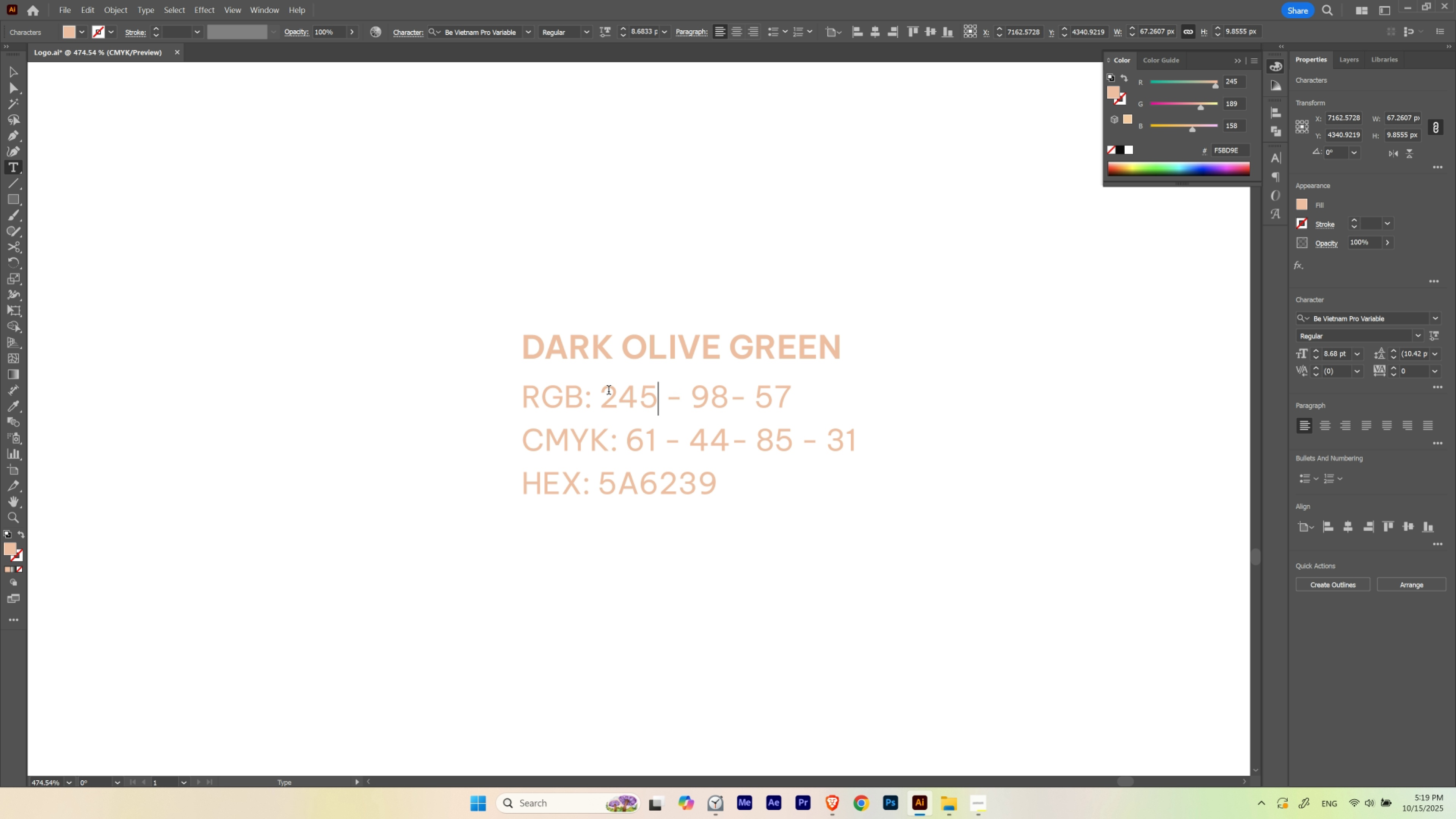 
key(Numpad5)
 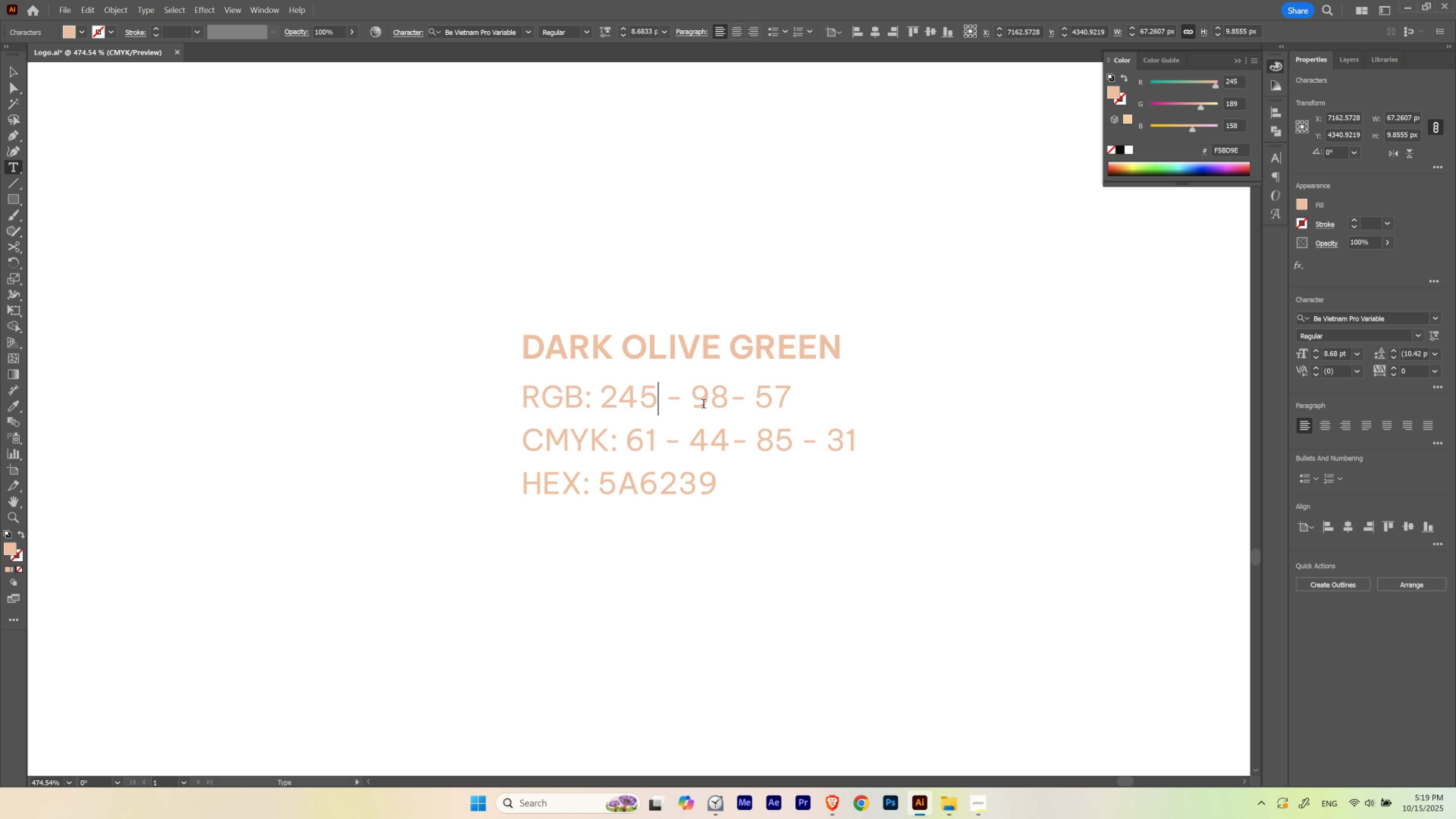 
left_click([696, 399])
 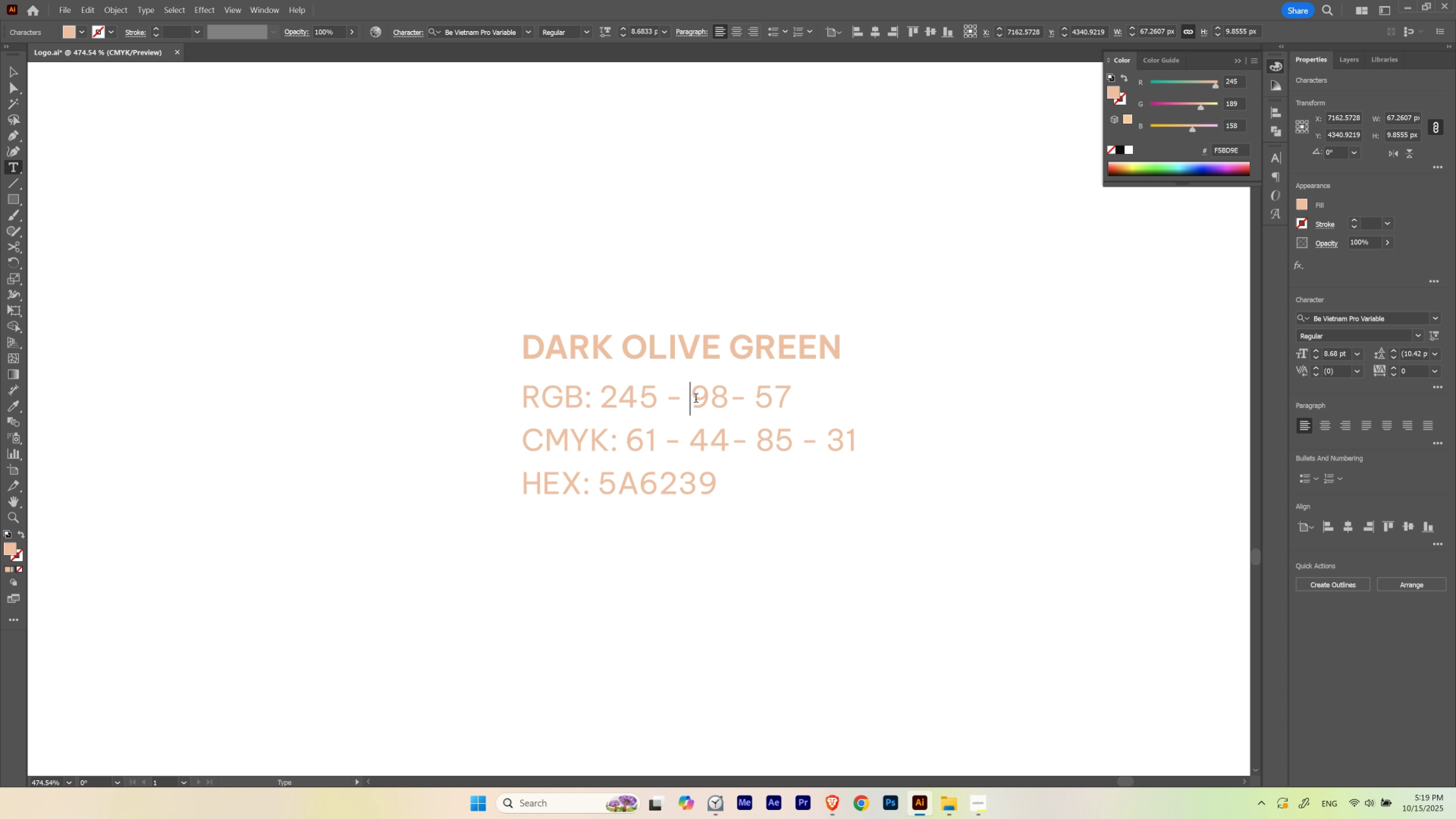 
left_click_drag(start_coordinate=[696, 399], to_coordinate=[725, 396])
 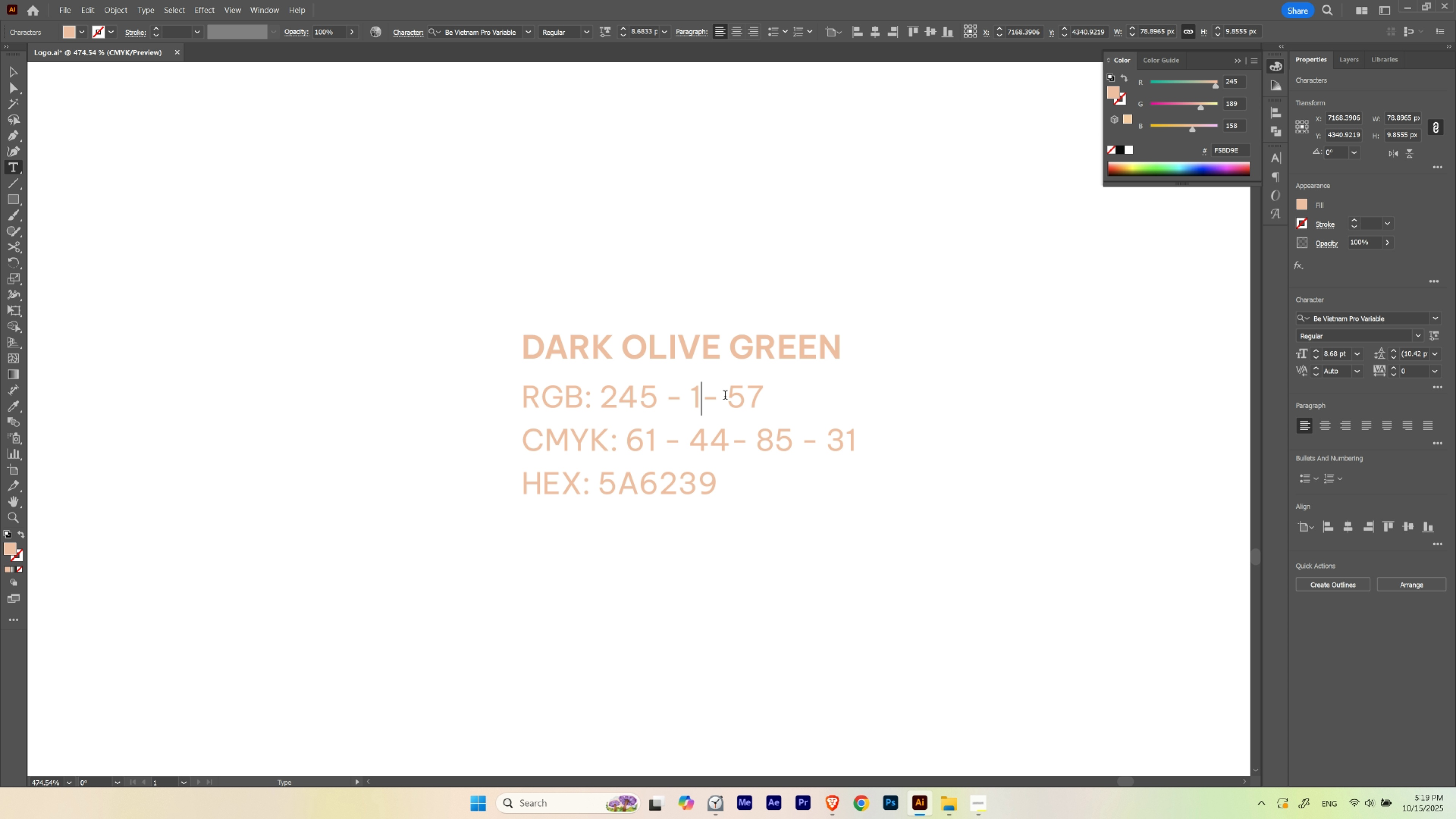 
key(Numpad1)
 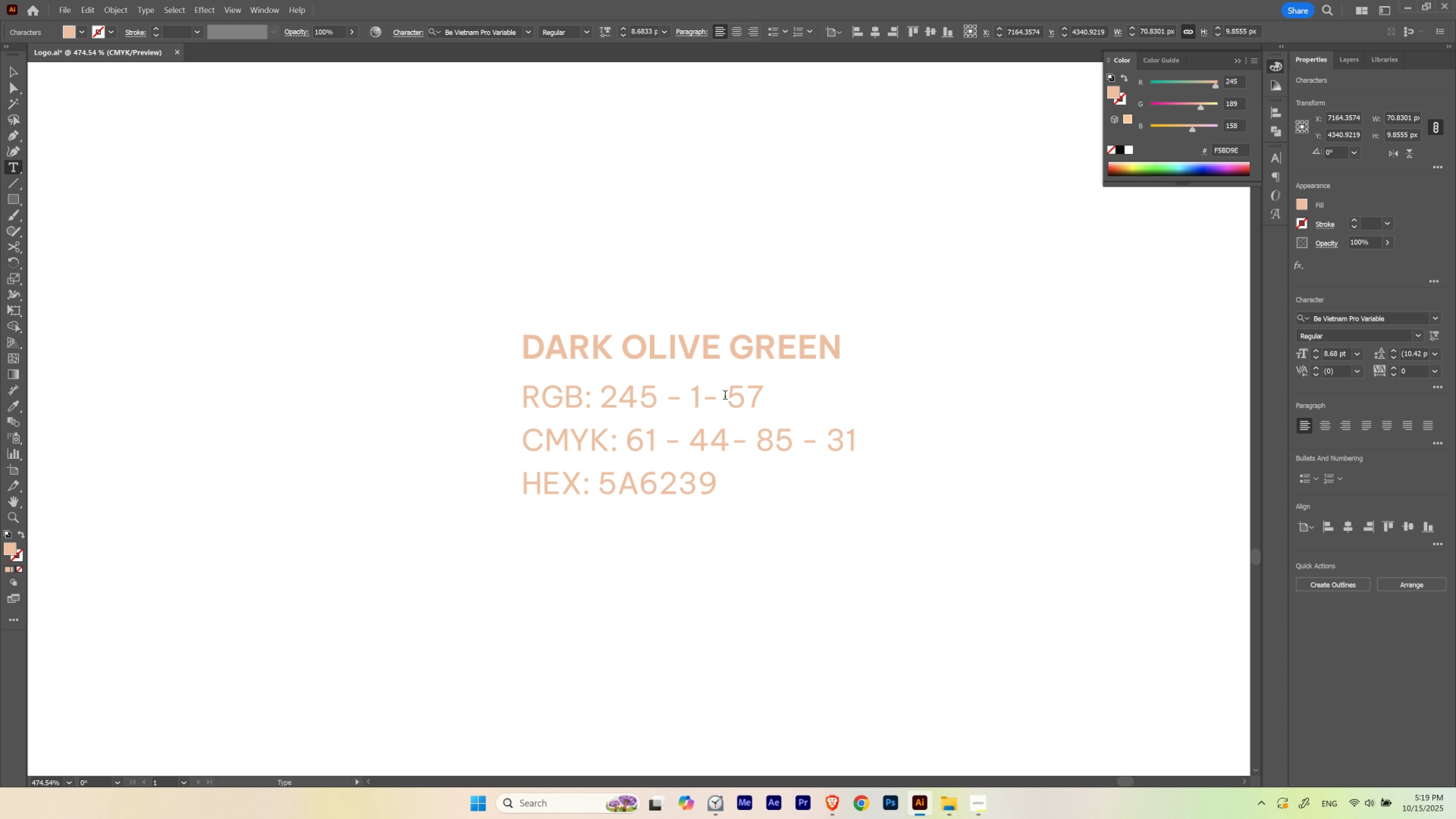 
key(Numpad8)
 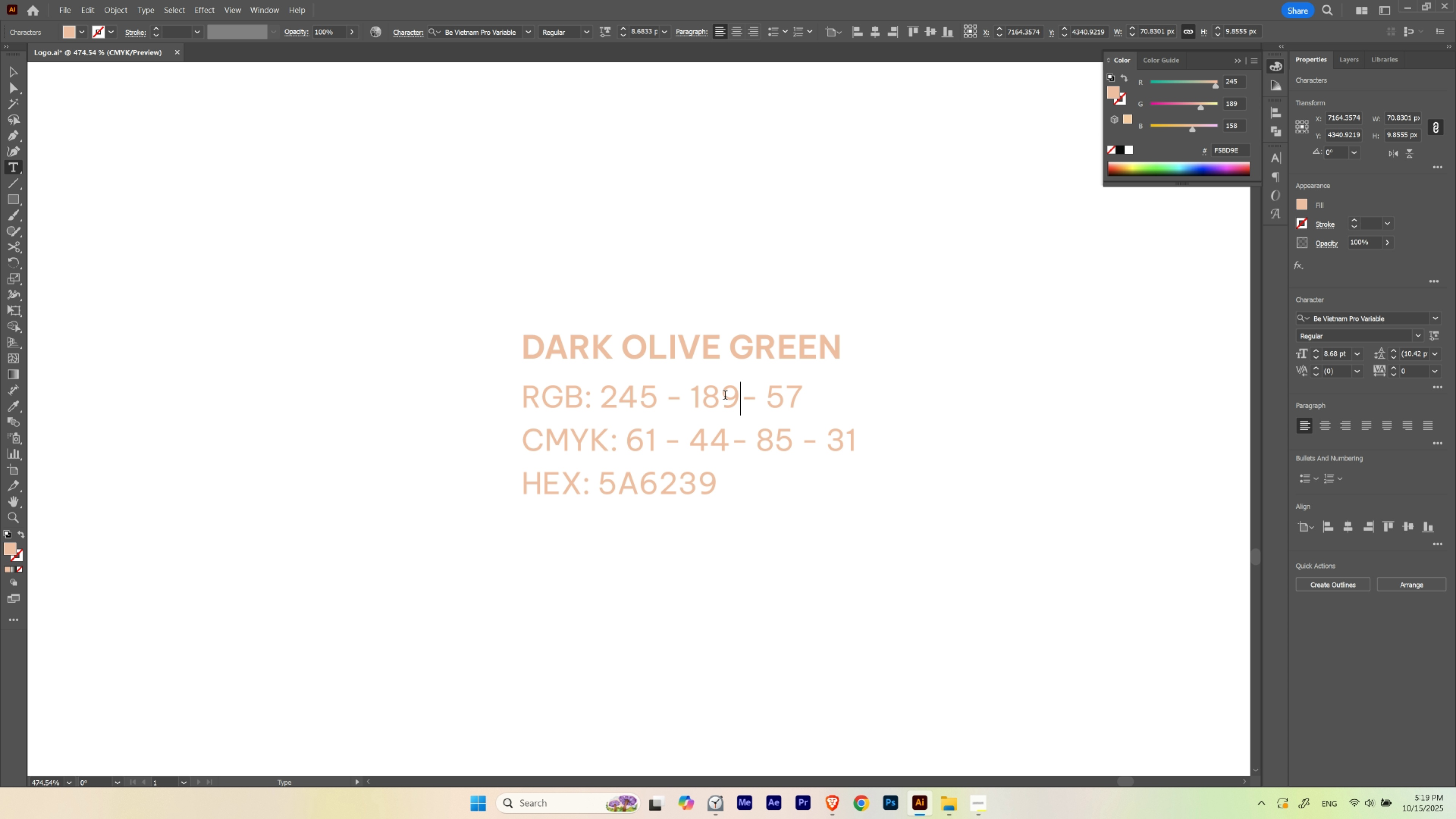 
key(Numpad9)
 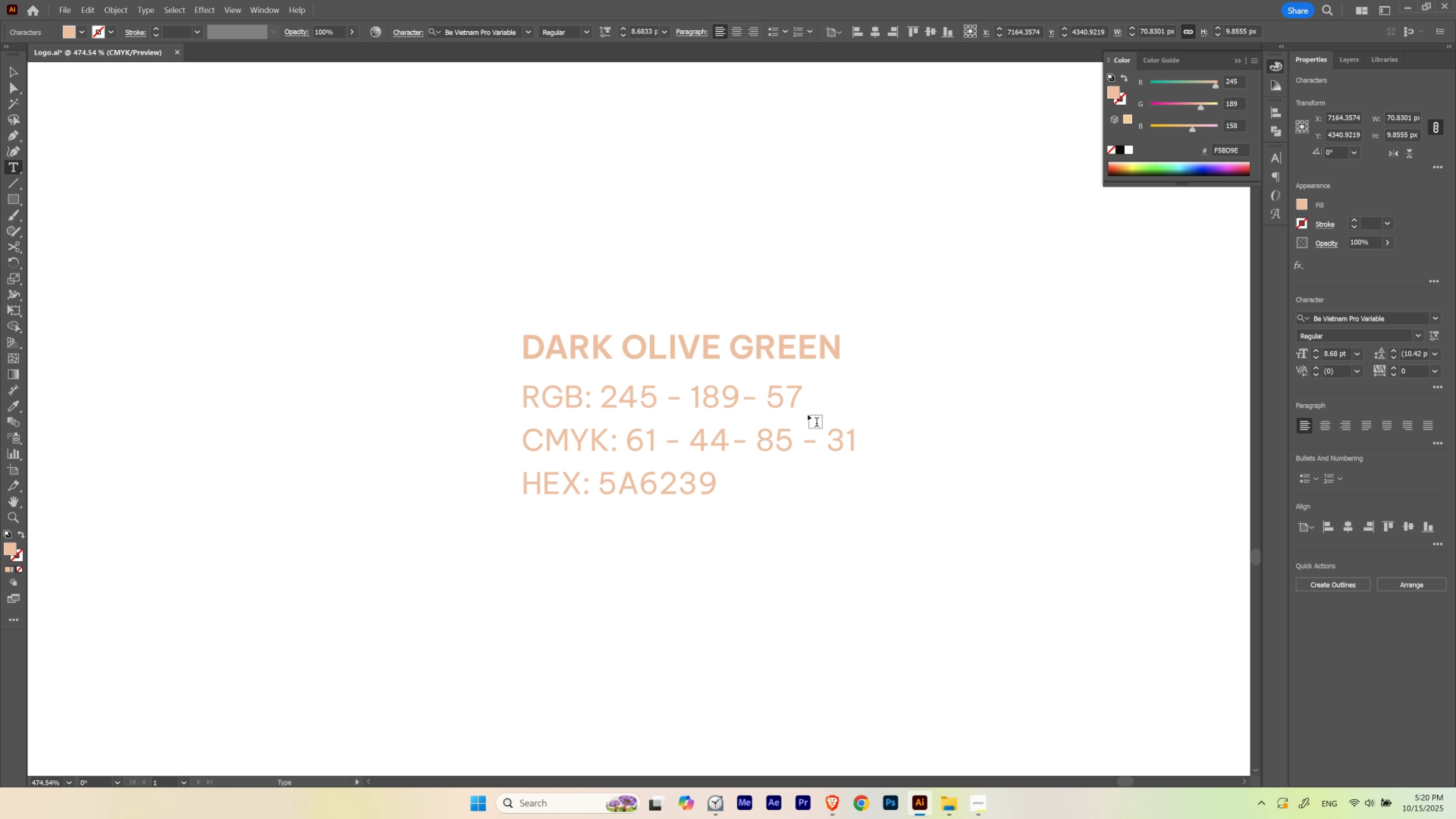 
left_click_drag(start_coordinate=[768, 397], to_coordinate=[805, 389])
 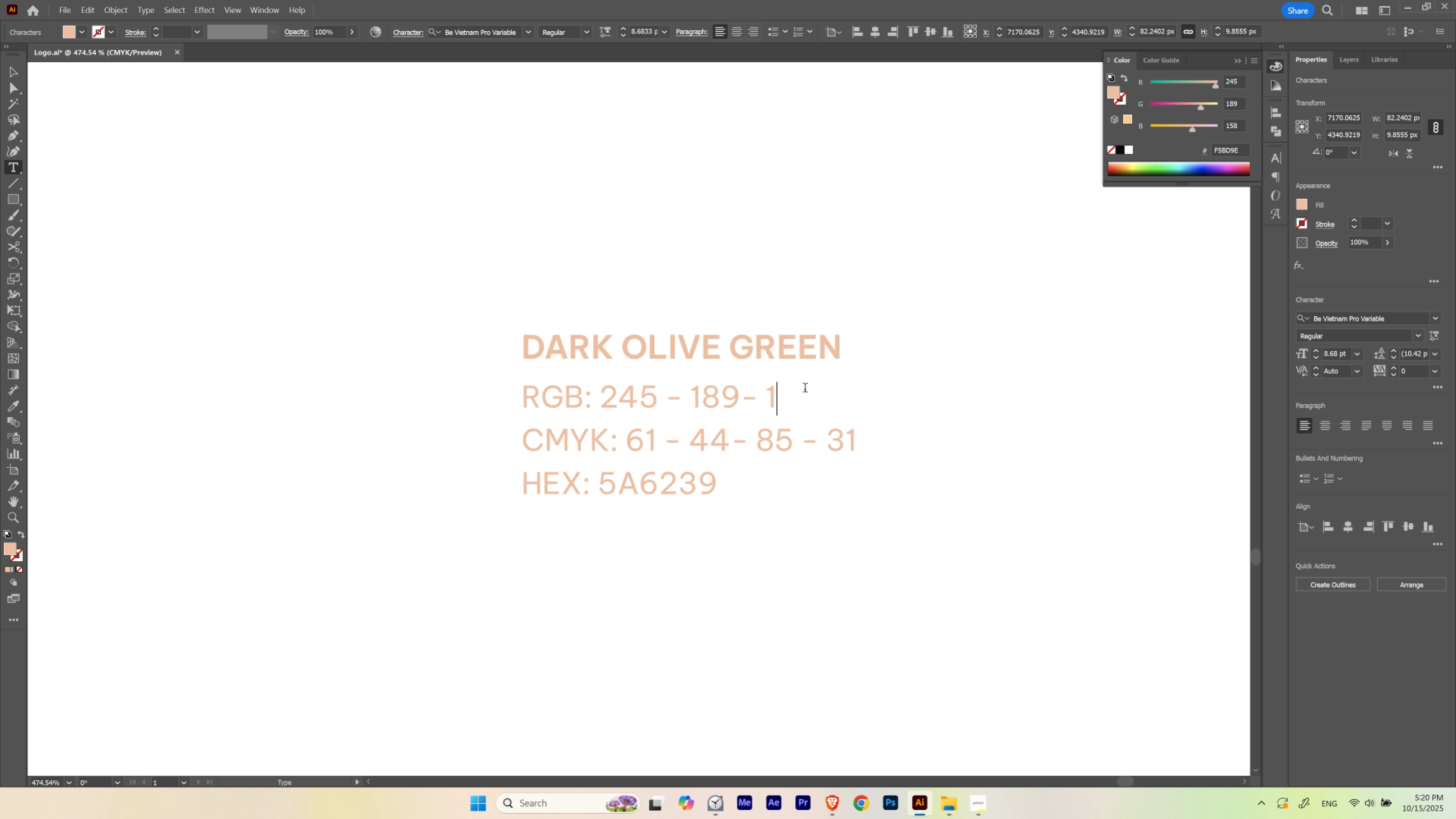 
key(Numpad1)
 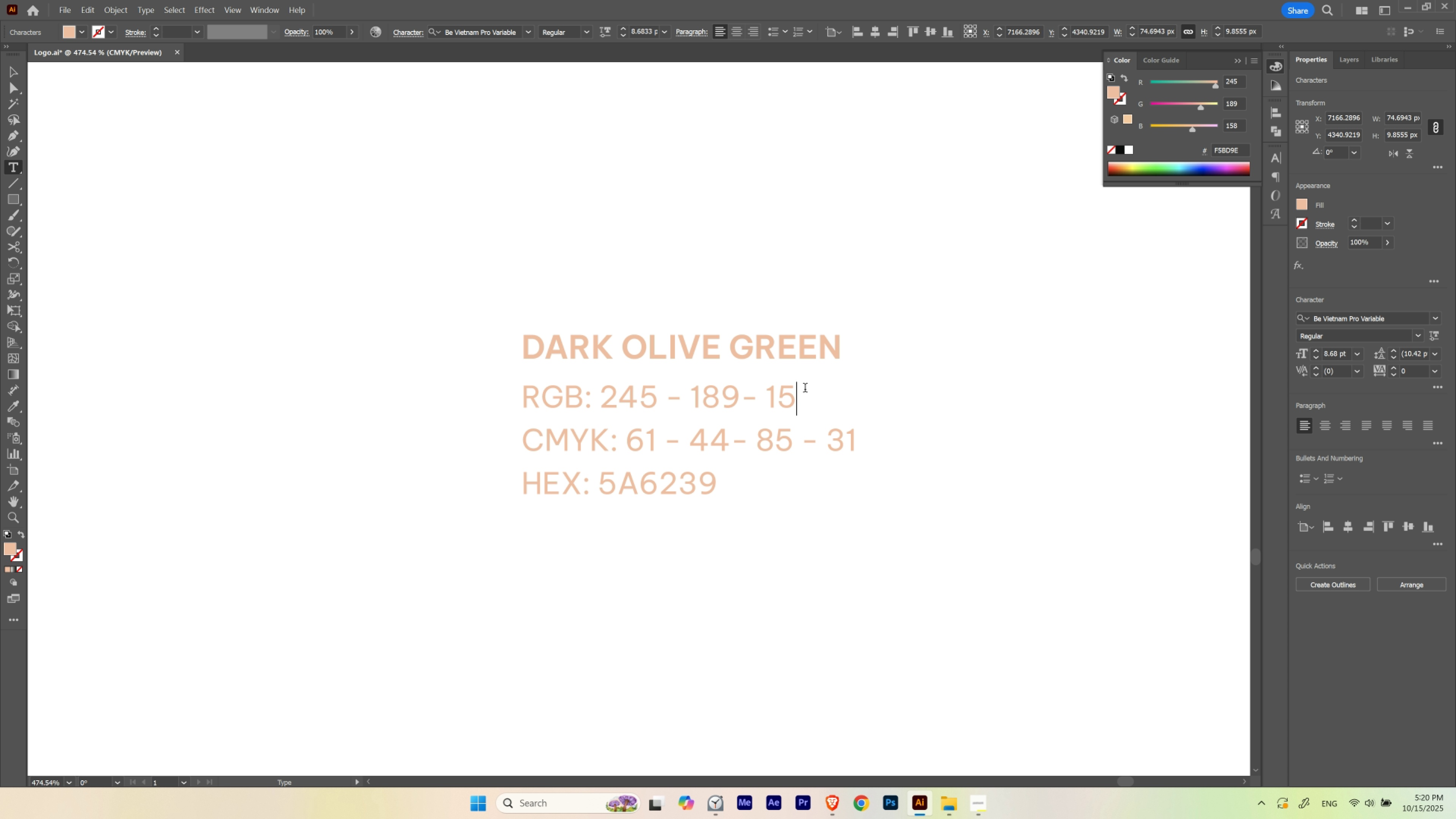 
key(Numpad5)
 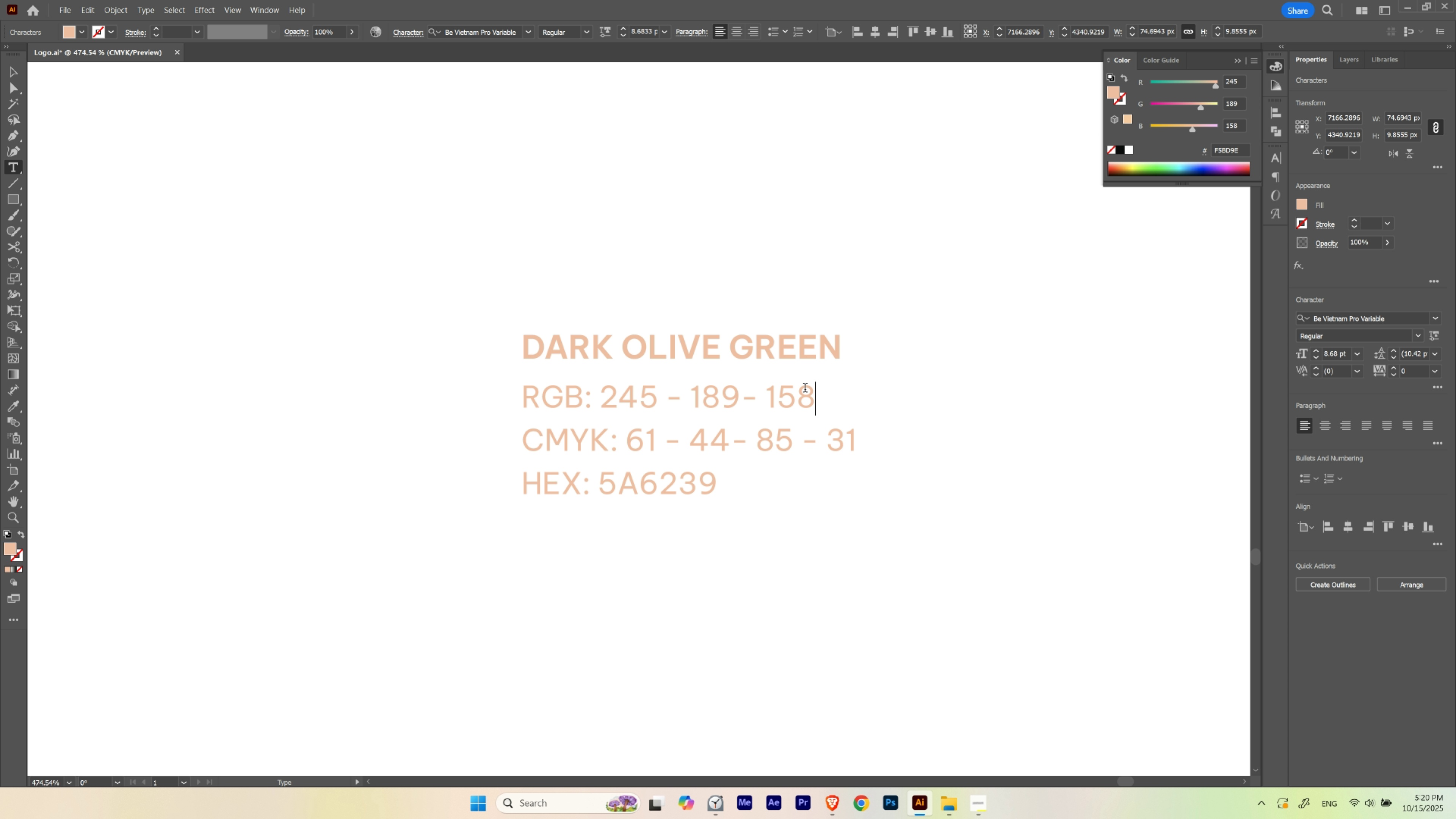 
key(Numpad8)
 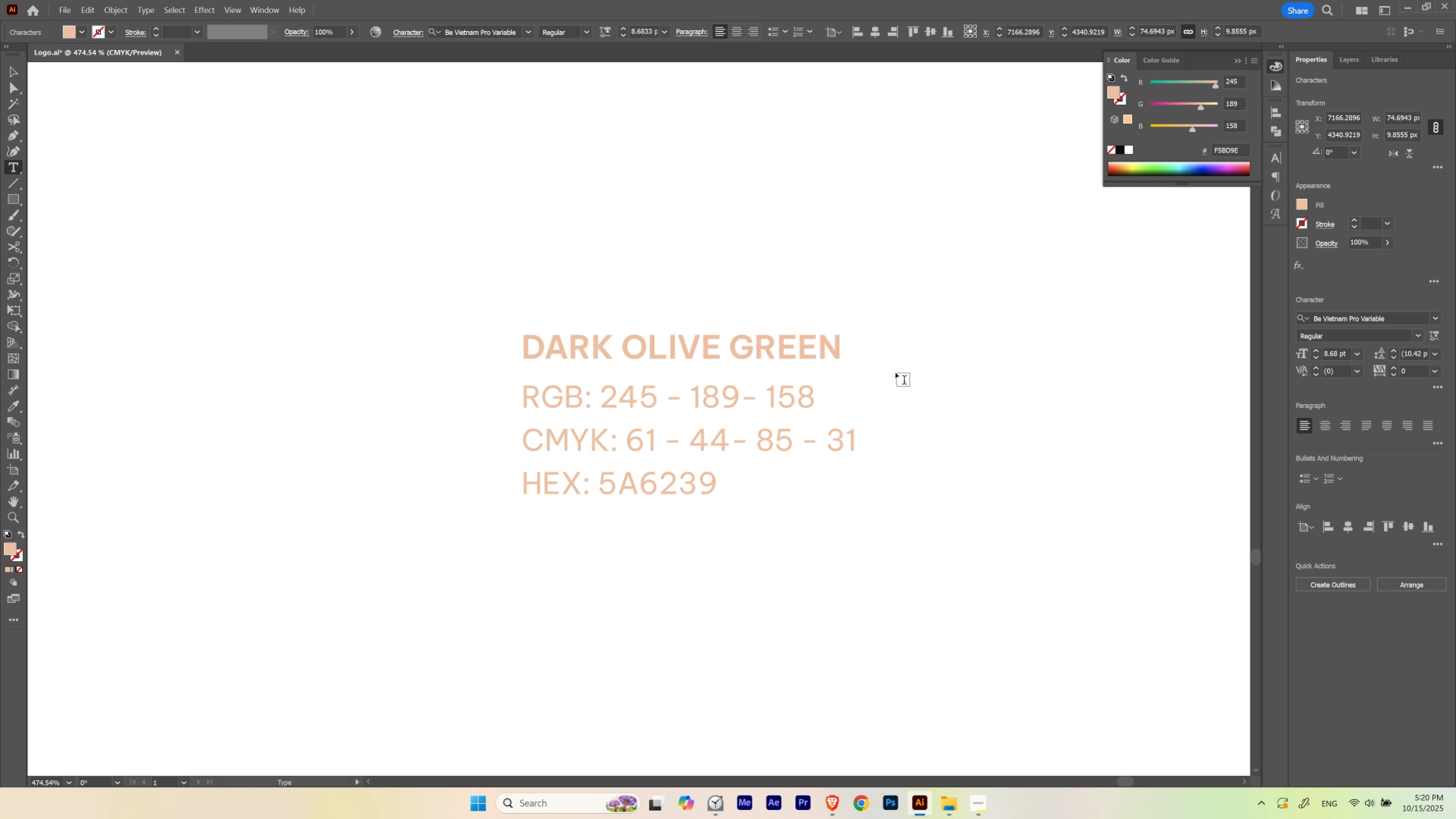 
left_click([1258, 57])
 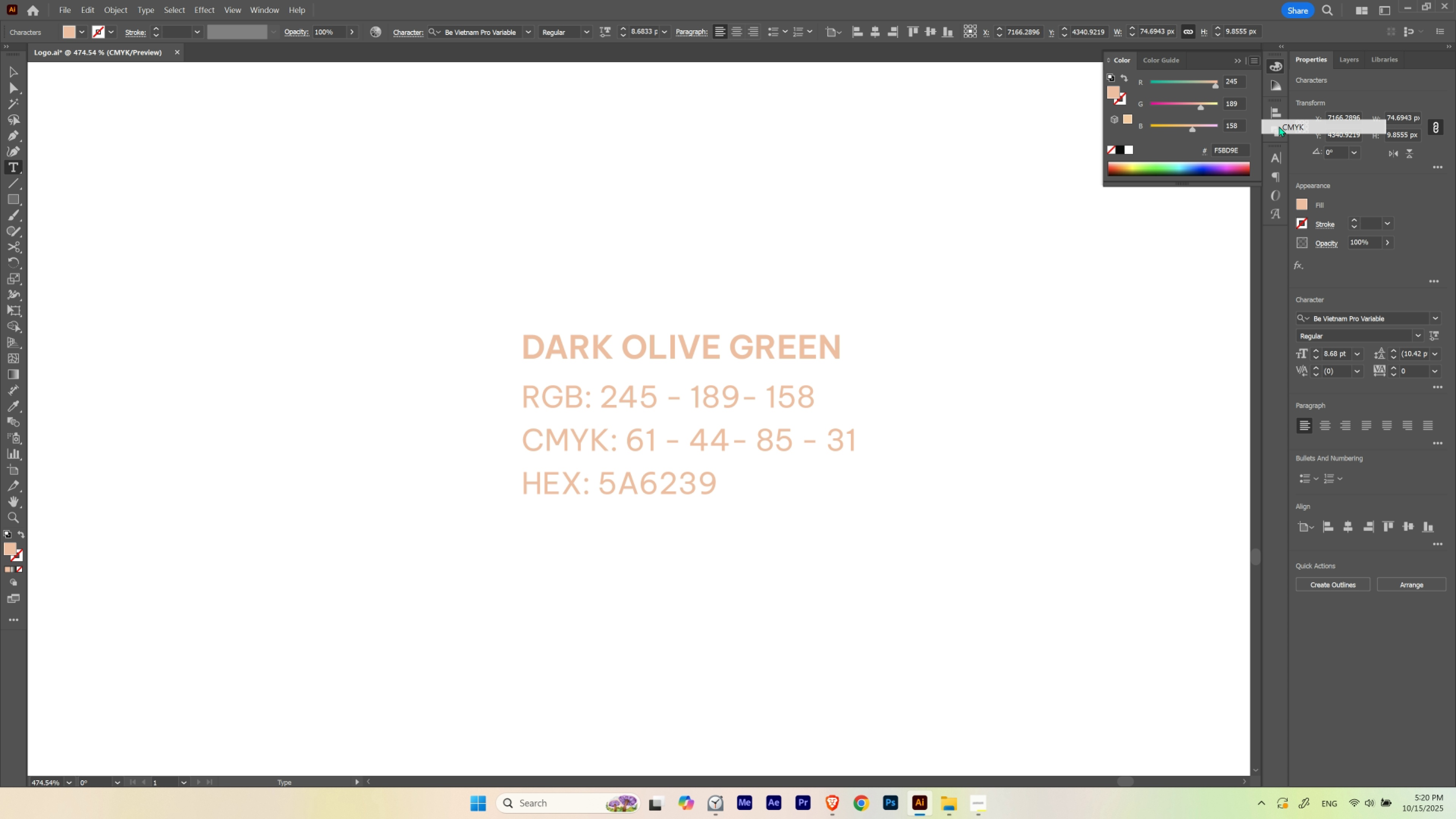 
left_click([1279, 126])
 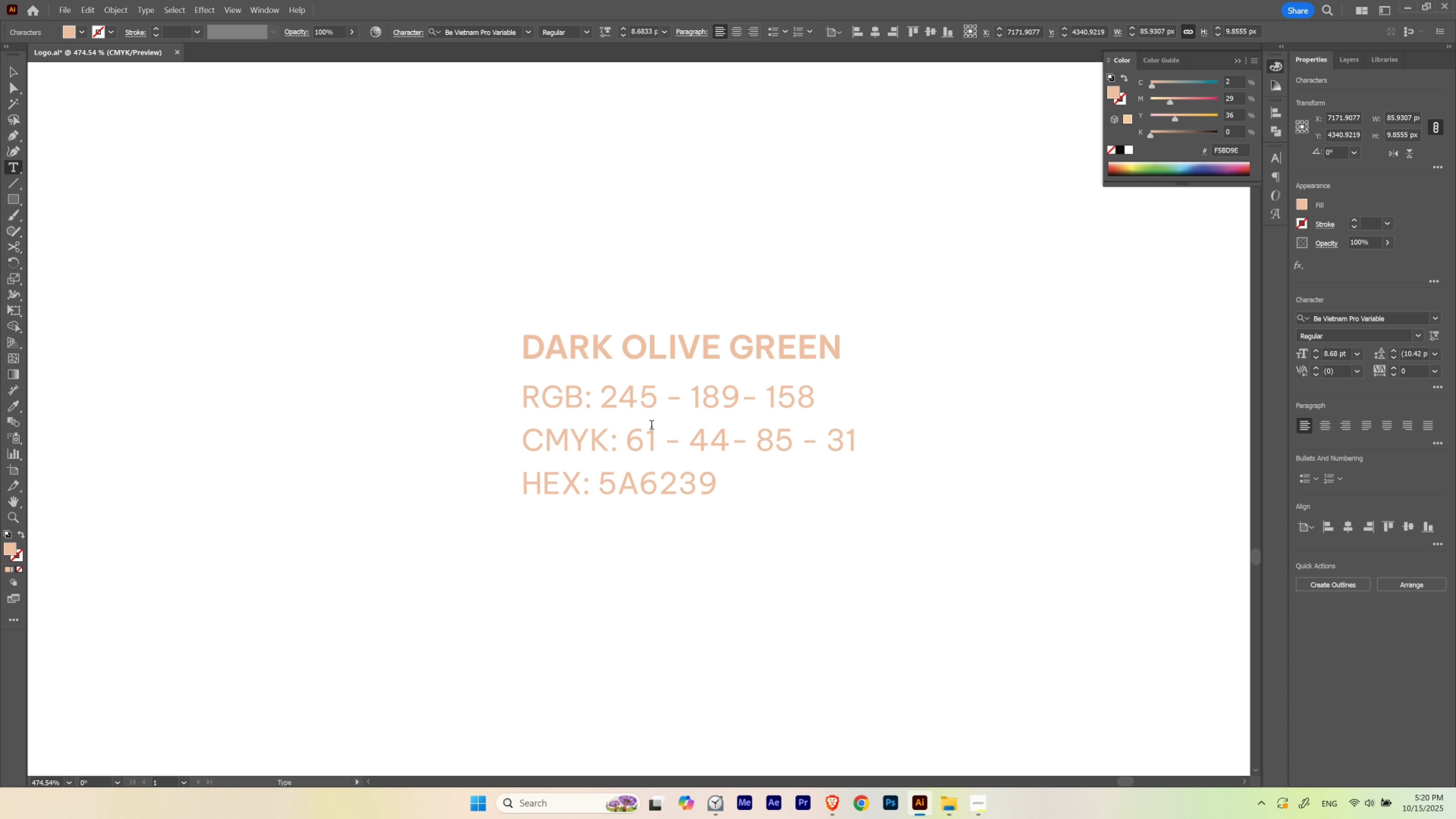 
left_click_drag(start_coordinate=[649, 432], to_coordinate=[634, 432])
 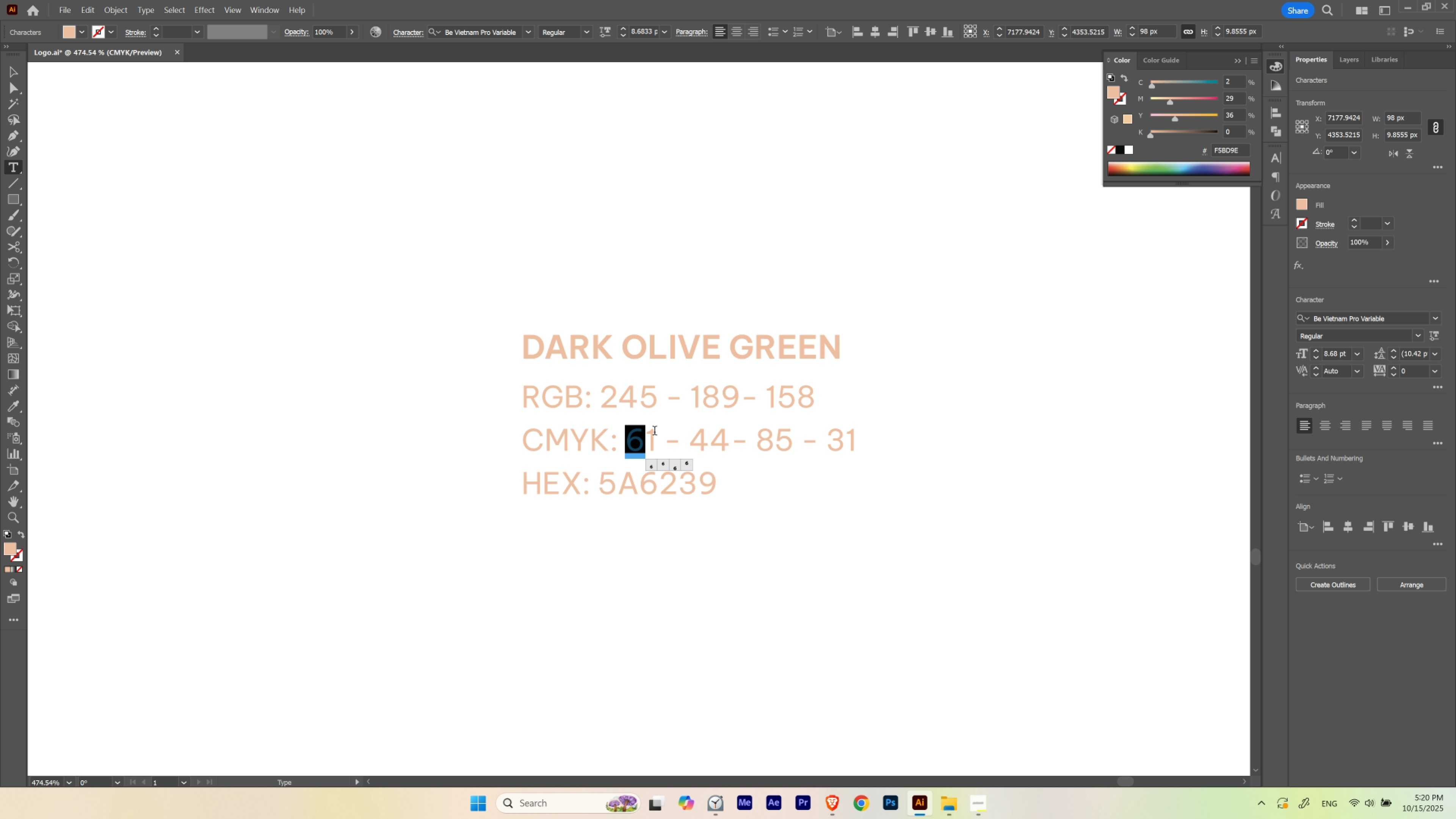 
left_click_drag(start_coordinate=[654, 432], to_coordinate=[631, 431])
 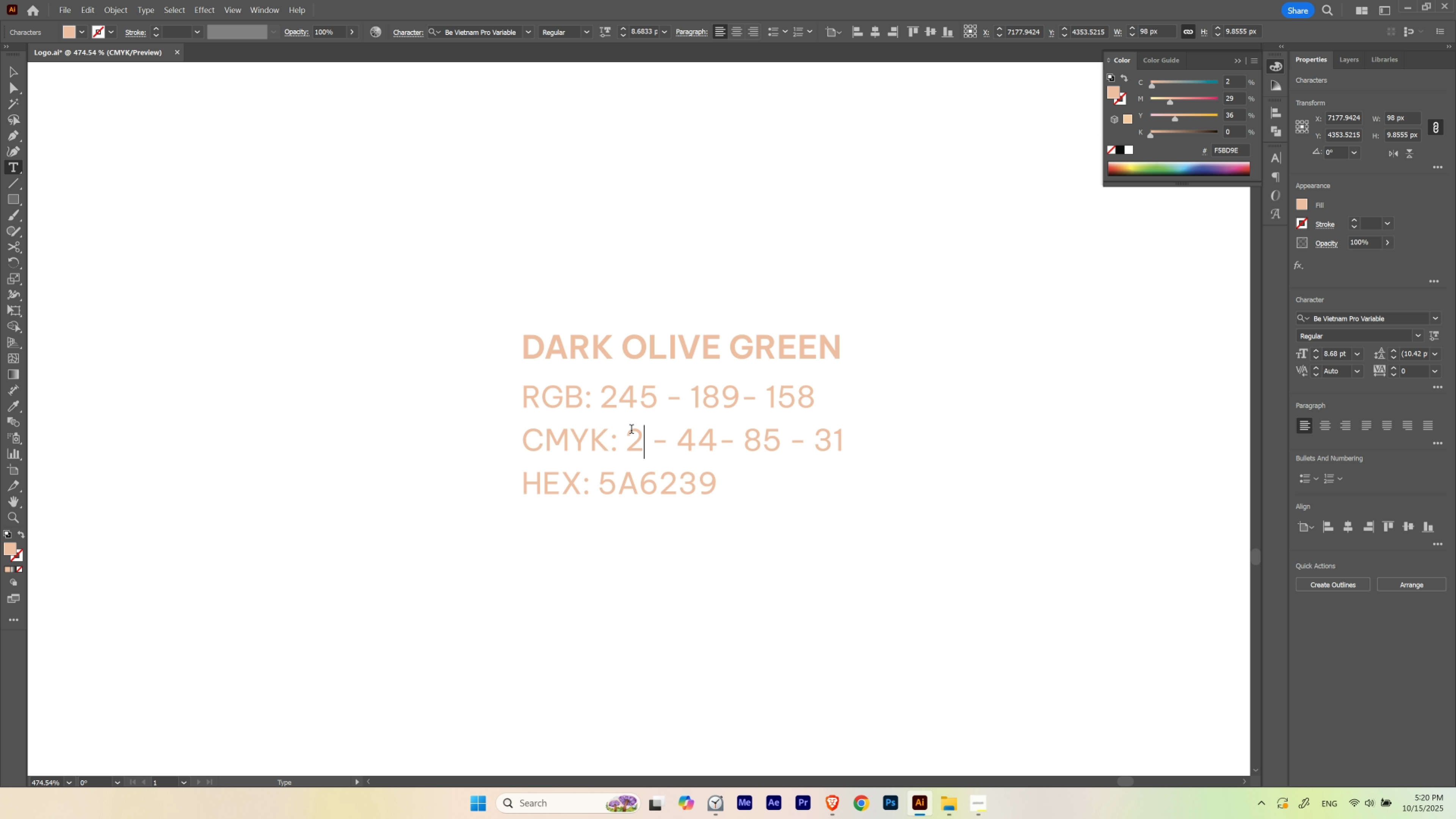 
key(Numpad2)
 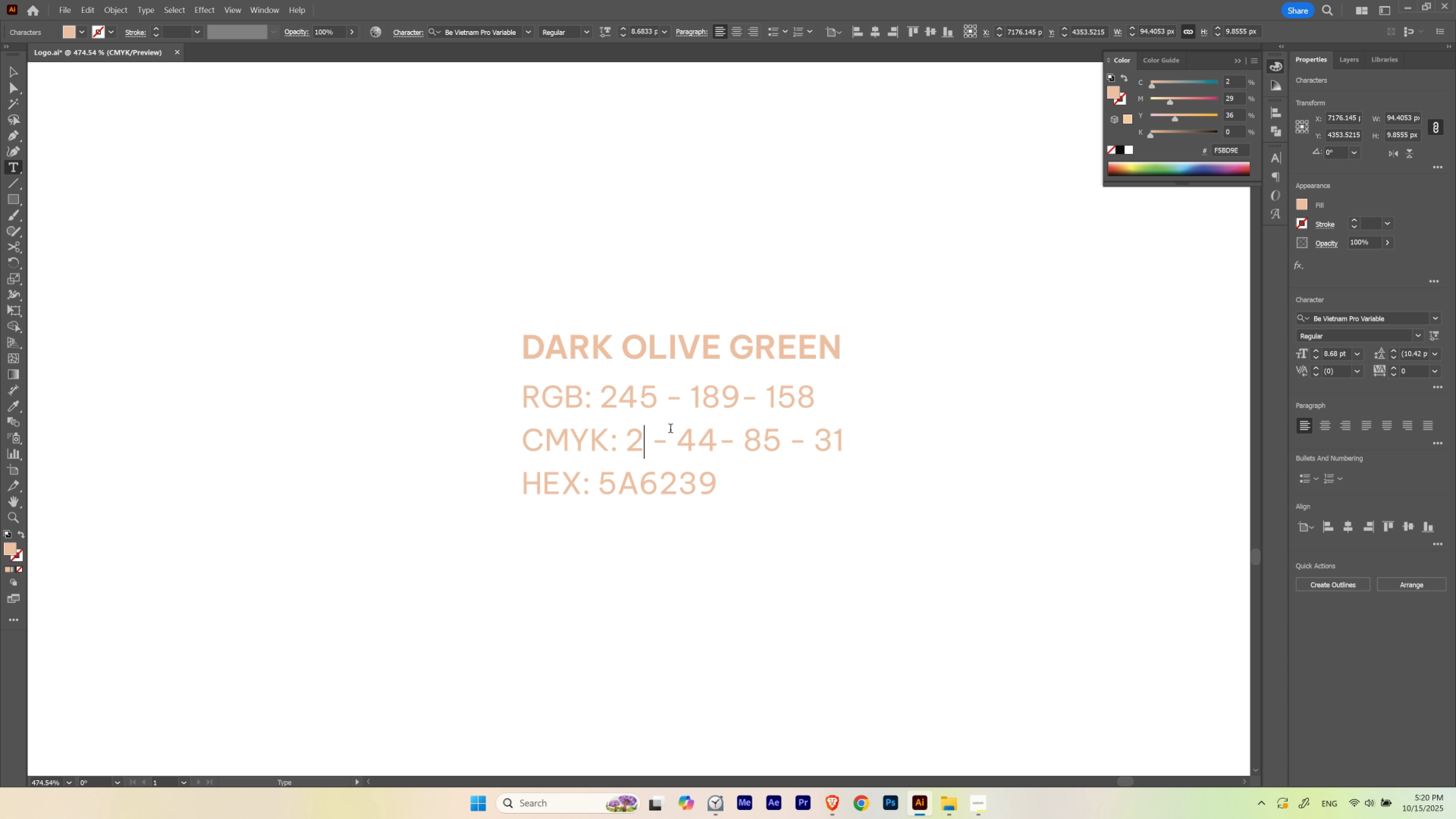 
left_click_drag(start_coordinate=[684, 437], to_coordinate=[712, 438])
 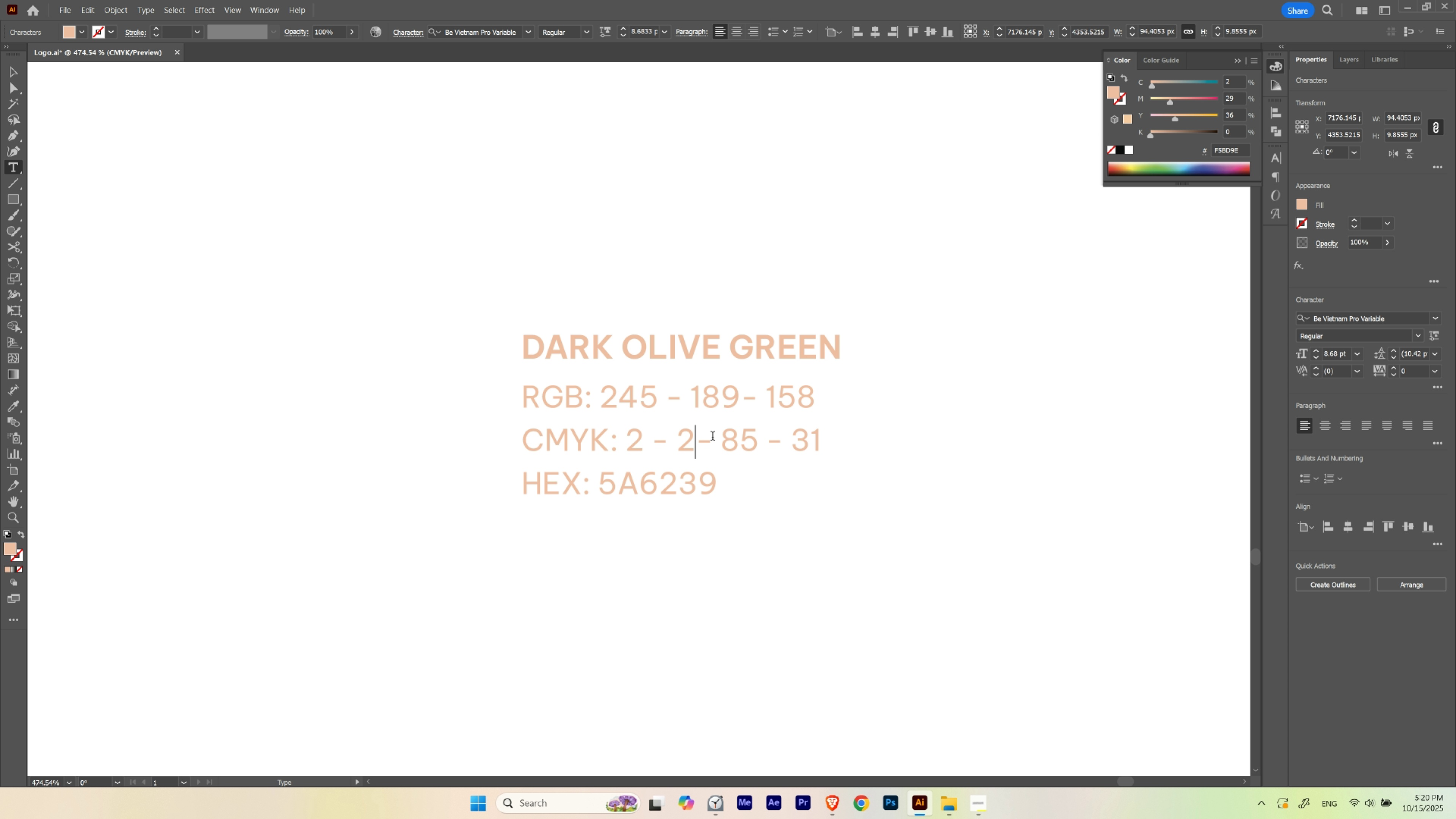 
key(Numpad2)
 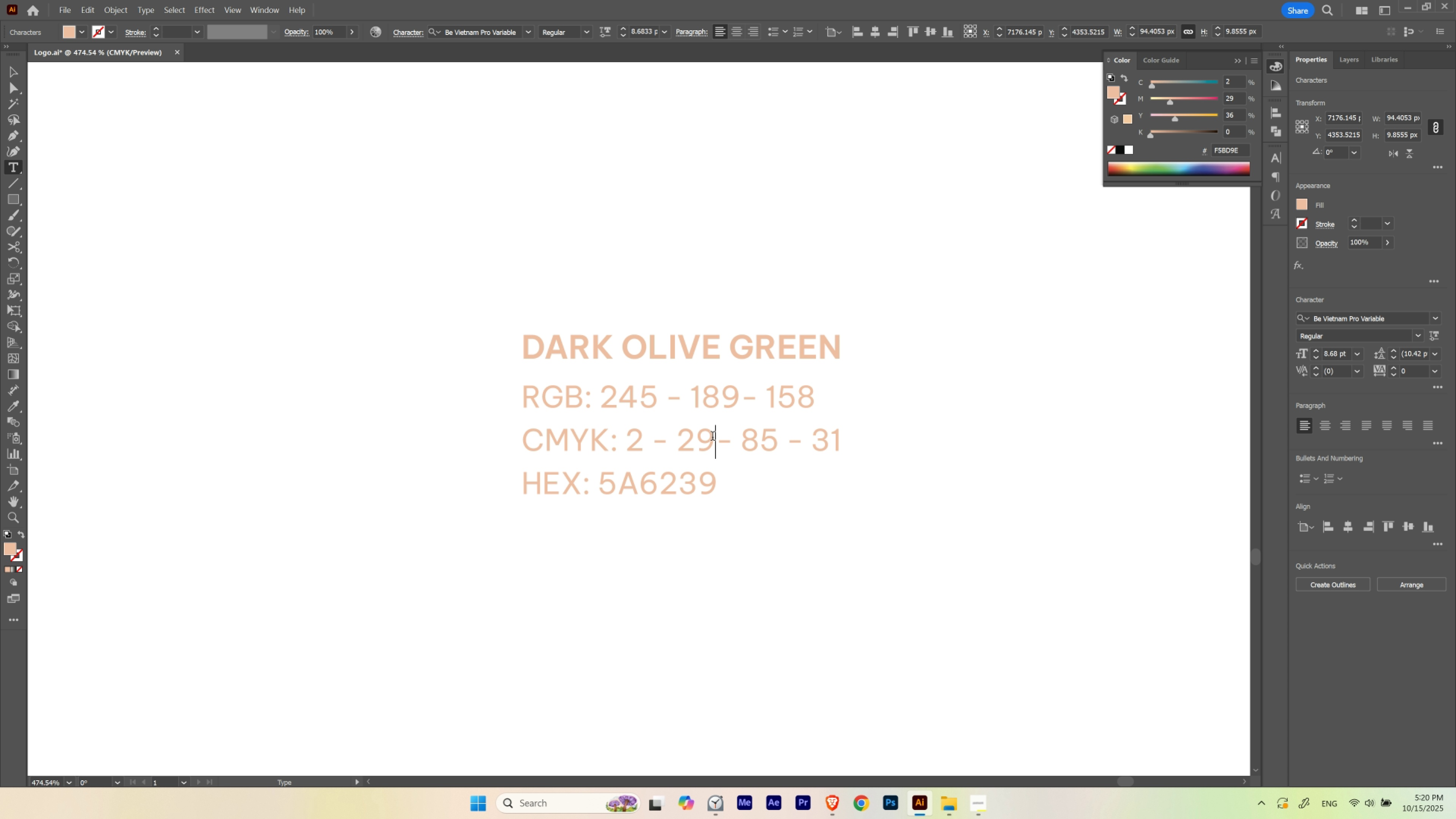 
key(Numpad9)
 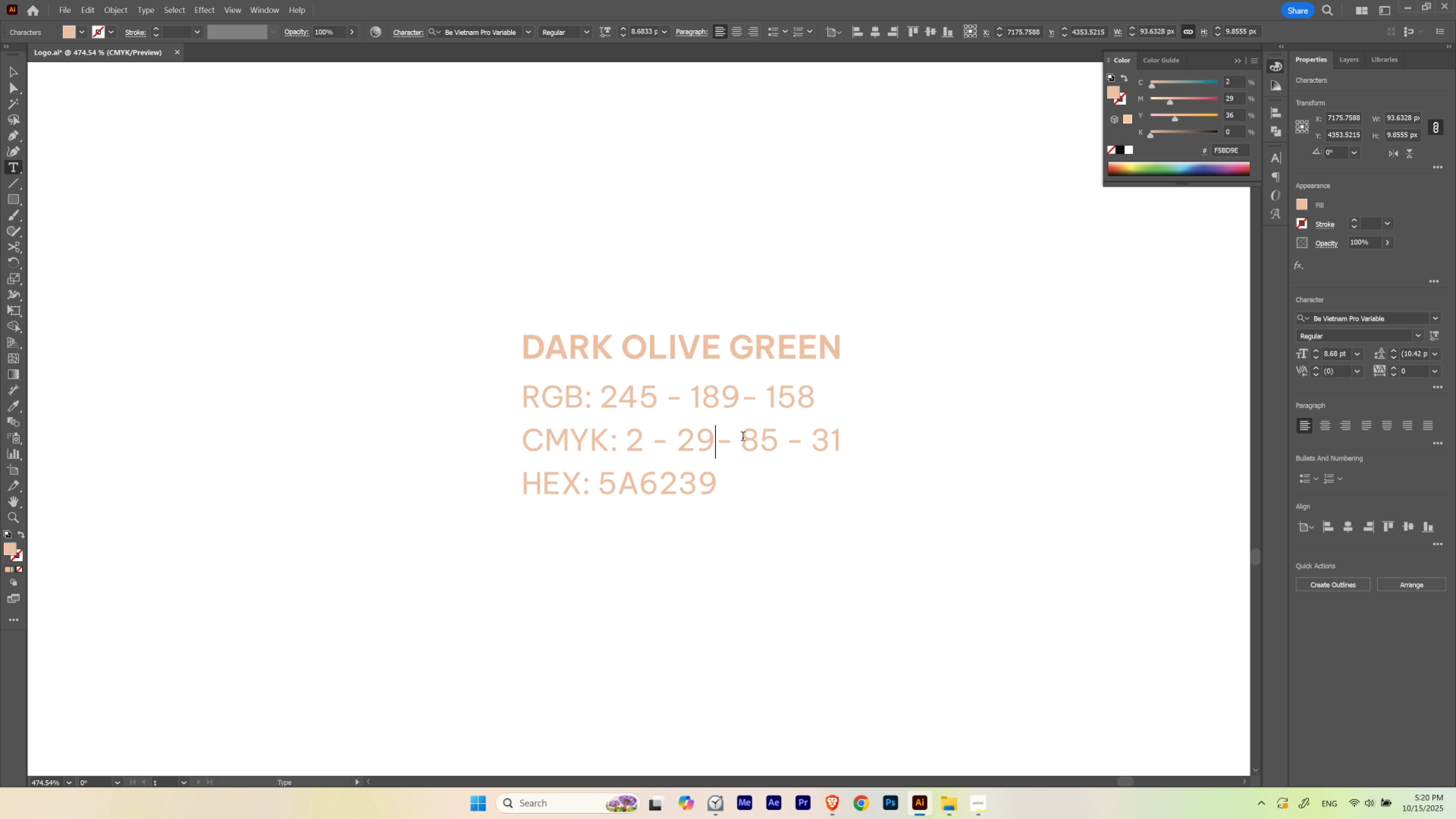 
left_click_drag(start_coordinate=[746, 437], to_coordinate=[773, 432])
 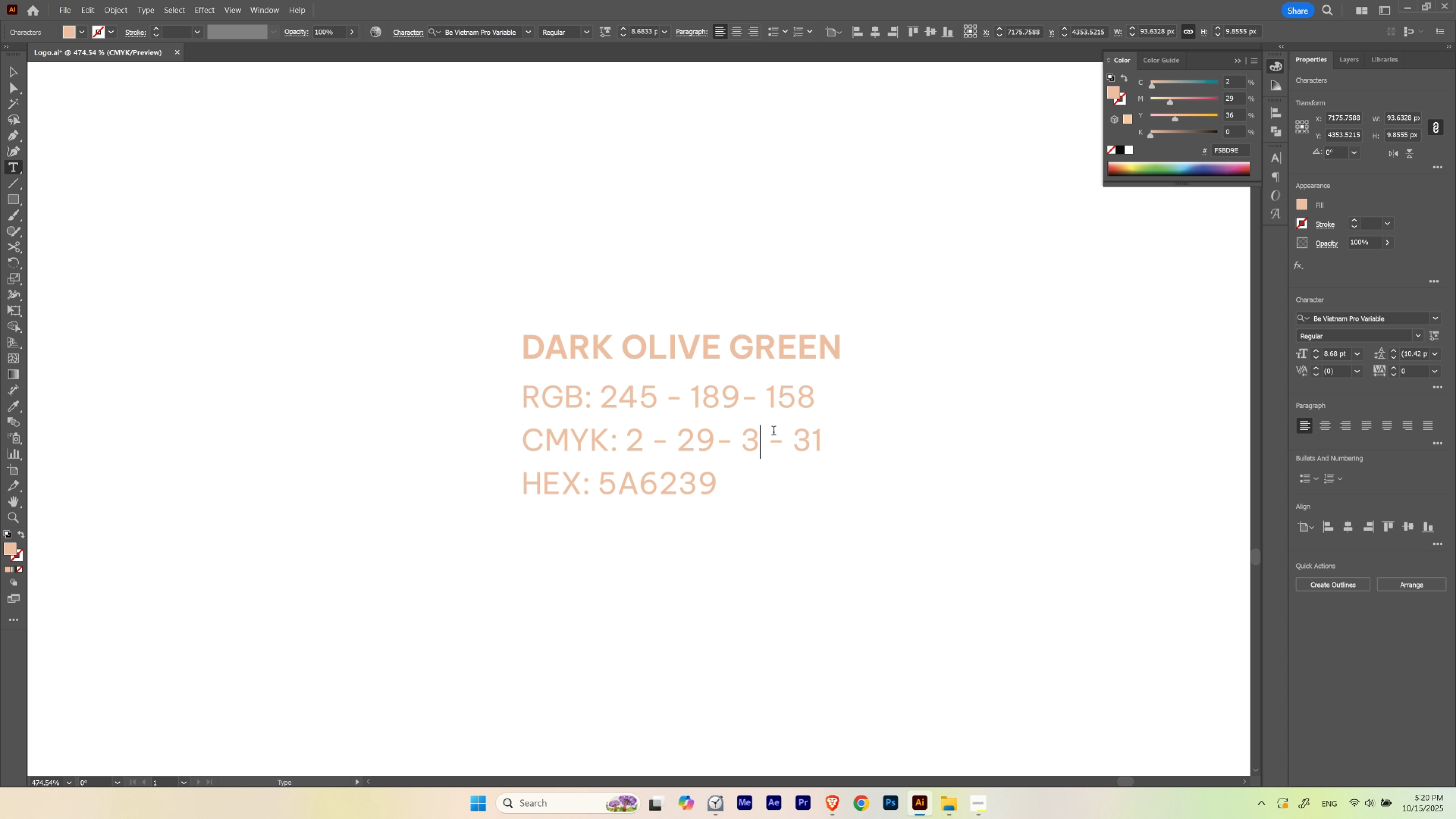 
key(Numpad3)
 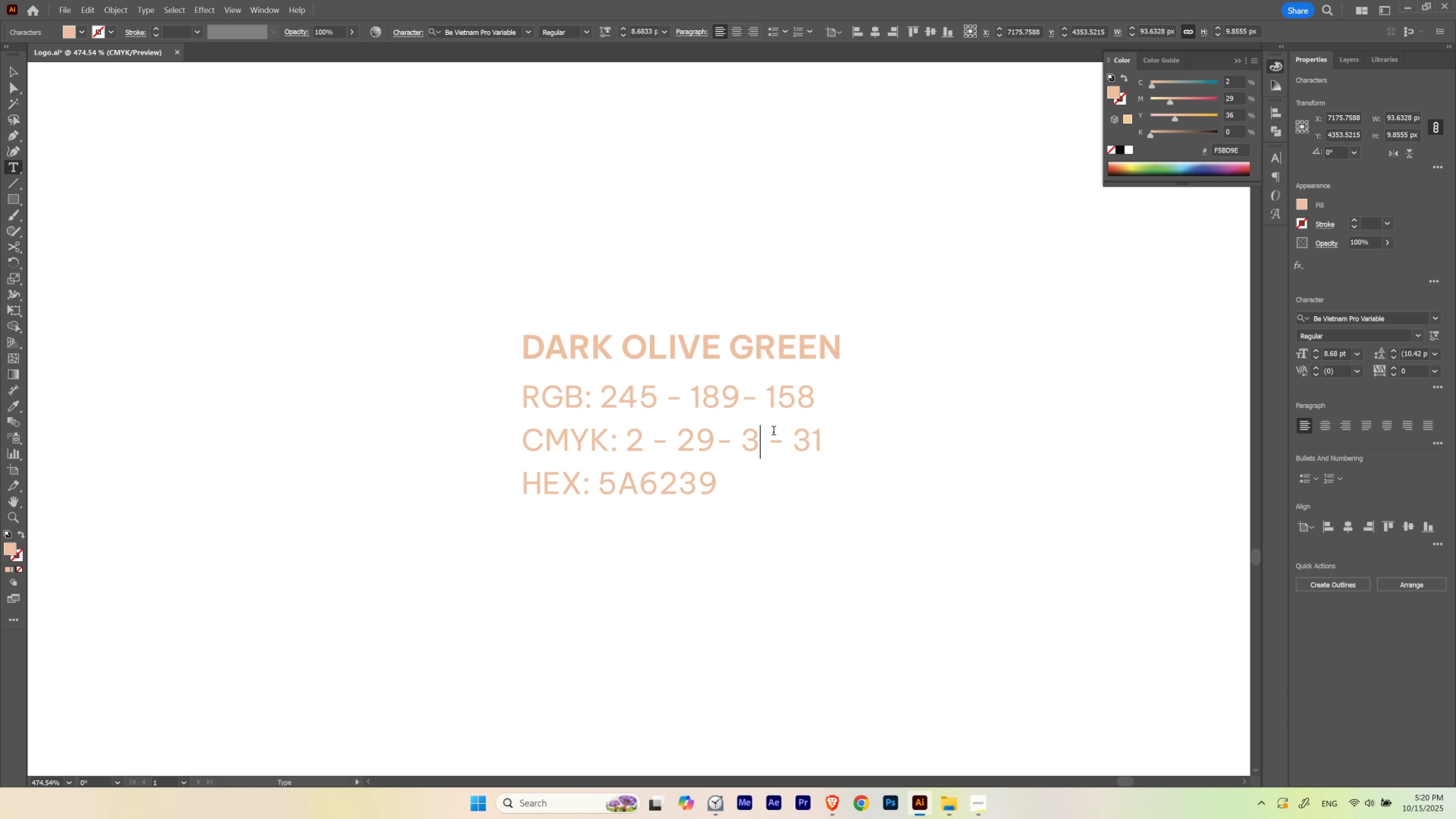 
key(Numpad6)
 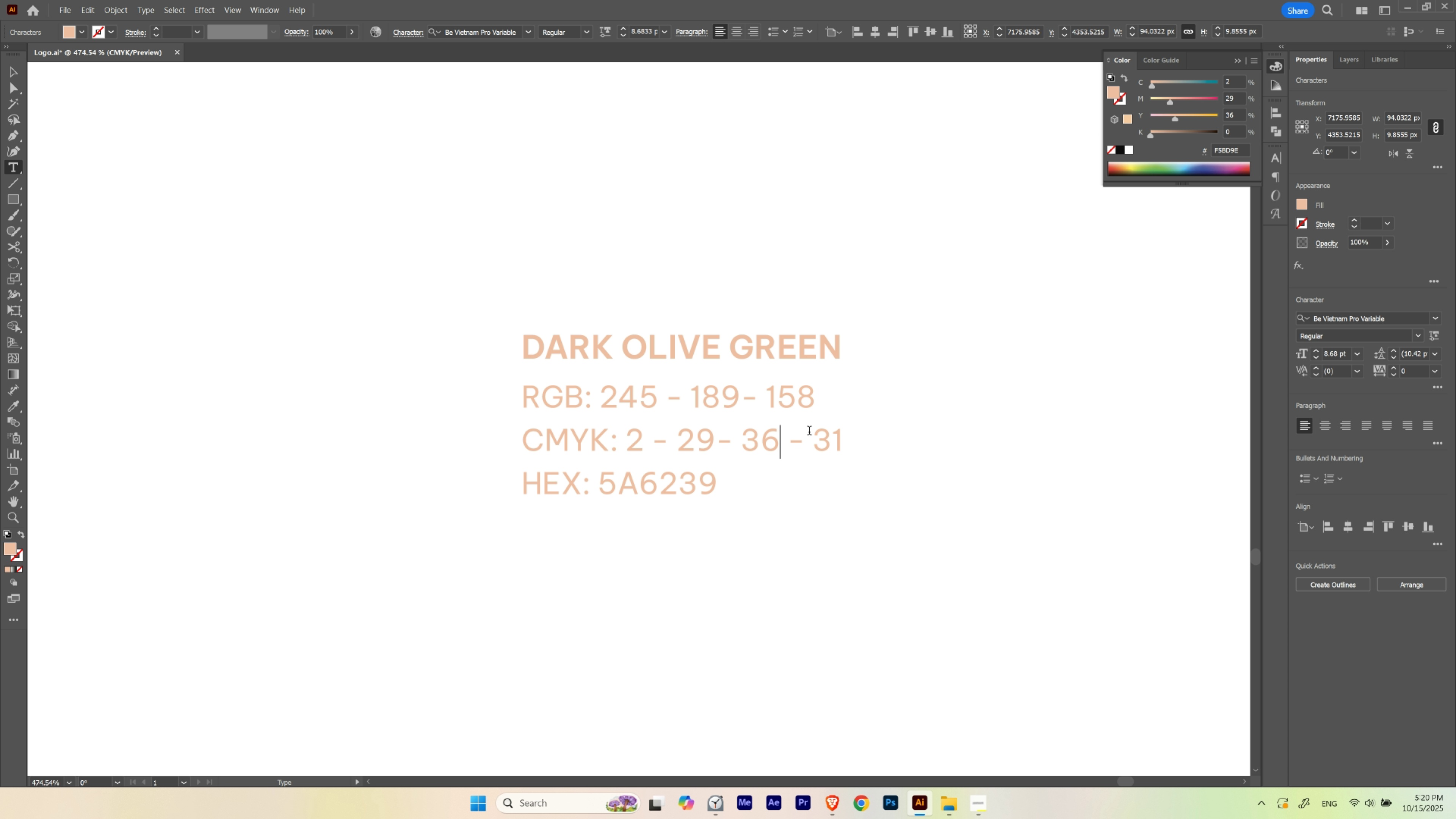 
left_click_drag(start_coordinate=[814, 434], to_coordinate=[865, 443])
 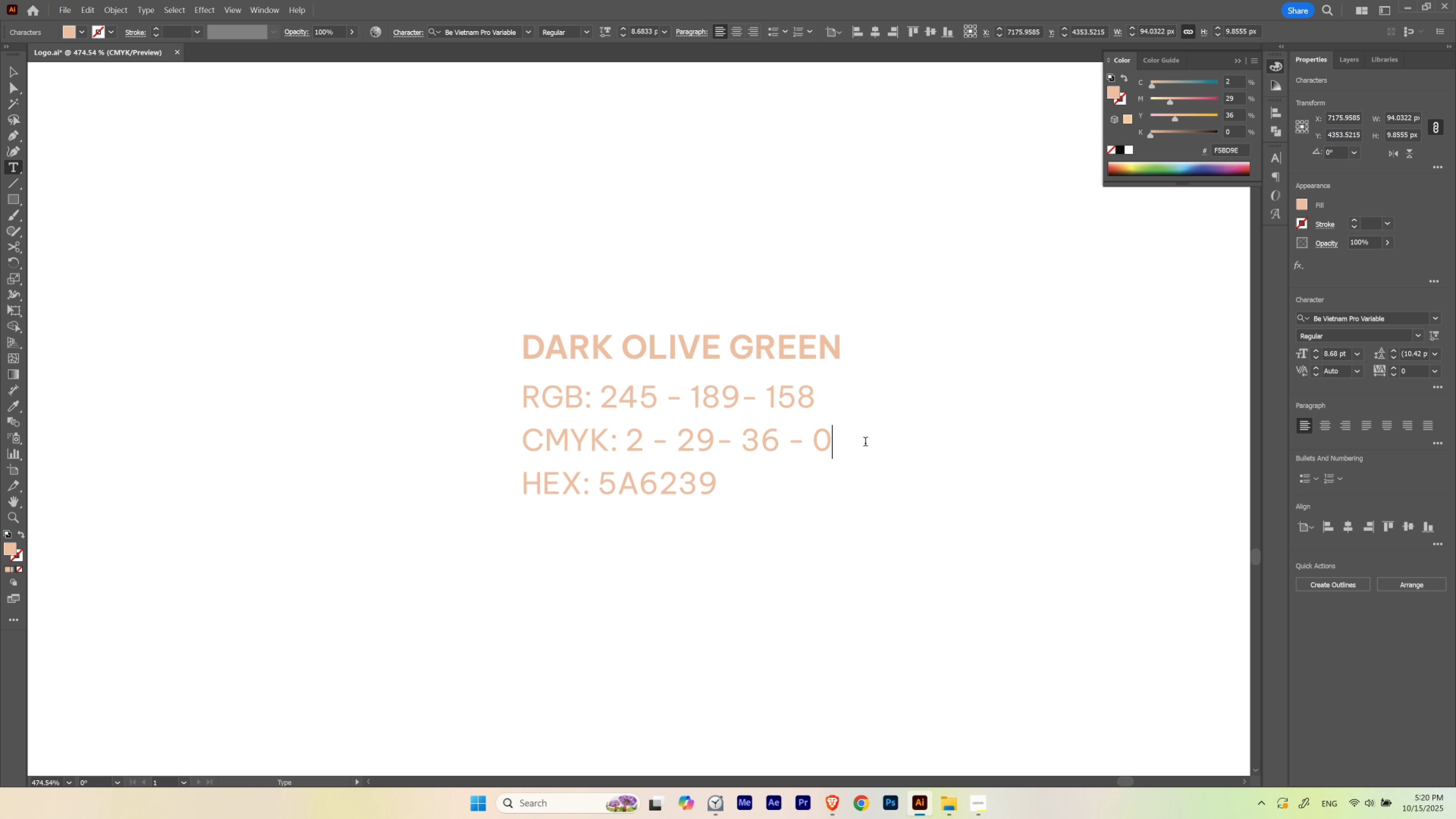 
key(Numpad0)
 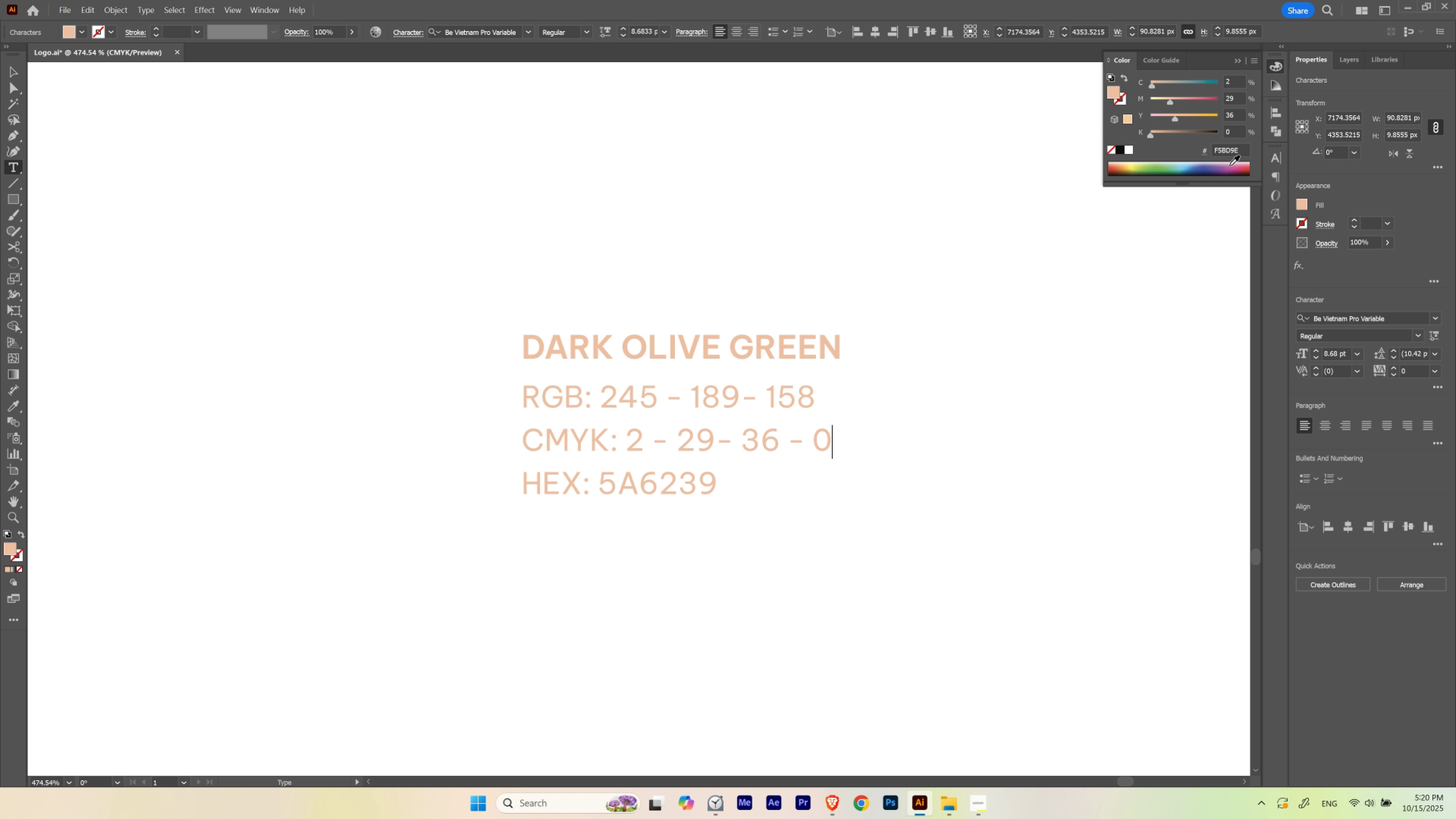 
left_click_drag(start_coordinate=[1242, 150], to_coordinate=[1161, 150])
 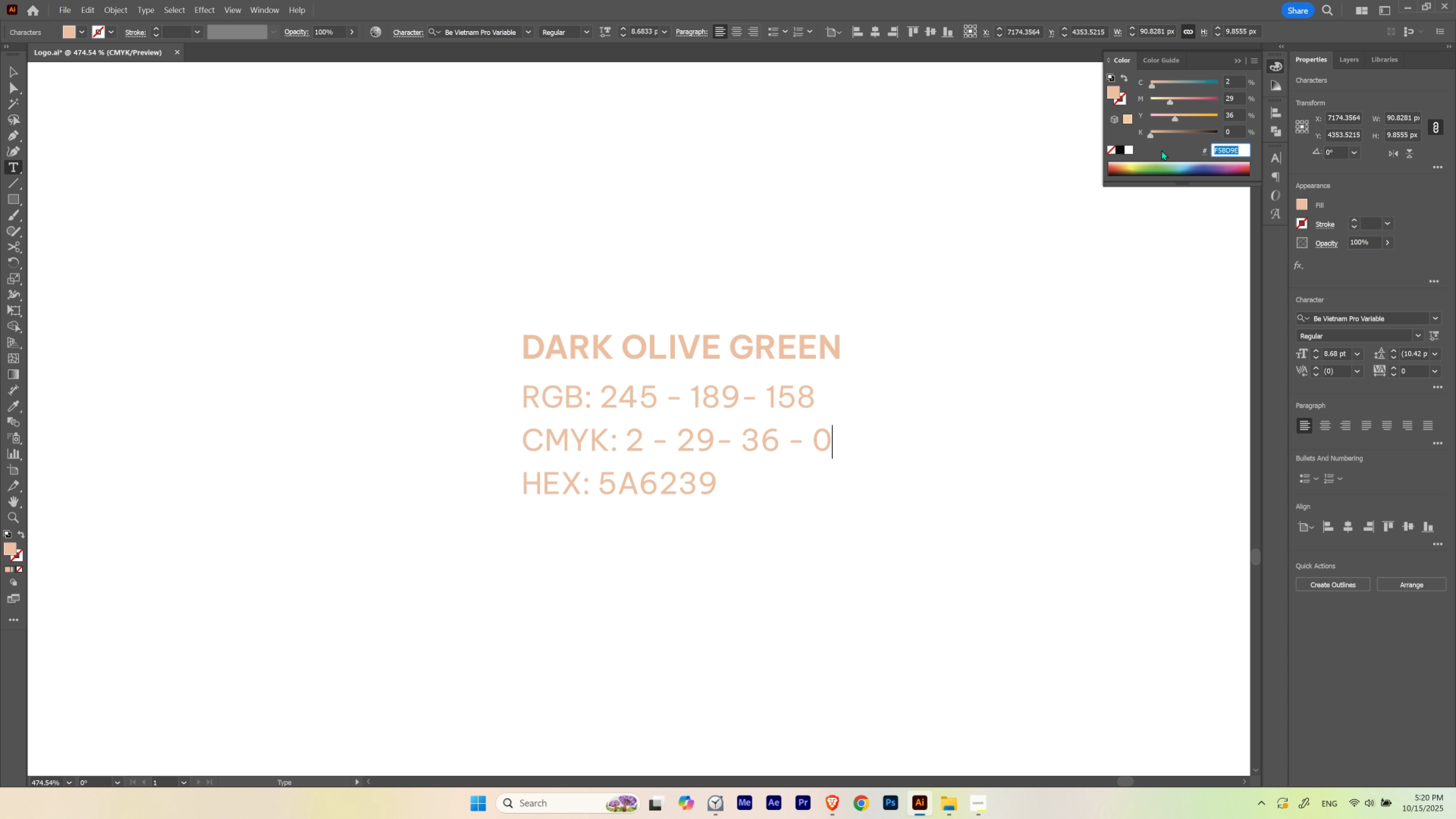 
key(Control+ControlLeft)
 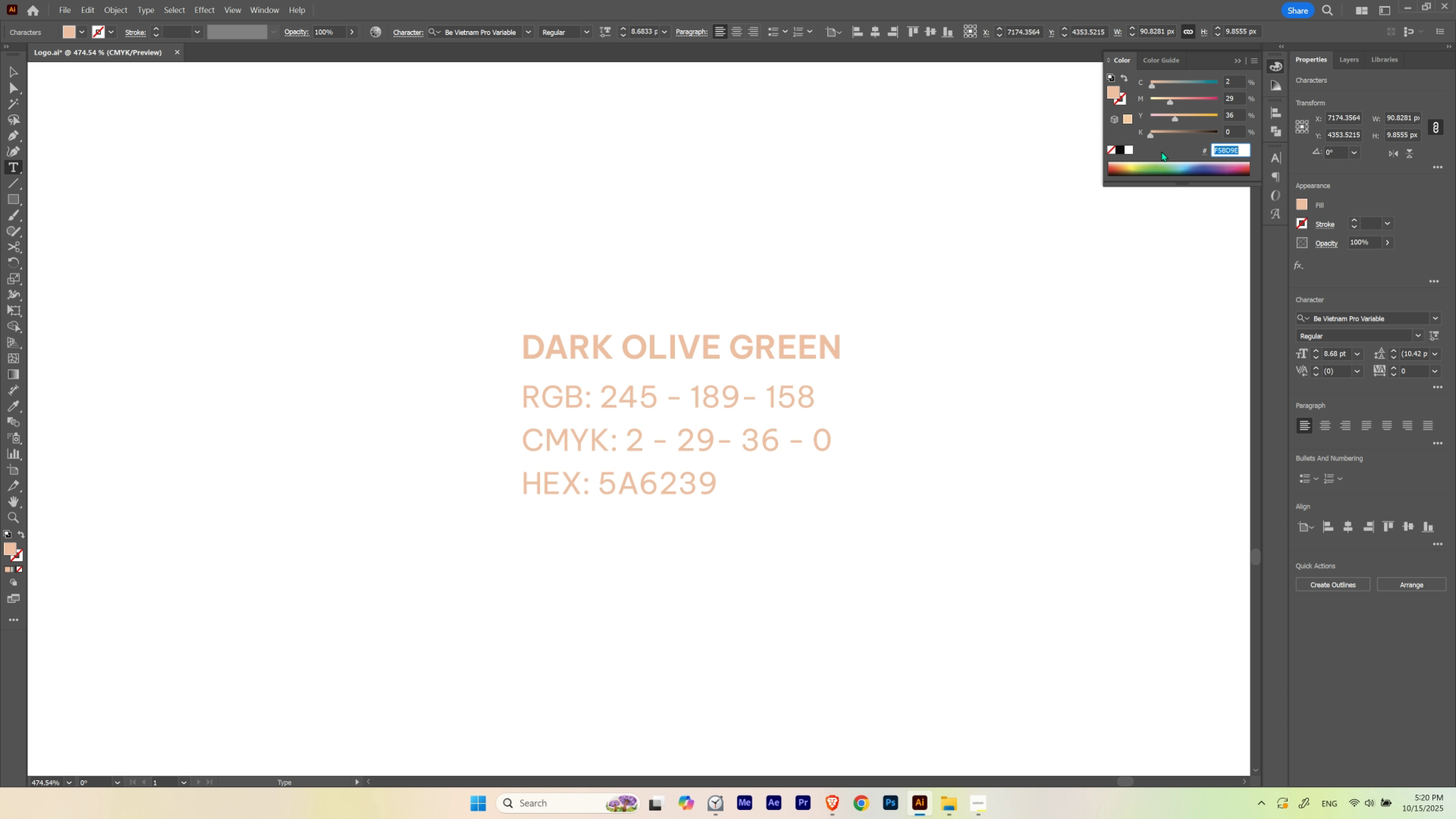 
key(Control+C)
 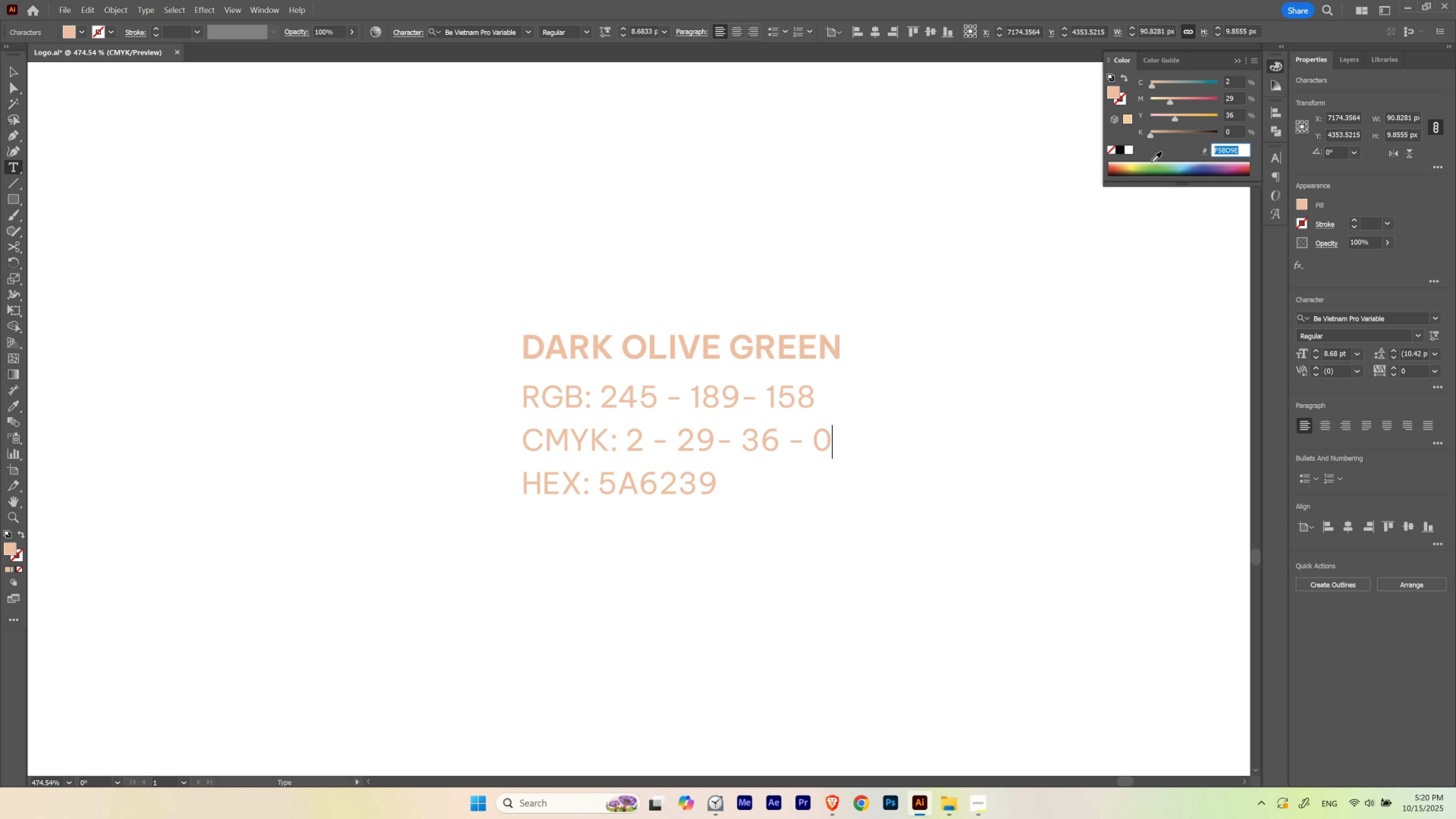 
key(Escape)
 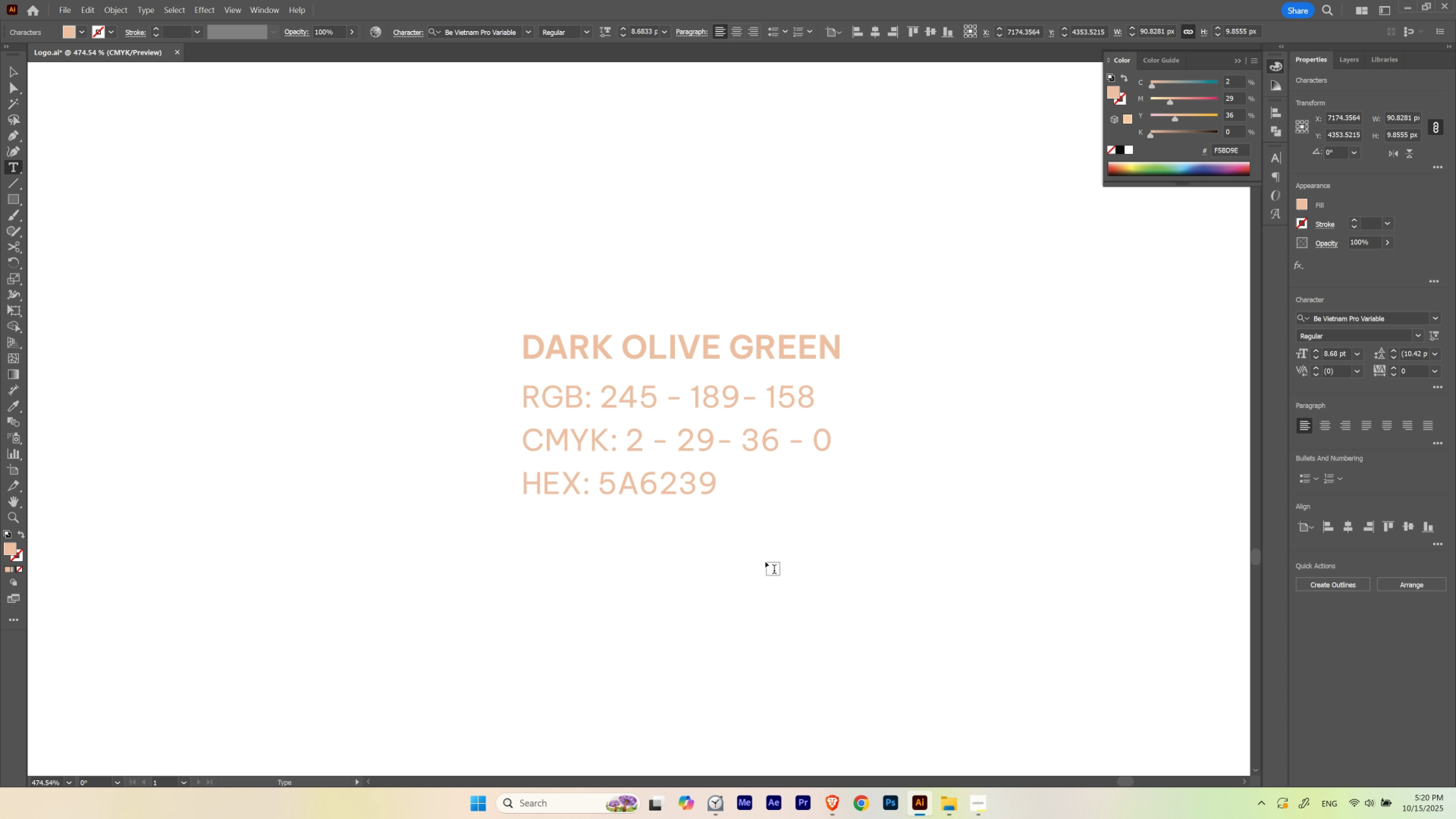 
left_click([765, 562])
 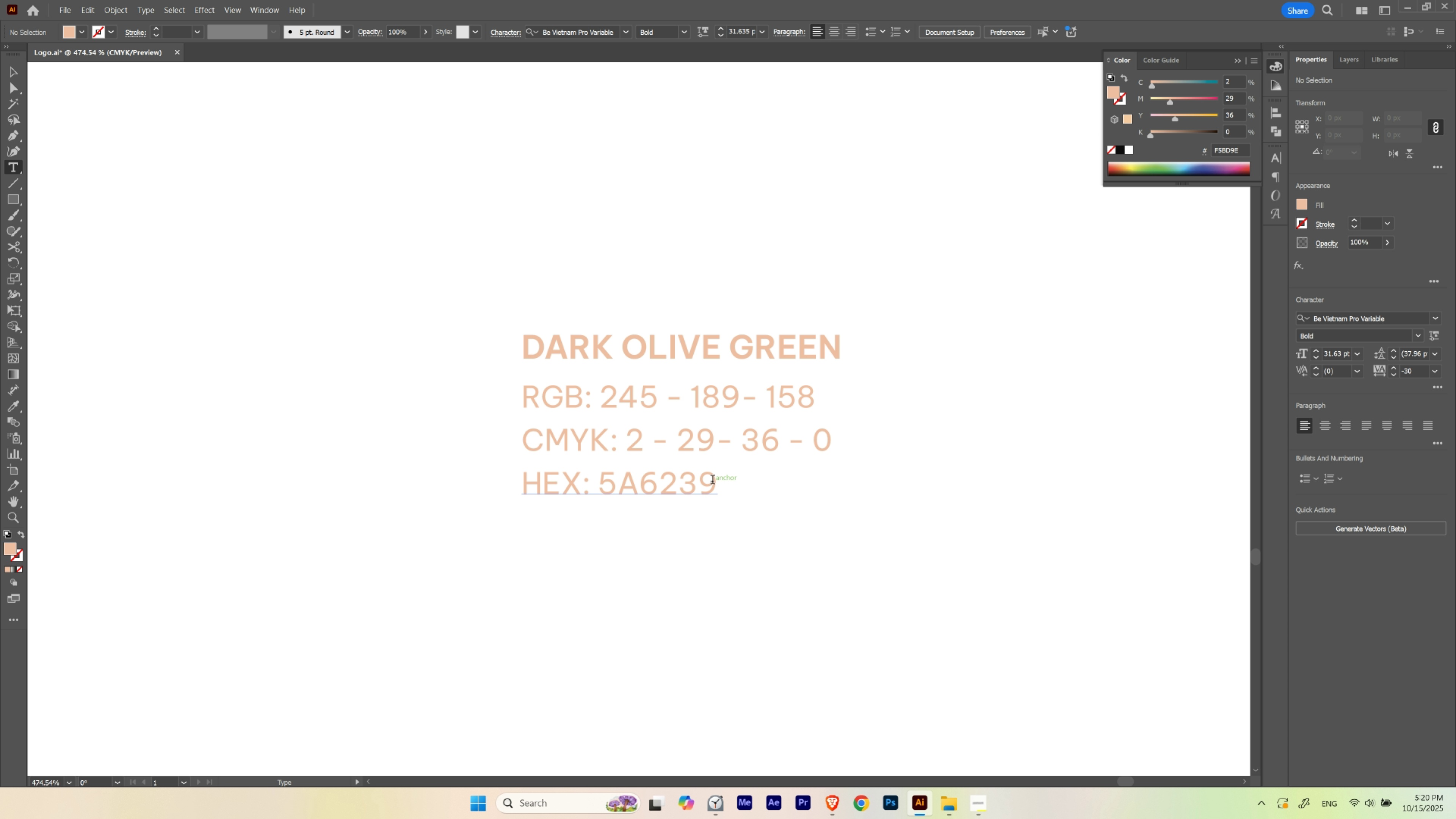 
left_click_drag(start_coordinate=[713, 480], to_coordinate=[600, 487])
 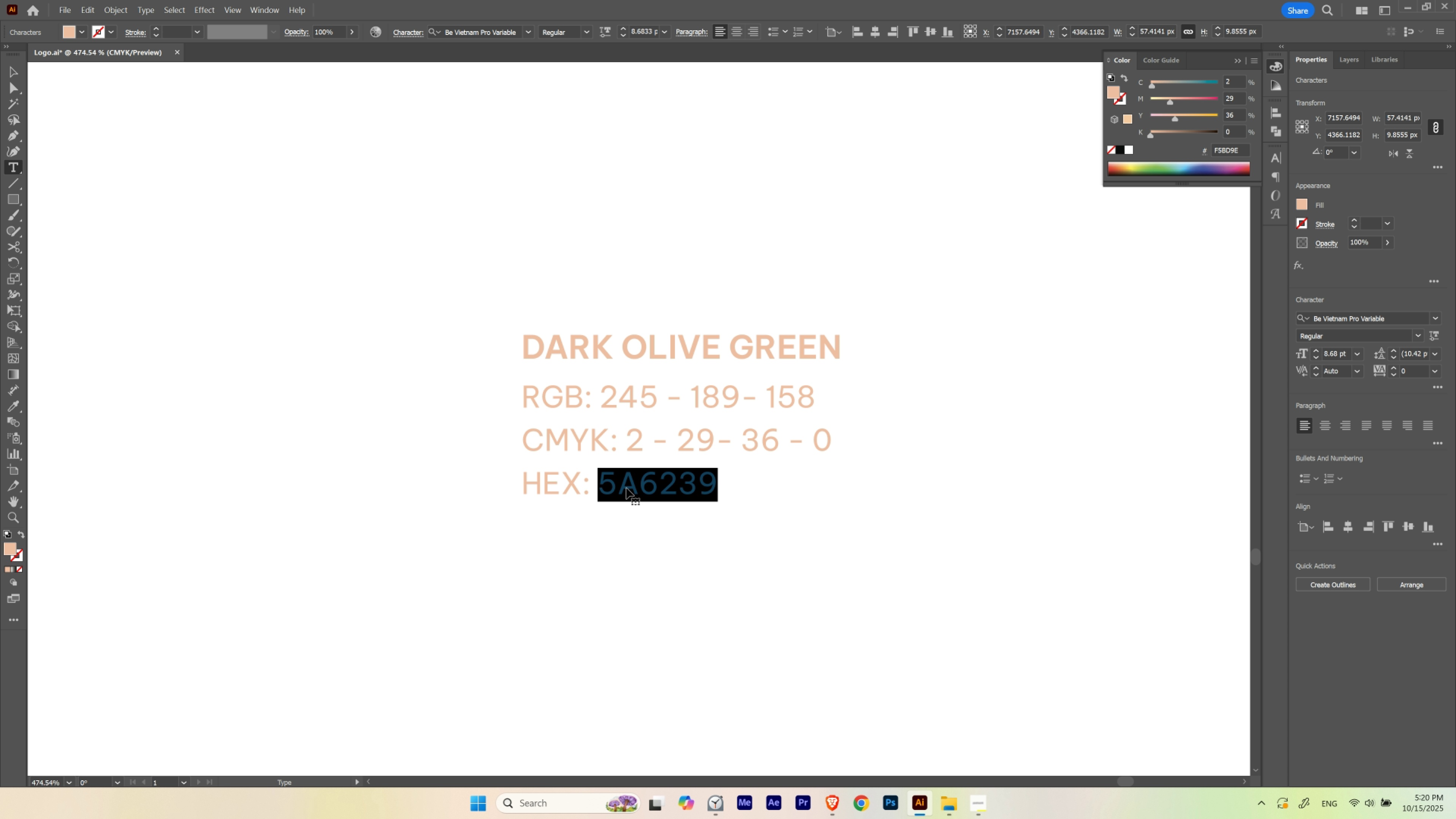 
key(Control+V)
 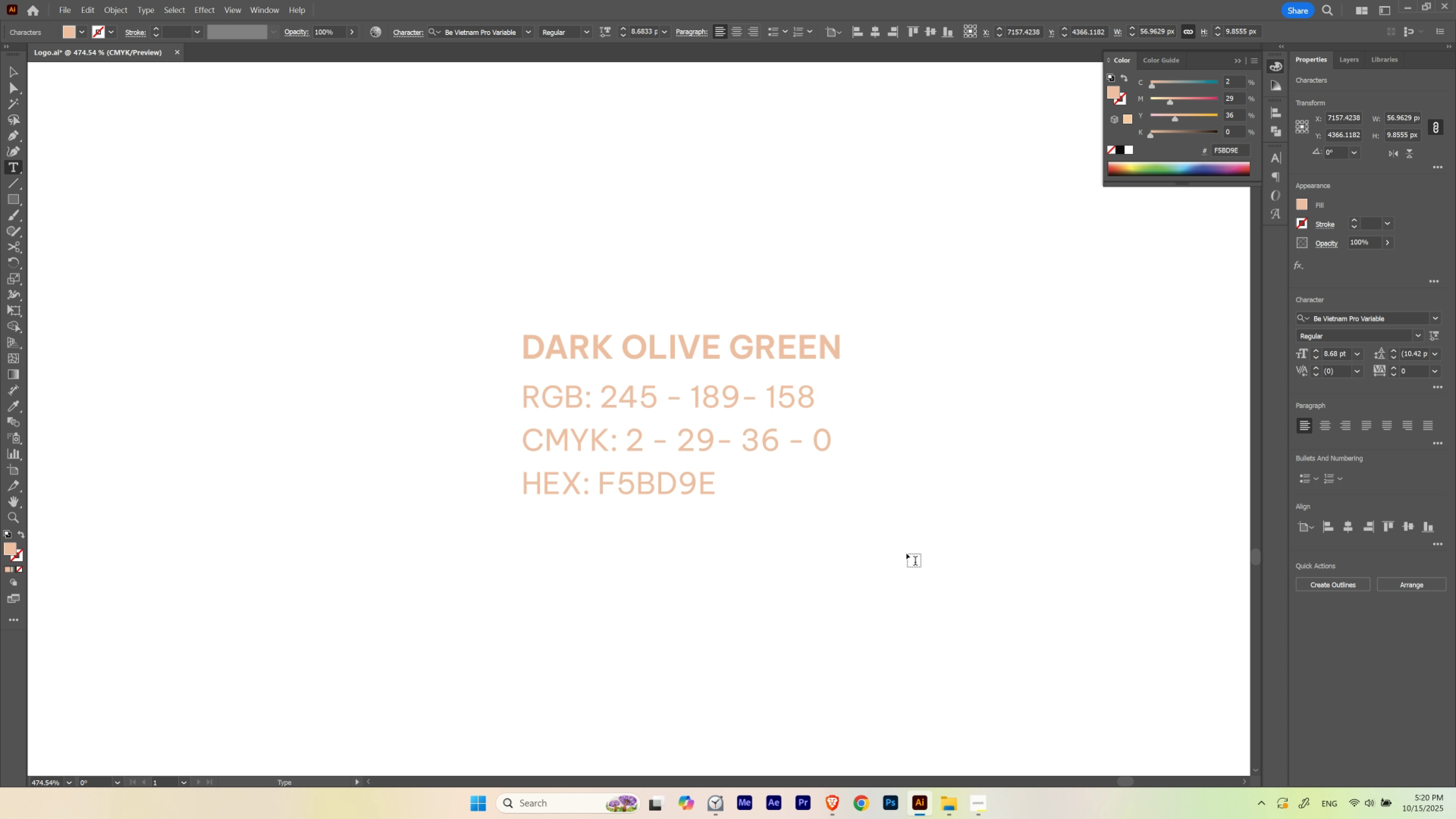 
key(Escape)
 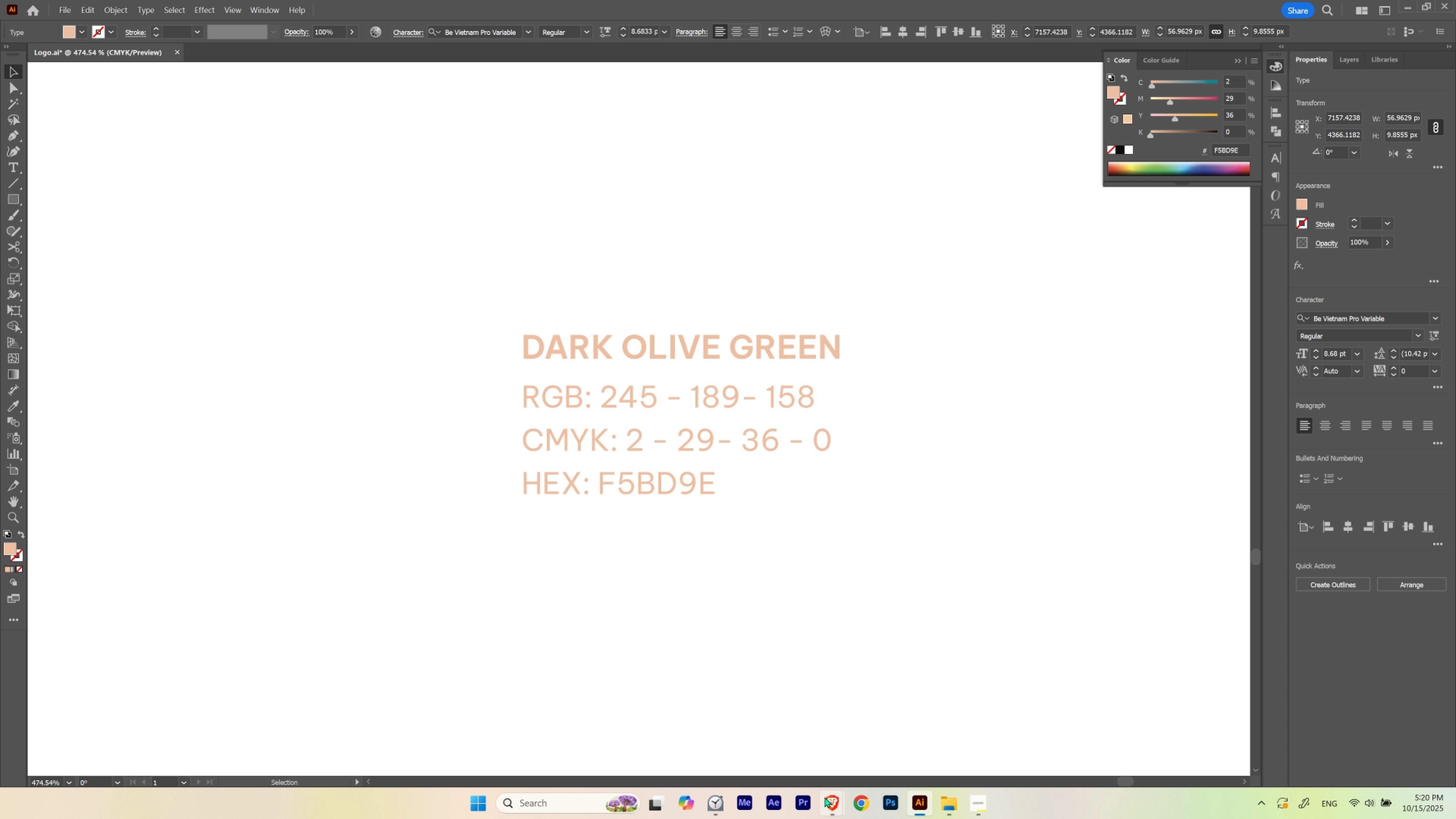 
left_click([827, 799])
 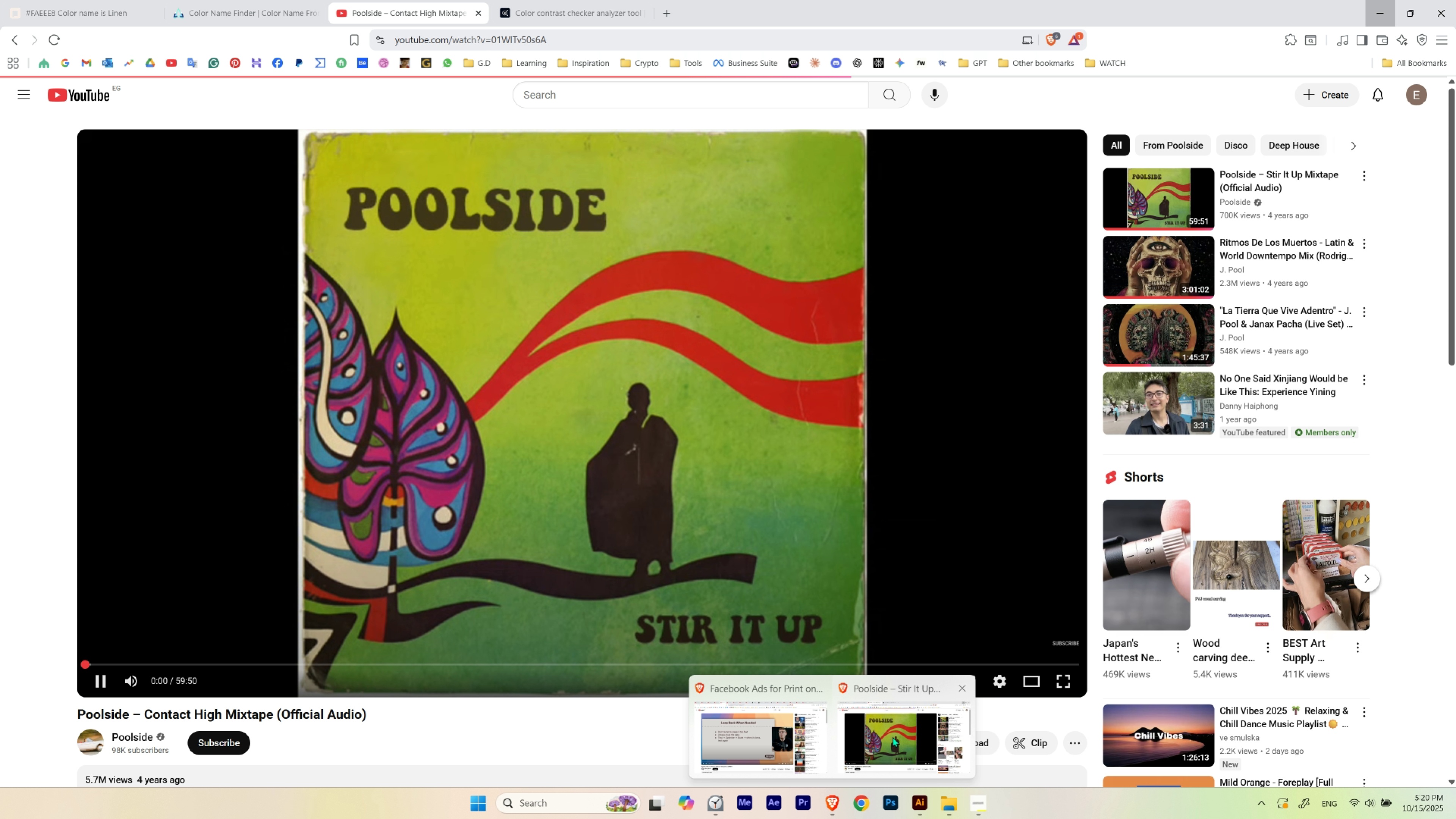 
left_click([892, 736])
 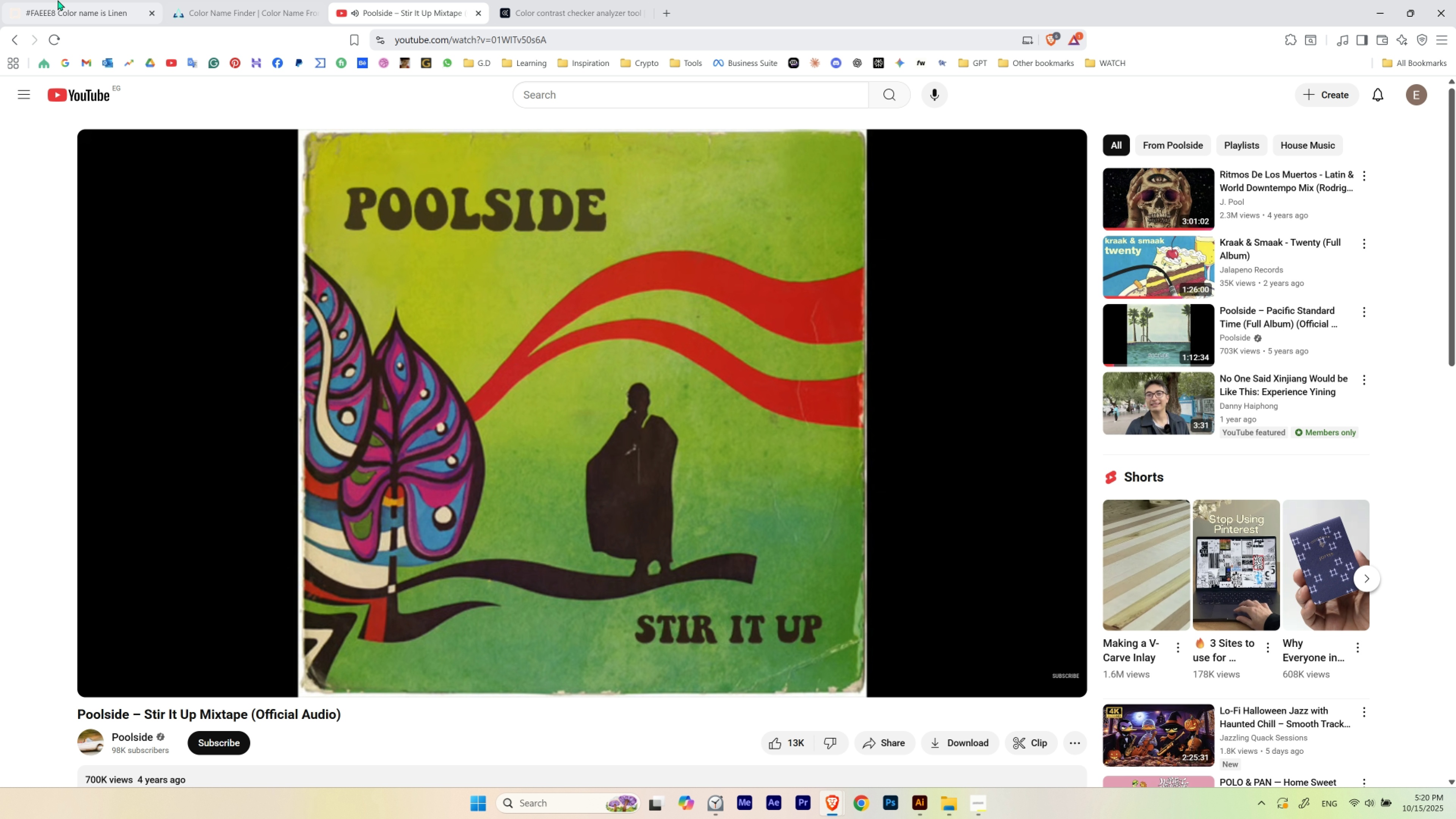 
left_click([58, 0])
 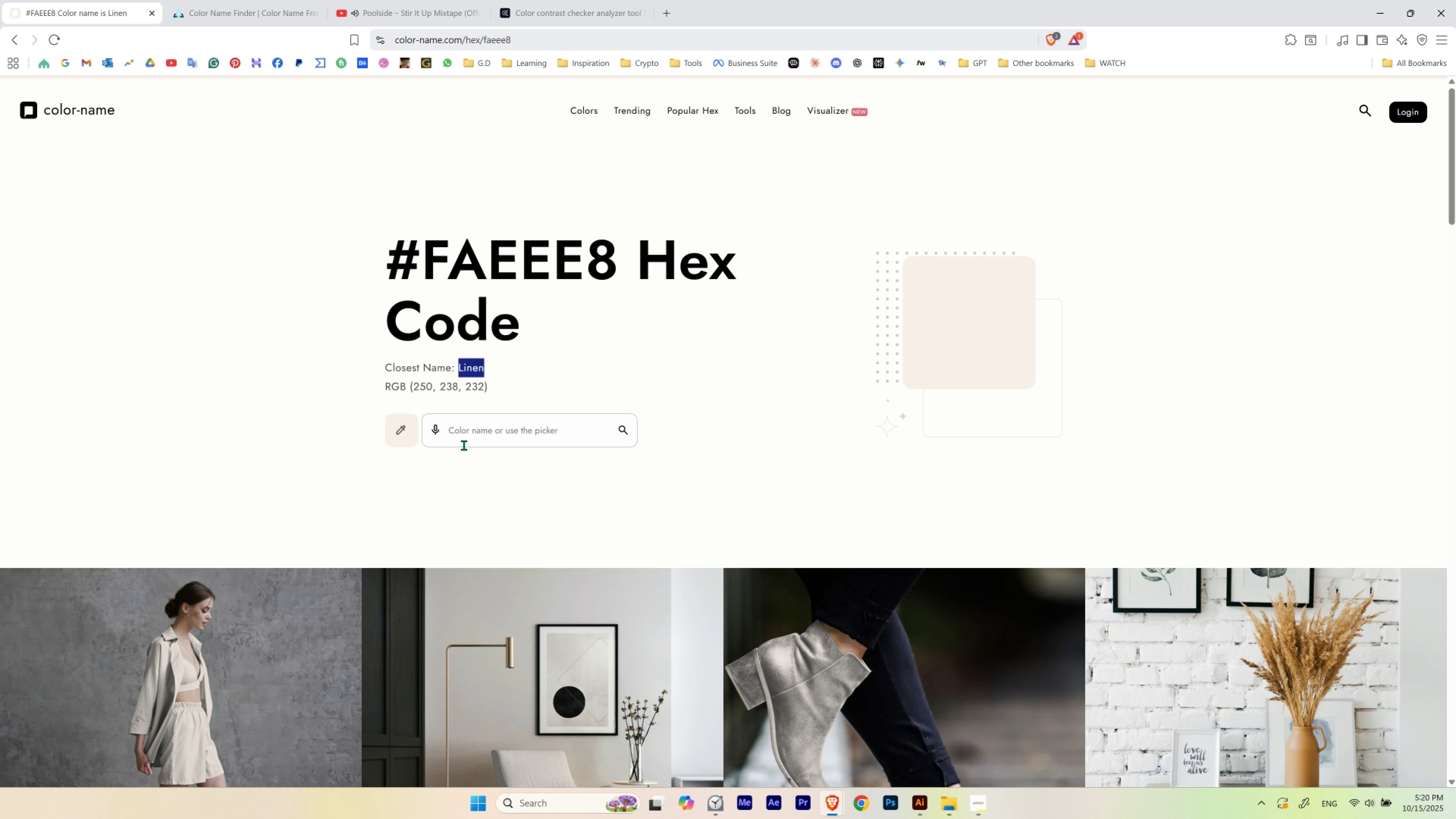 
left_click([464, 445])
 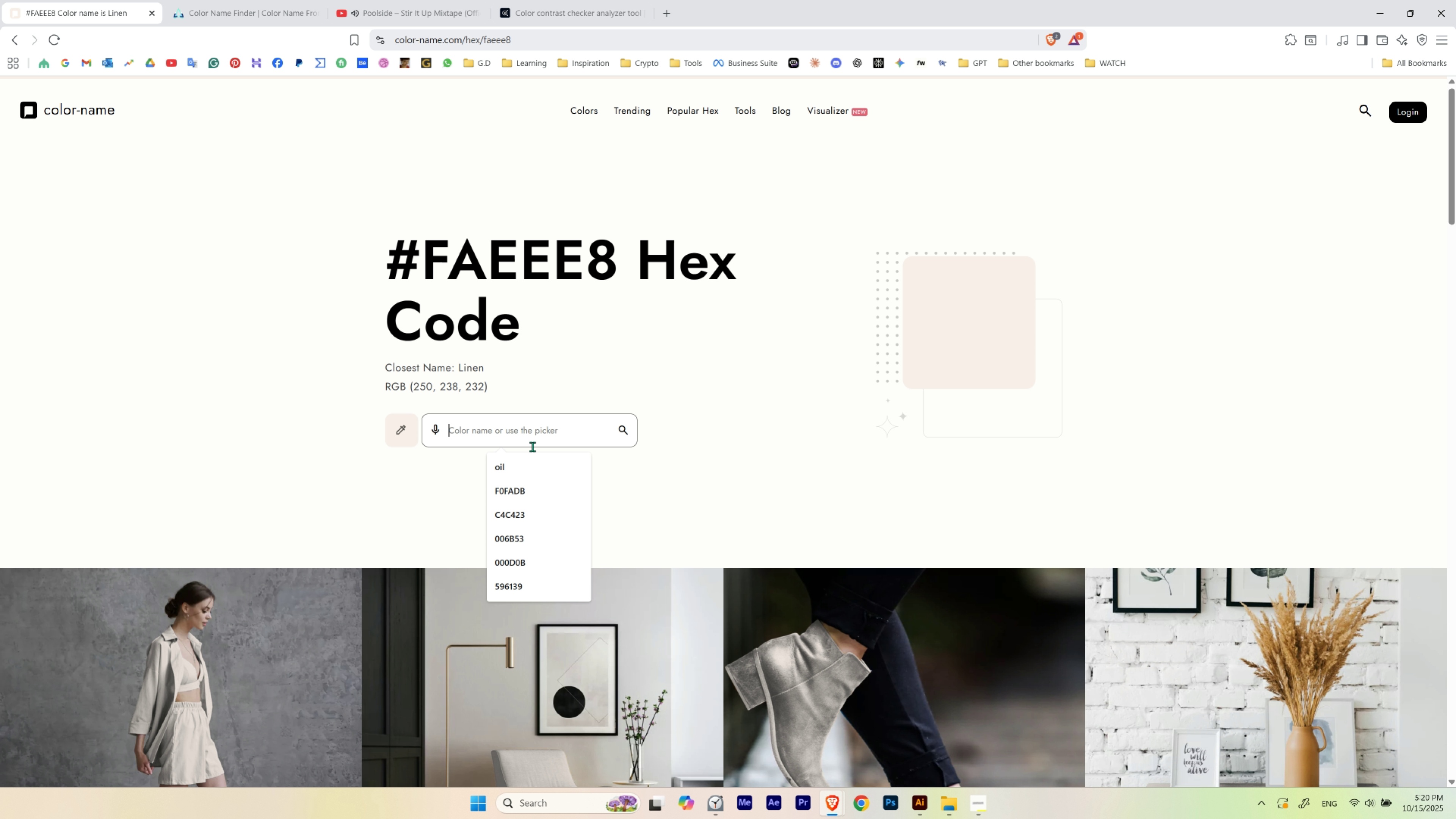 
key(Control+ControlLeft)
 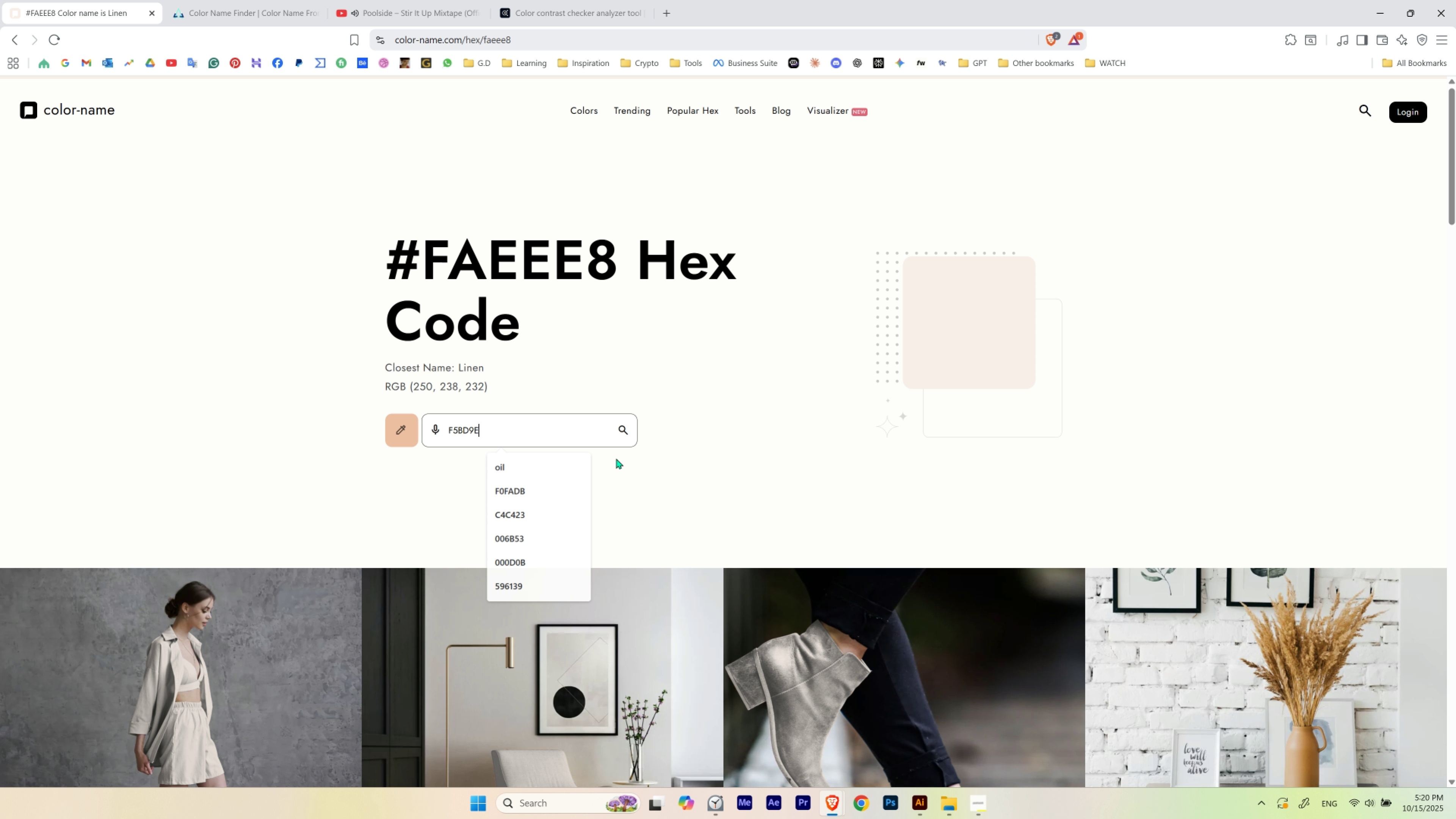 
key(Control+V)
 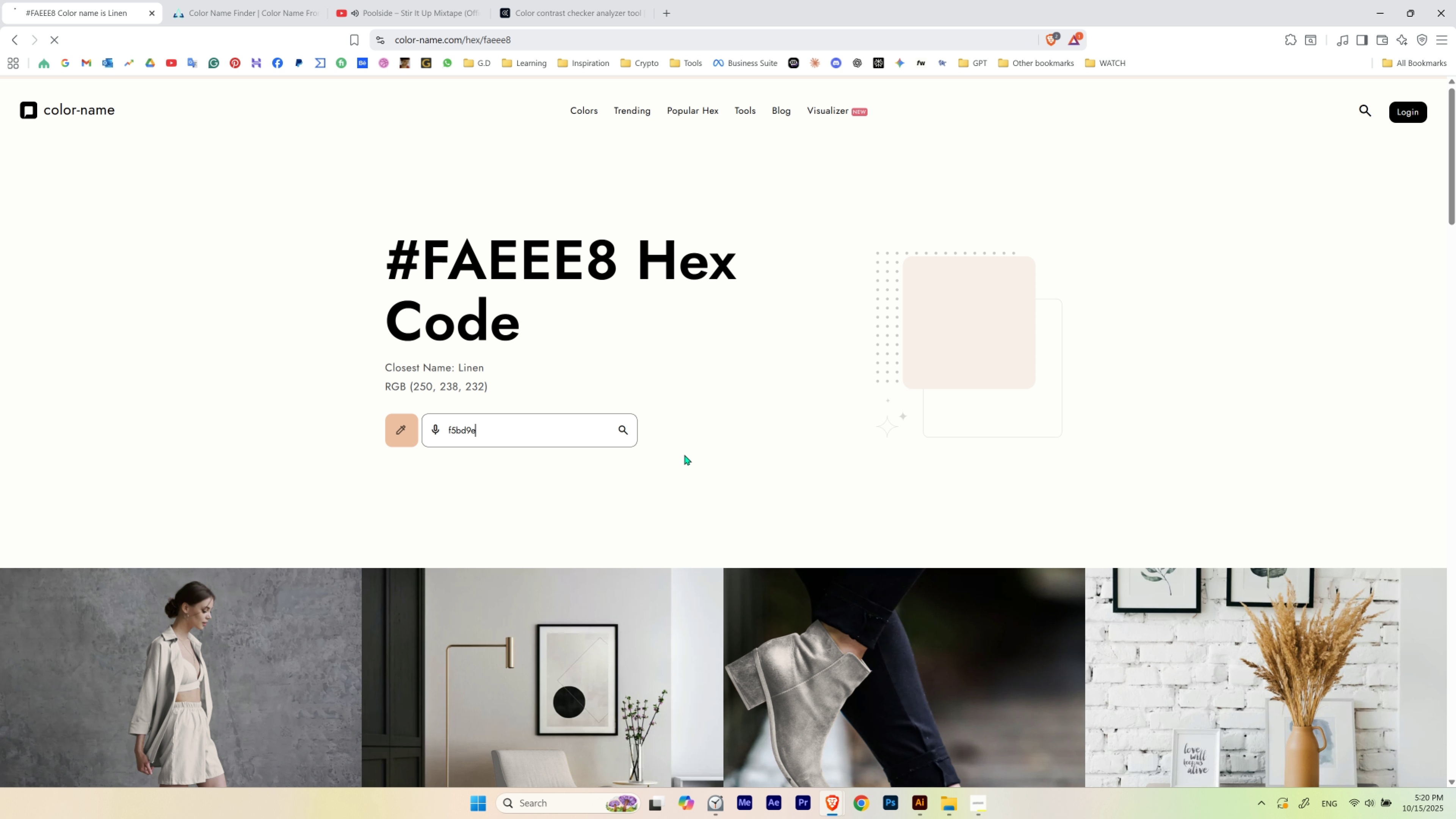 
key(Enter)
 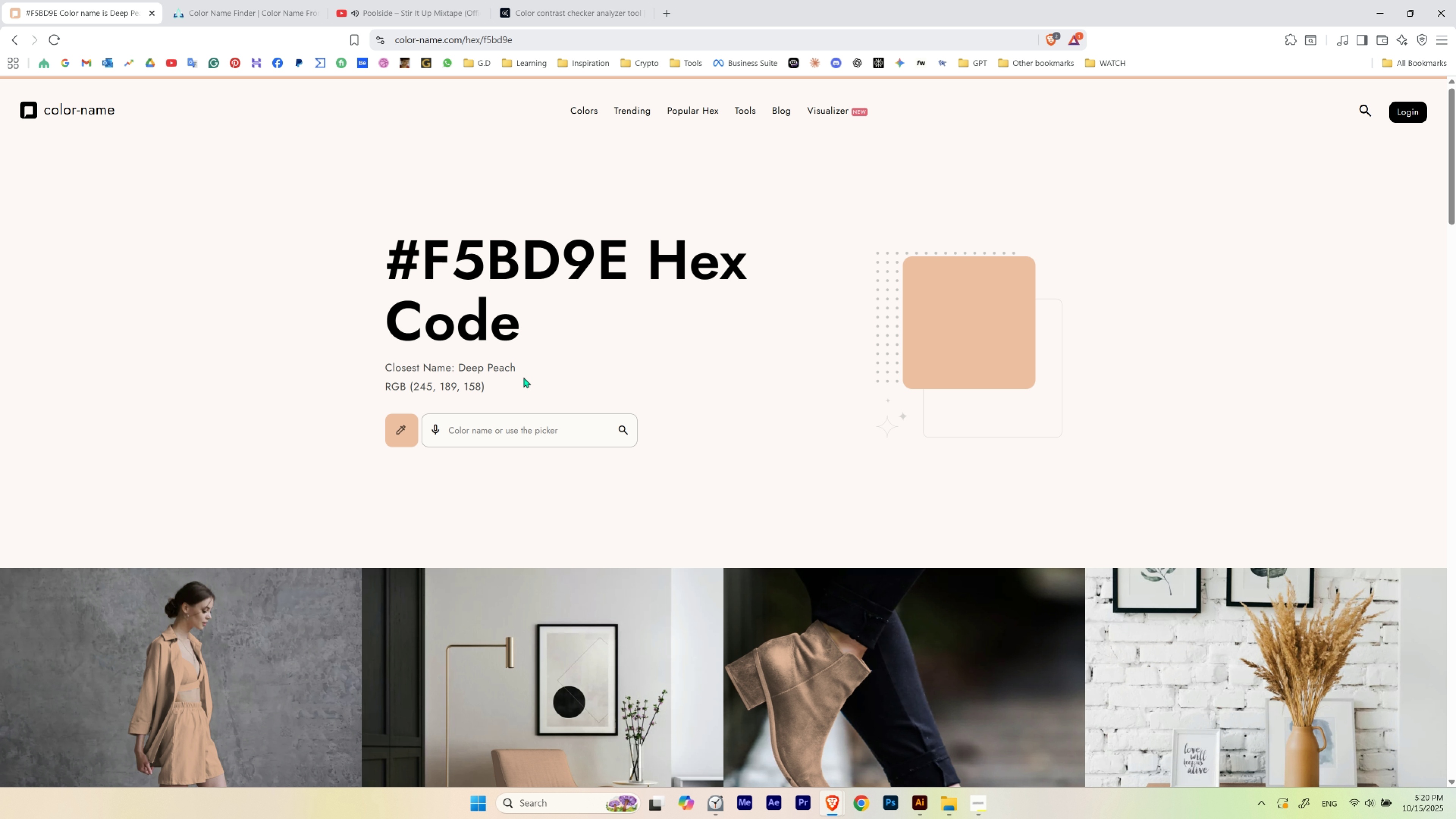 
wait(5.21)
 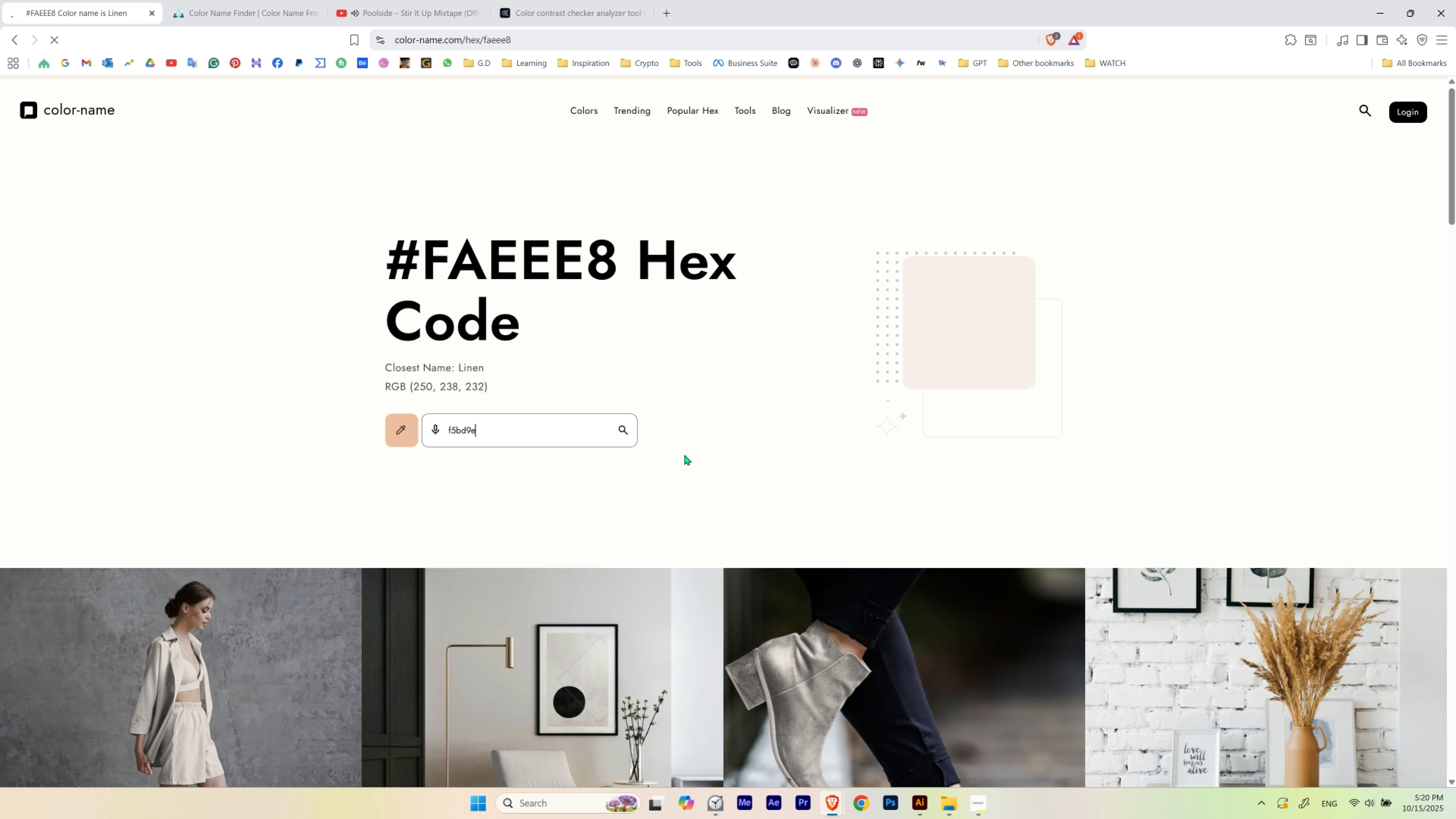 
left_click([217, 0])
 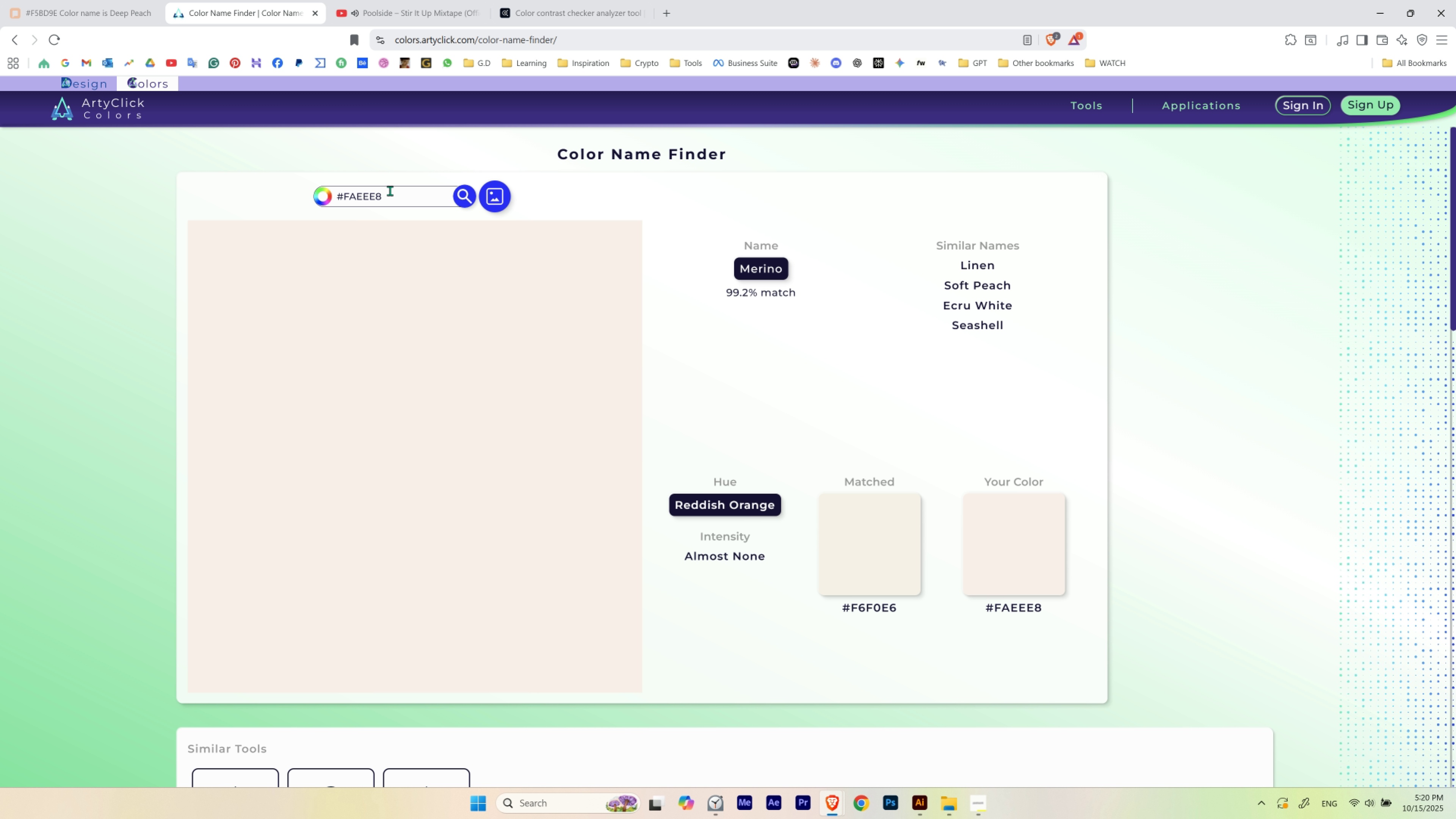 
left_click_drag(start_coordinate=[392, 192], to_coordinate=[345, 197])
 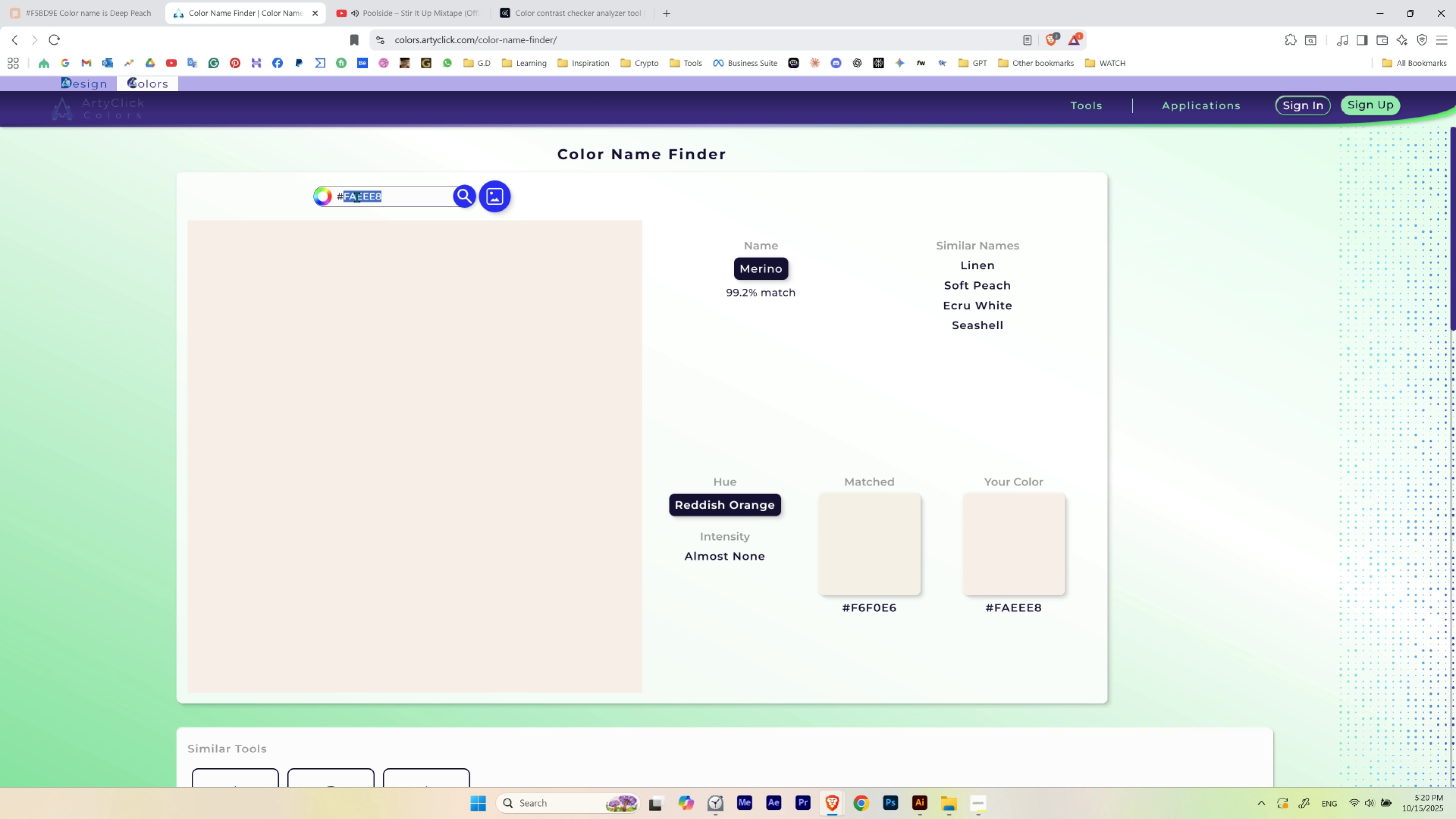 
hold_key(key=ControlLeft, duration=0.63)
 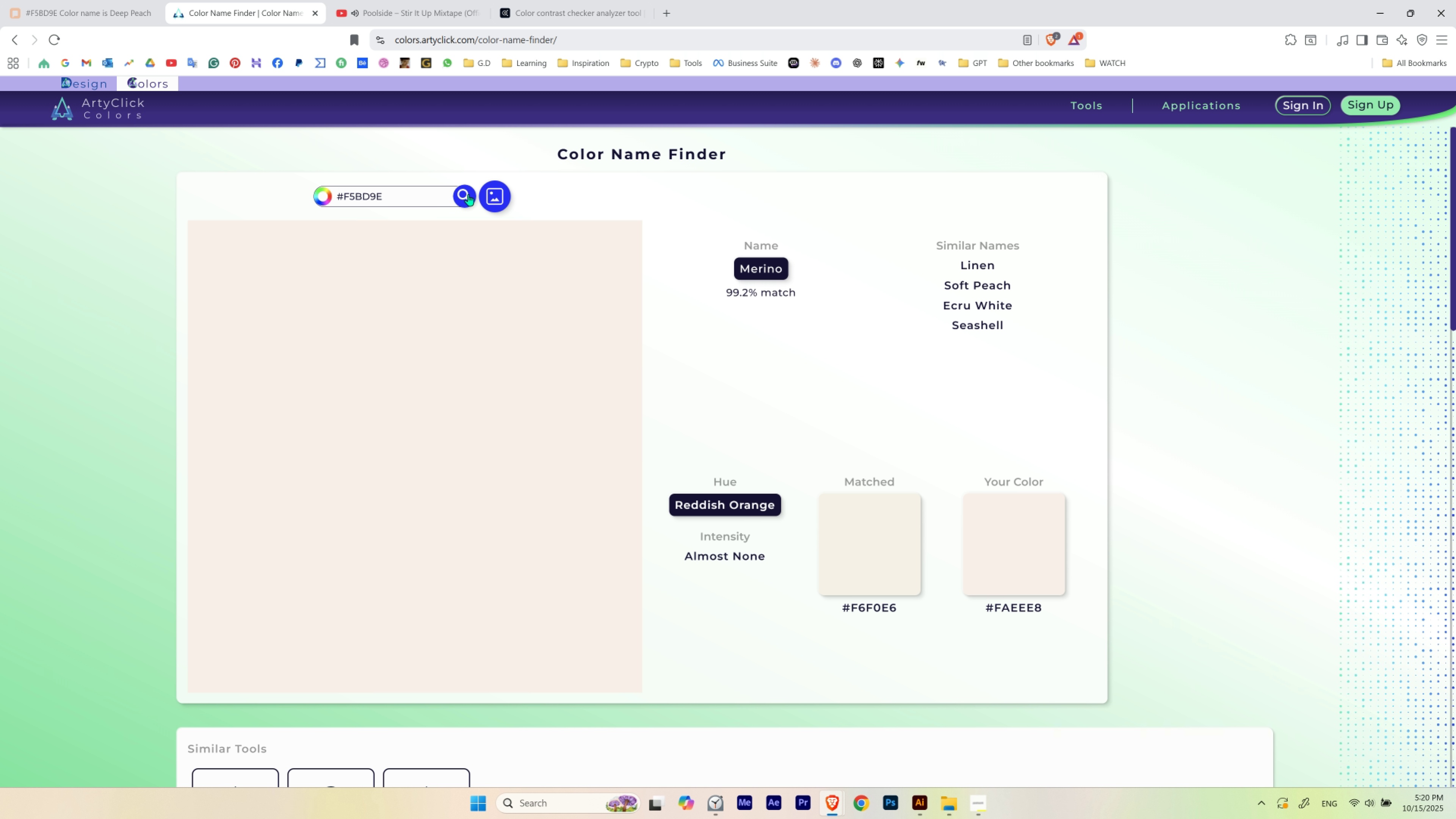 
hold_key(key=V, duration=0.33)
 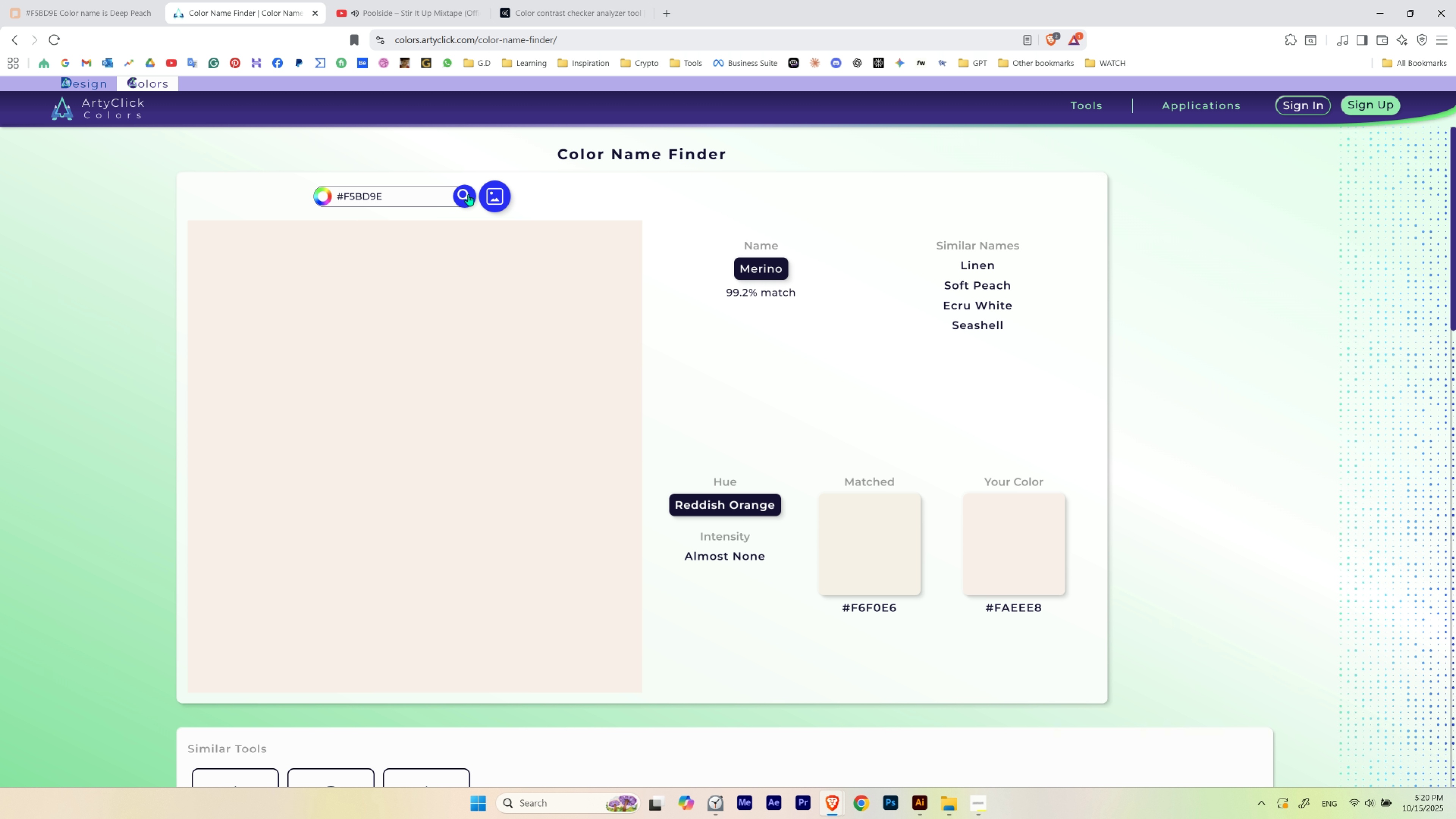 
left_click([468, 194])
 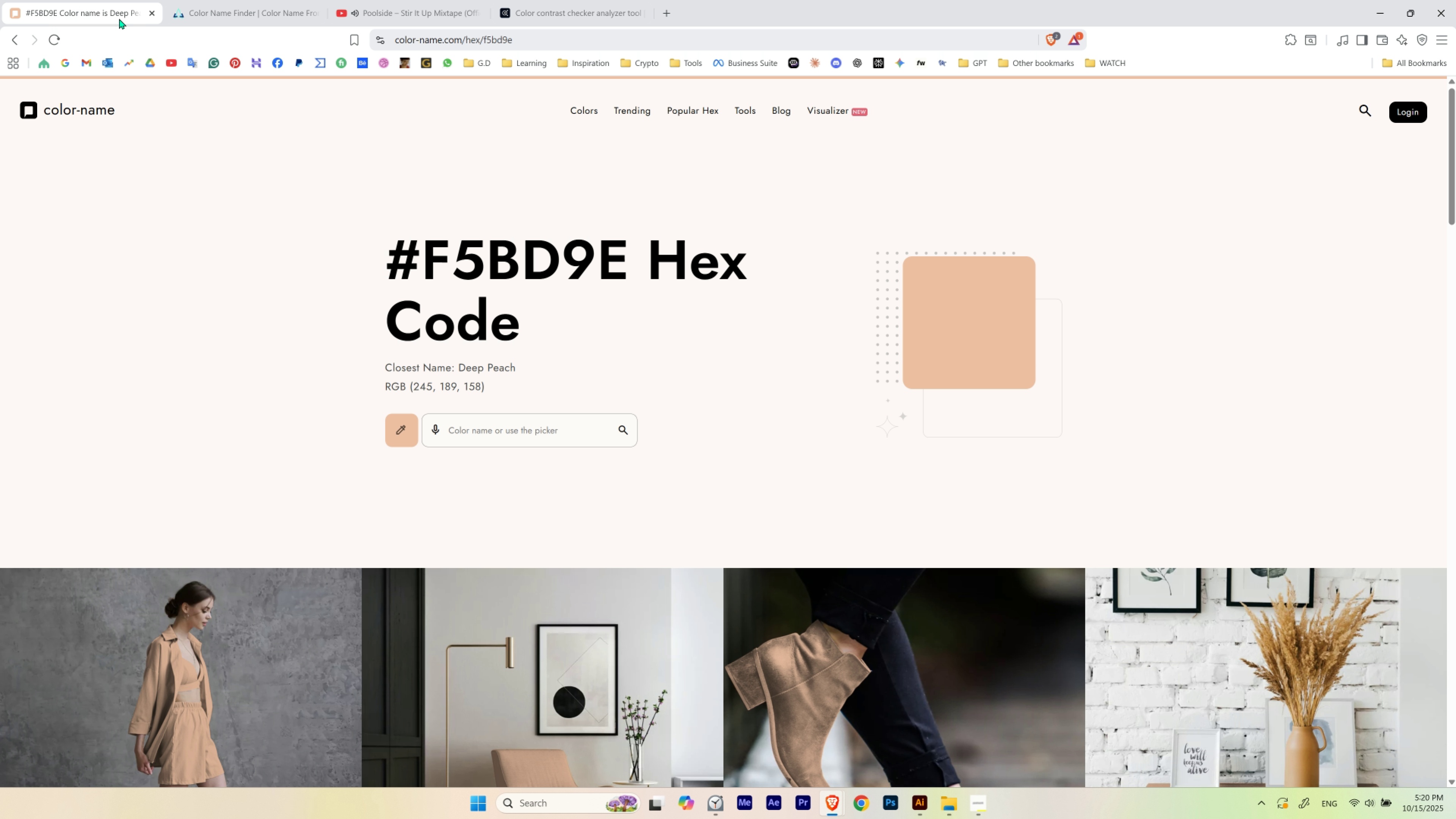 
left_click_drag(start_coordinate=[516, 368], to_coordinate=[458, 370])
 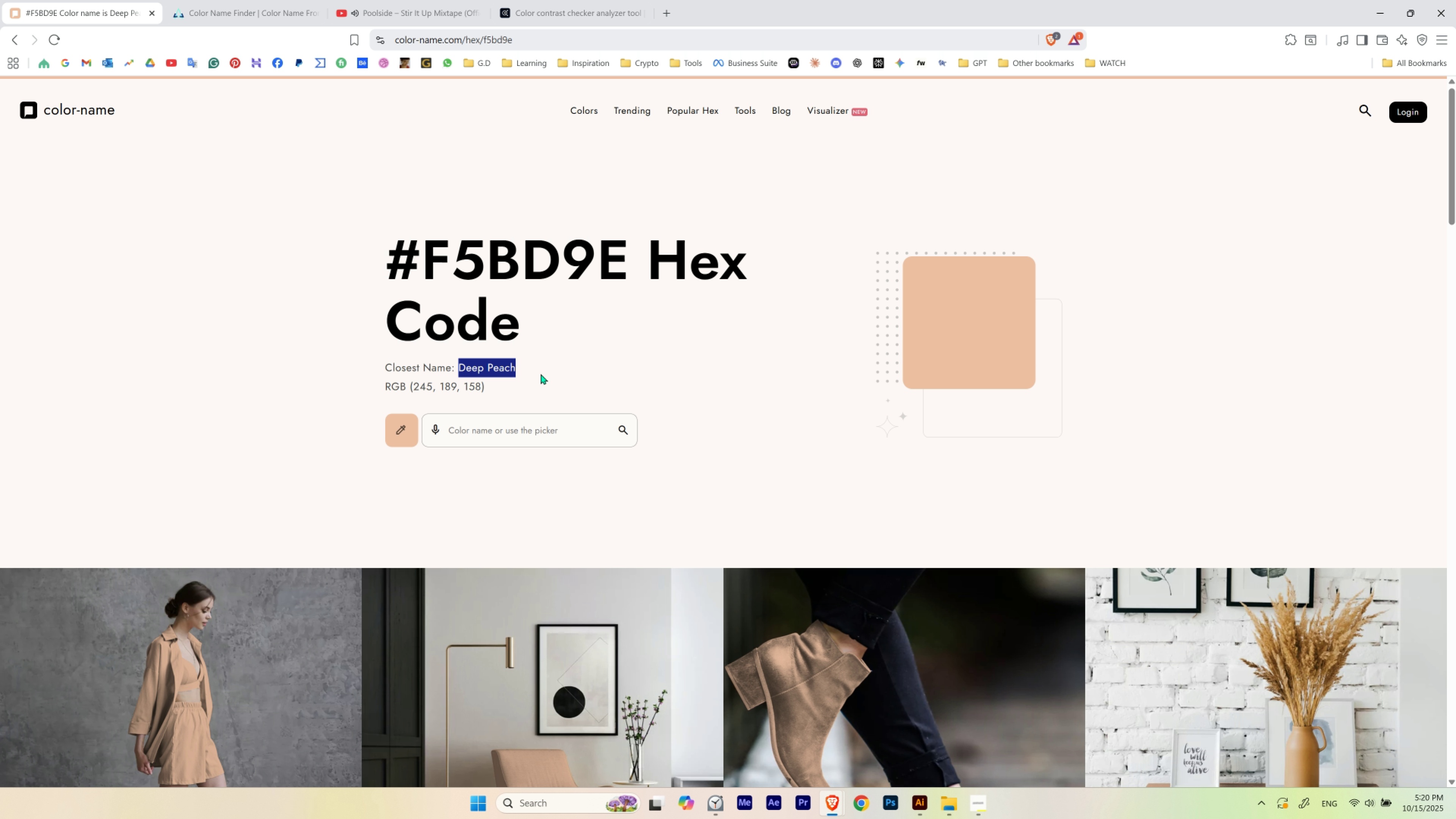 
key(Control+C)
 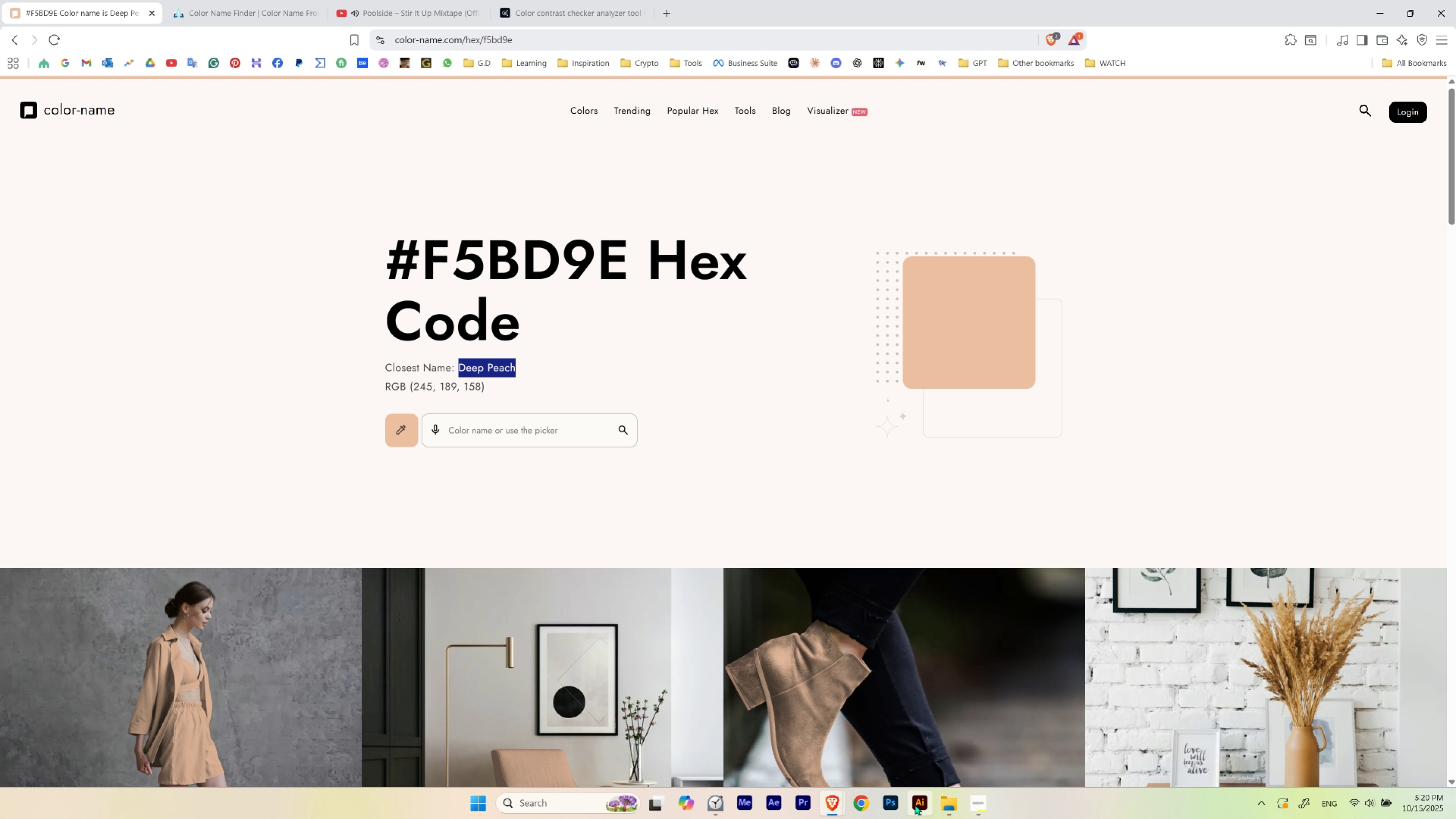 
left_click([915, 804])
 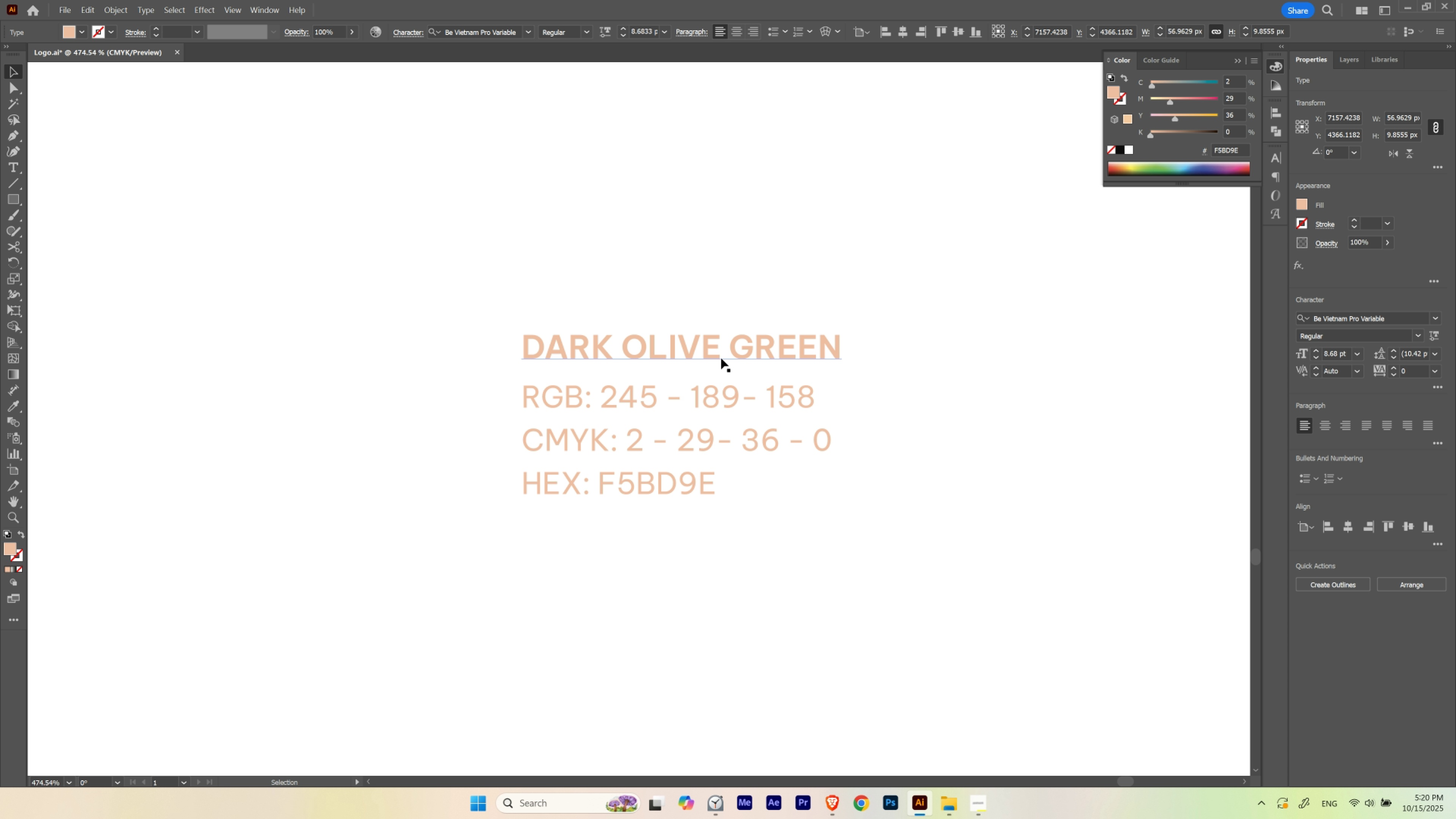 
double_click([721, 358])
 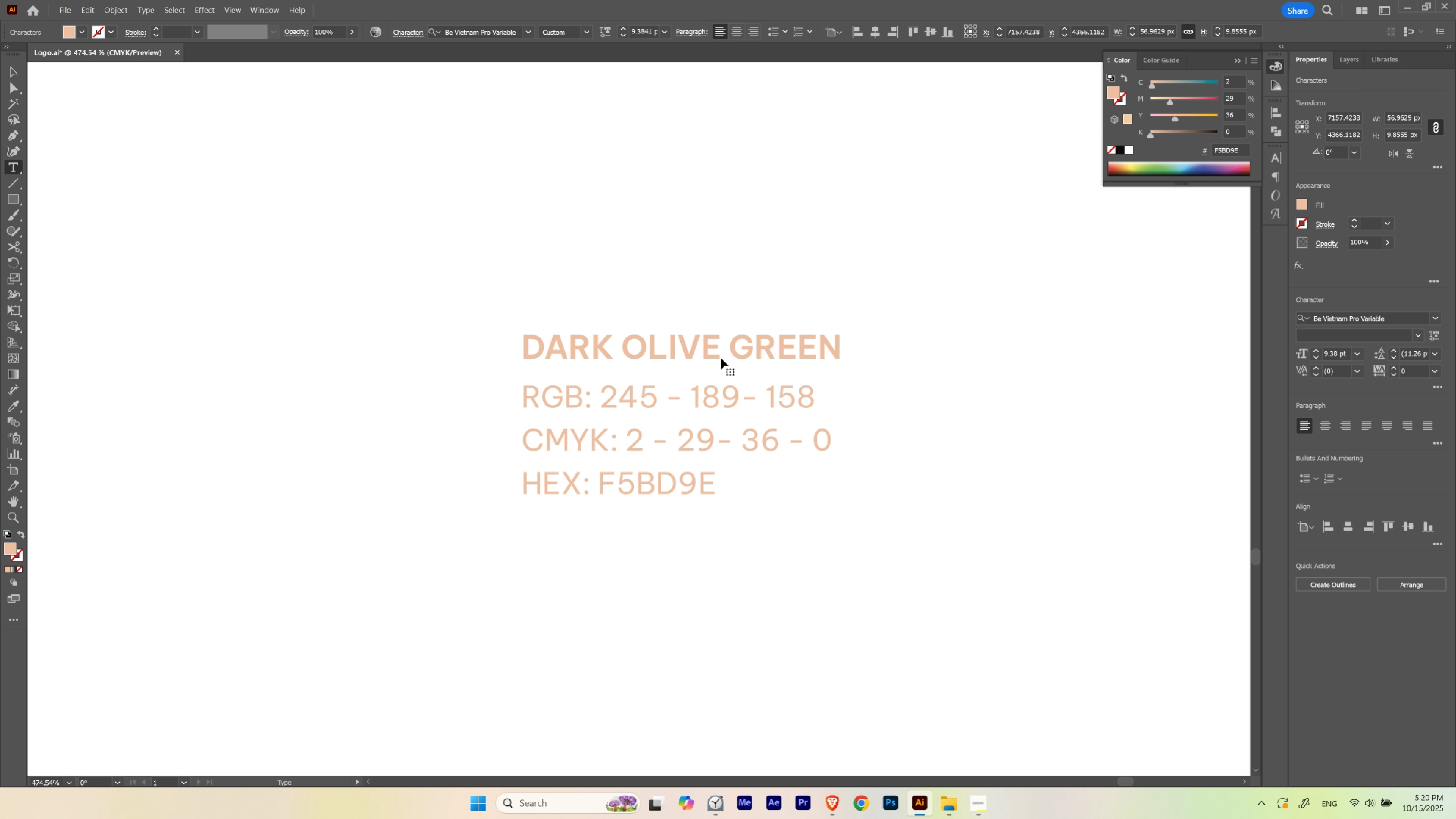 
triple_click([721, 358])
 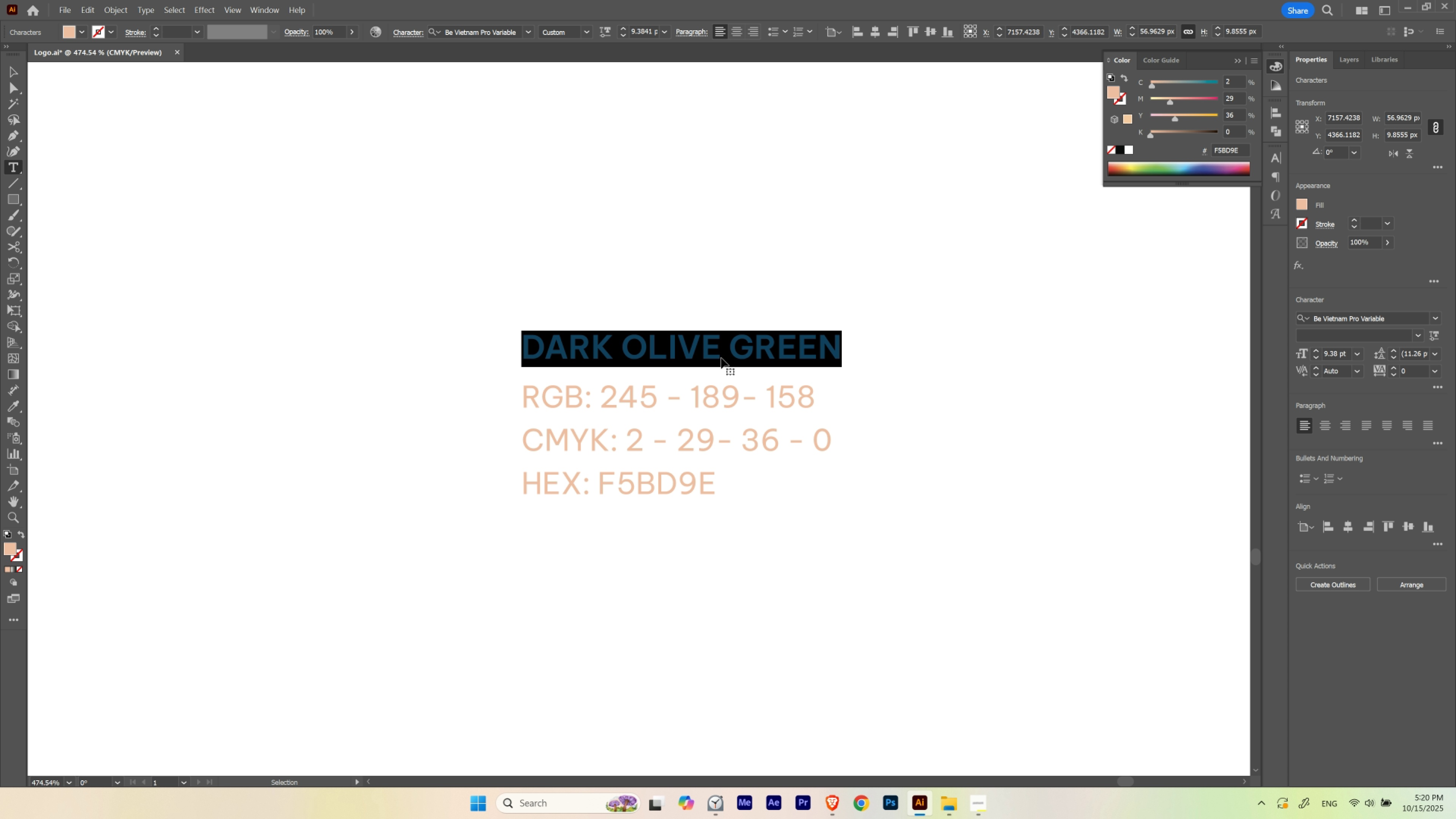 
key(Control+V)
 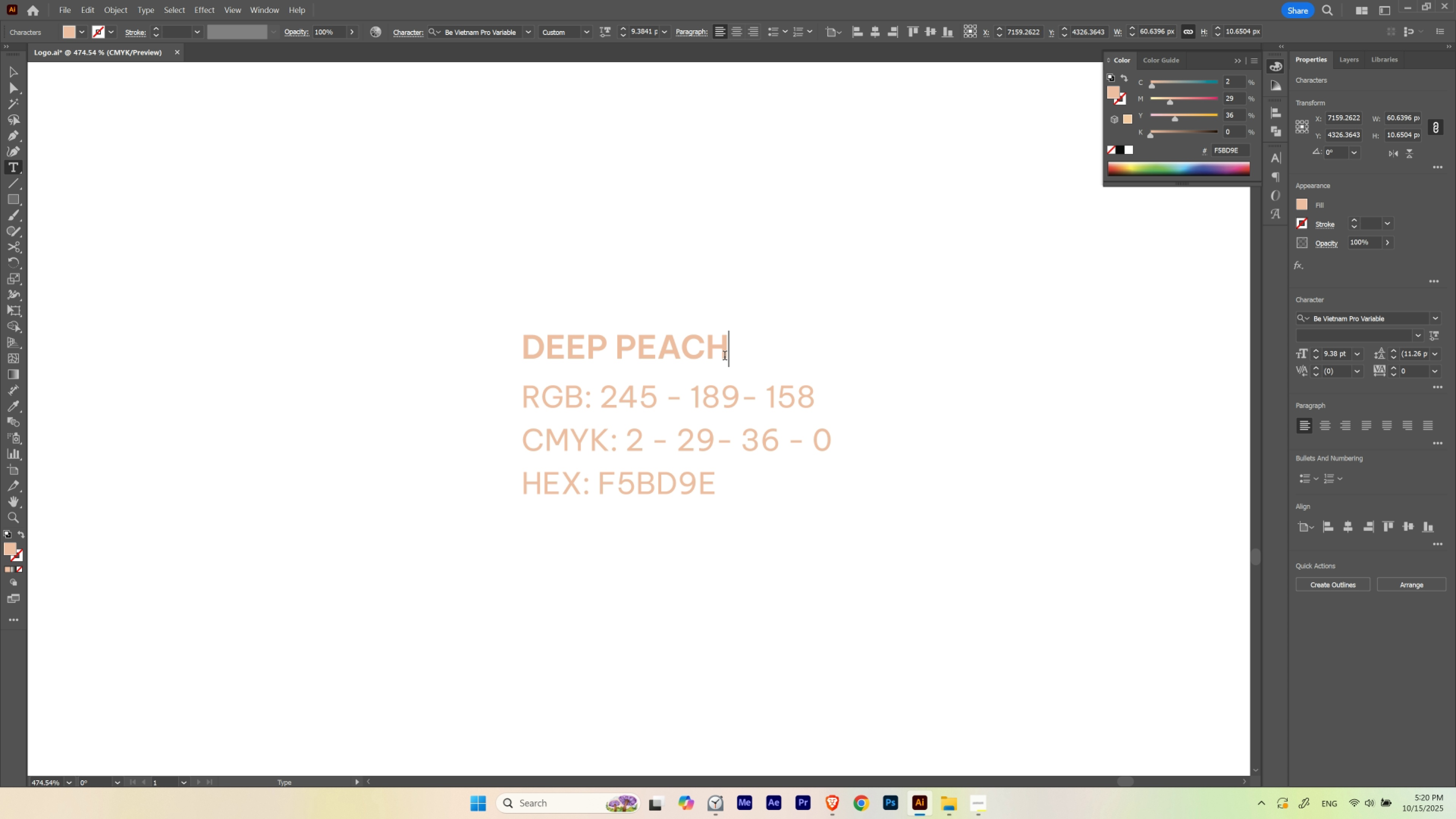 
key(Escape)
 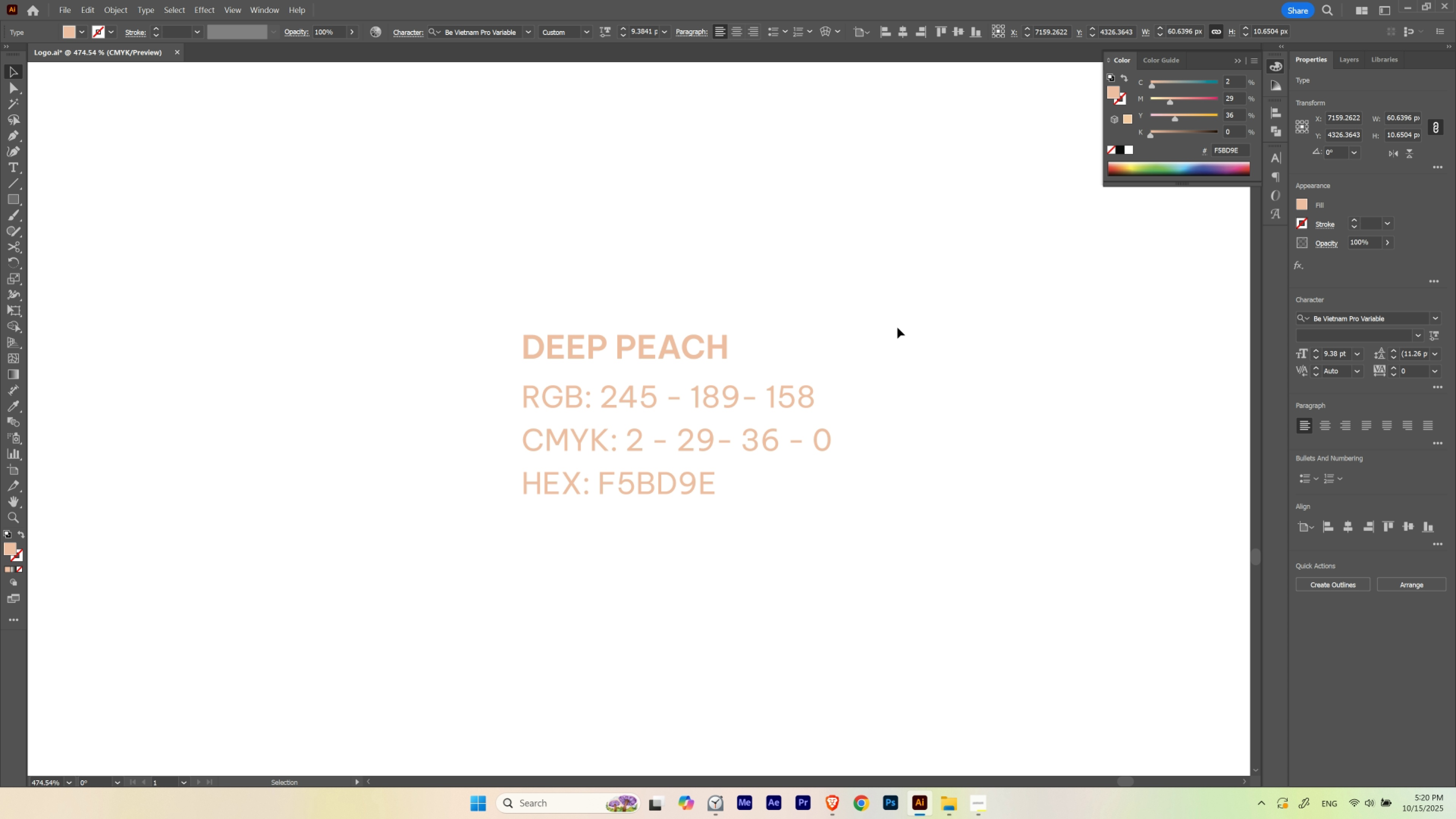 
left_click([897, 327])
 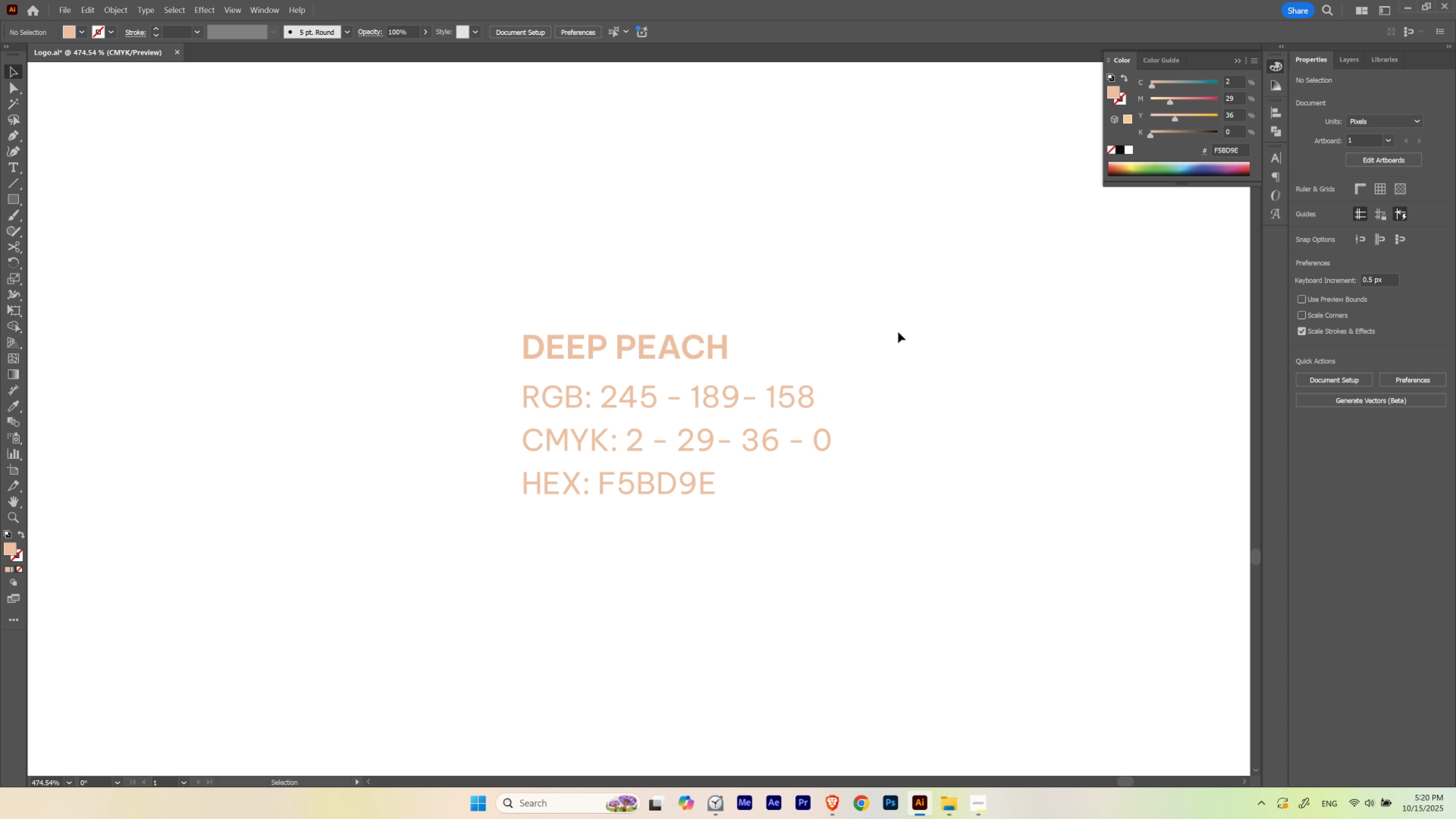 
left_click([643, 400])
 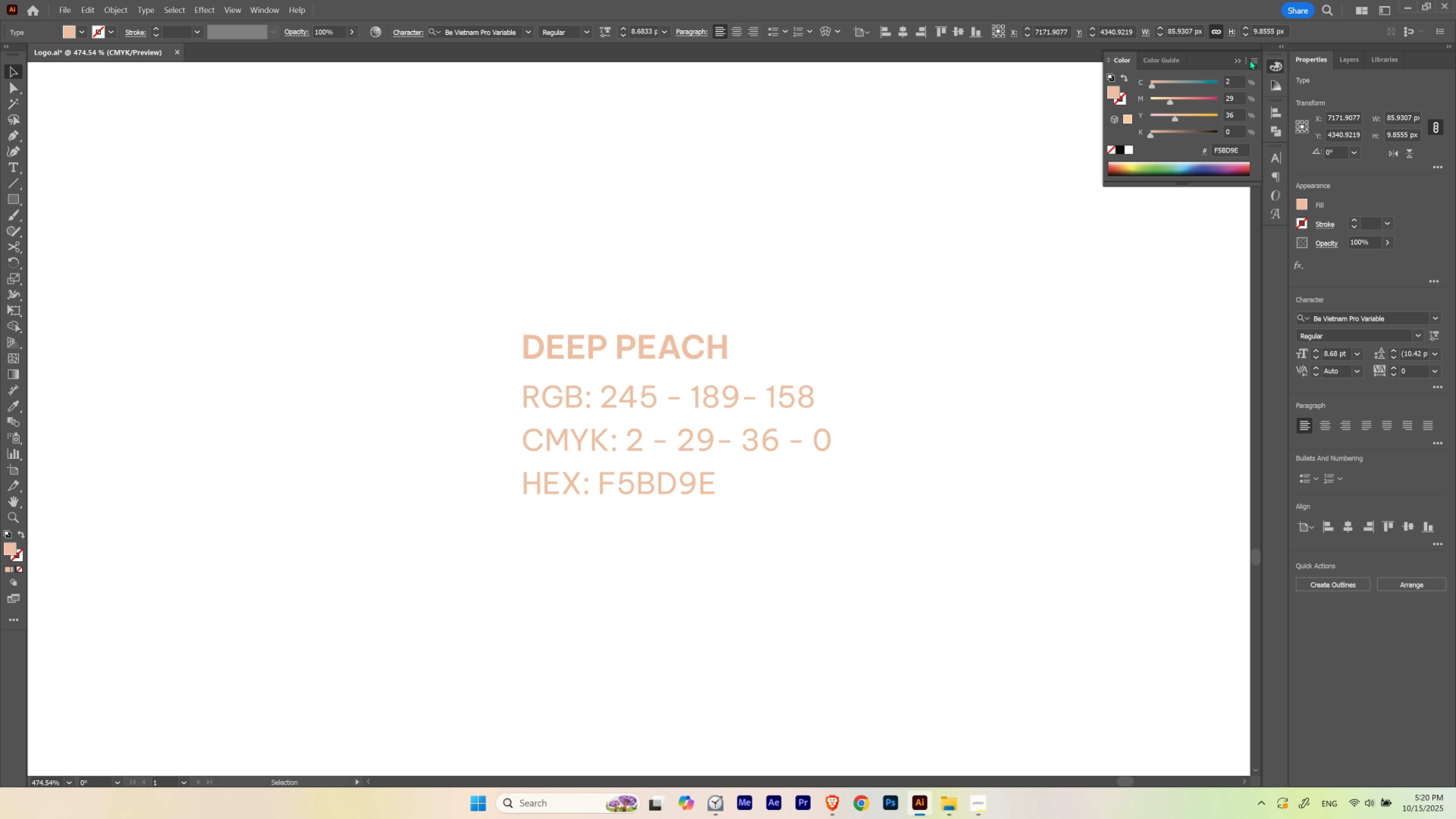 
left_click([1250, 59])
 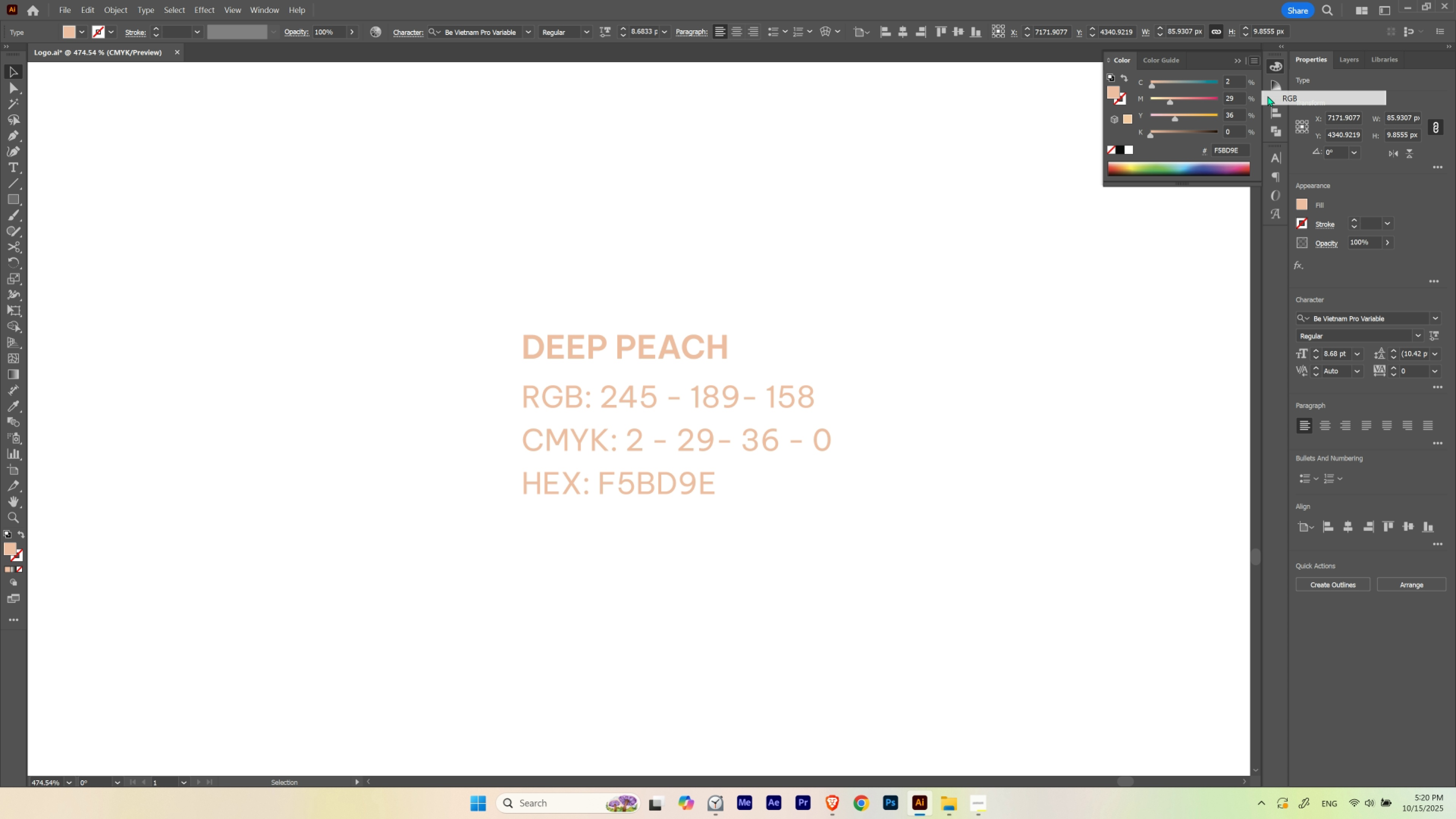 
left_click([1267, 96])
 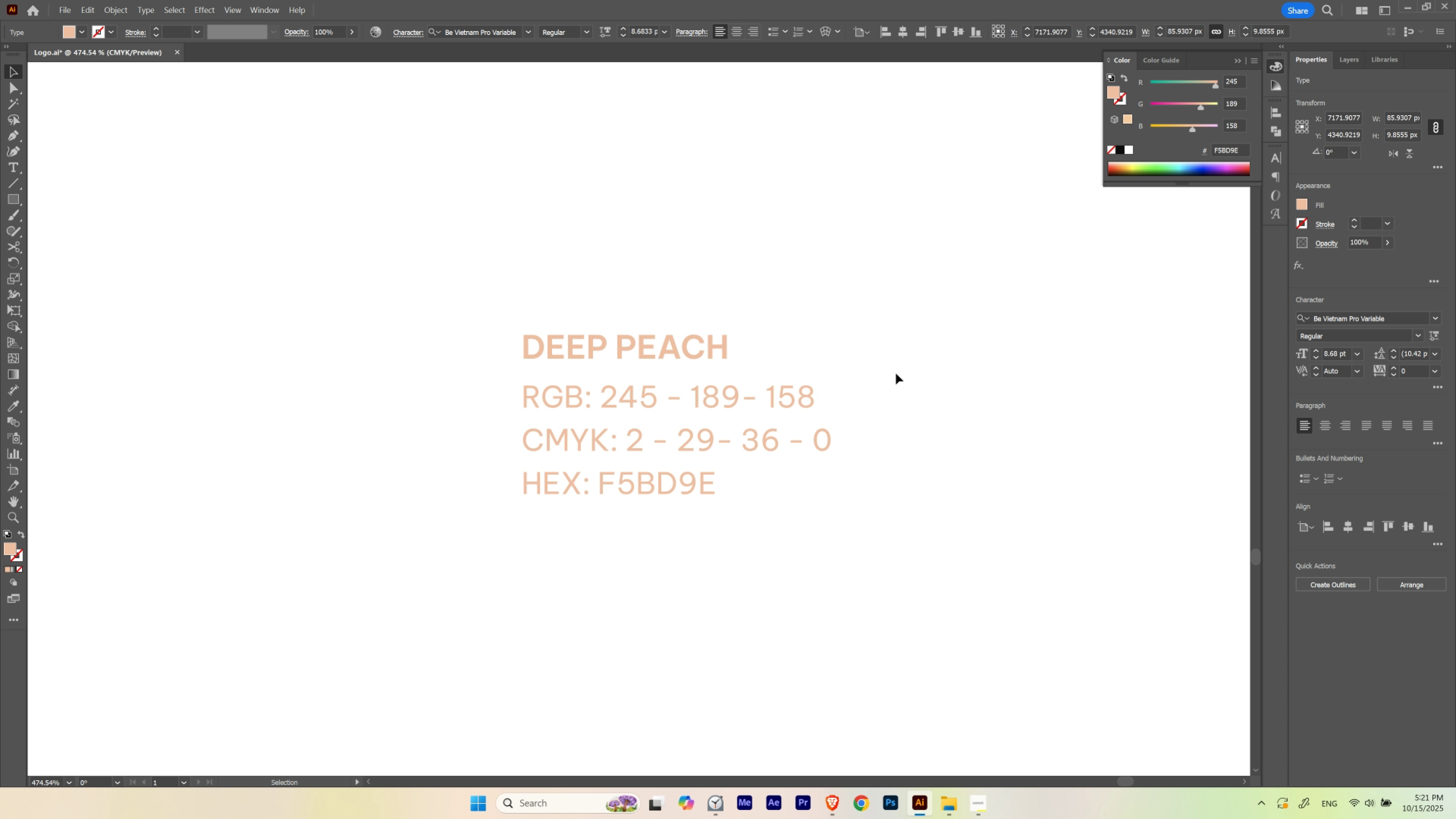 
left_click([919, 382])
 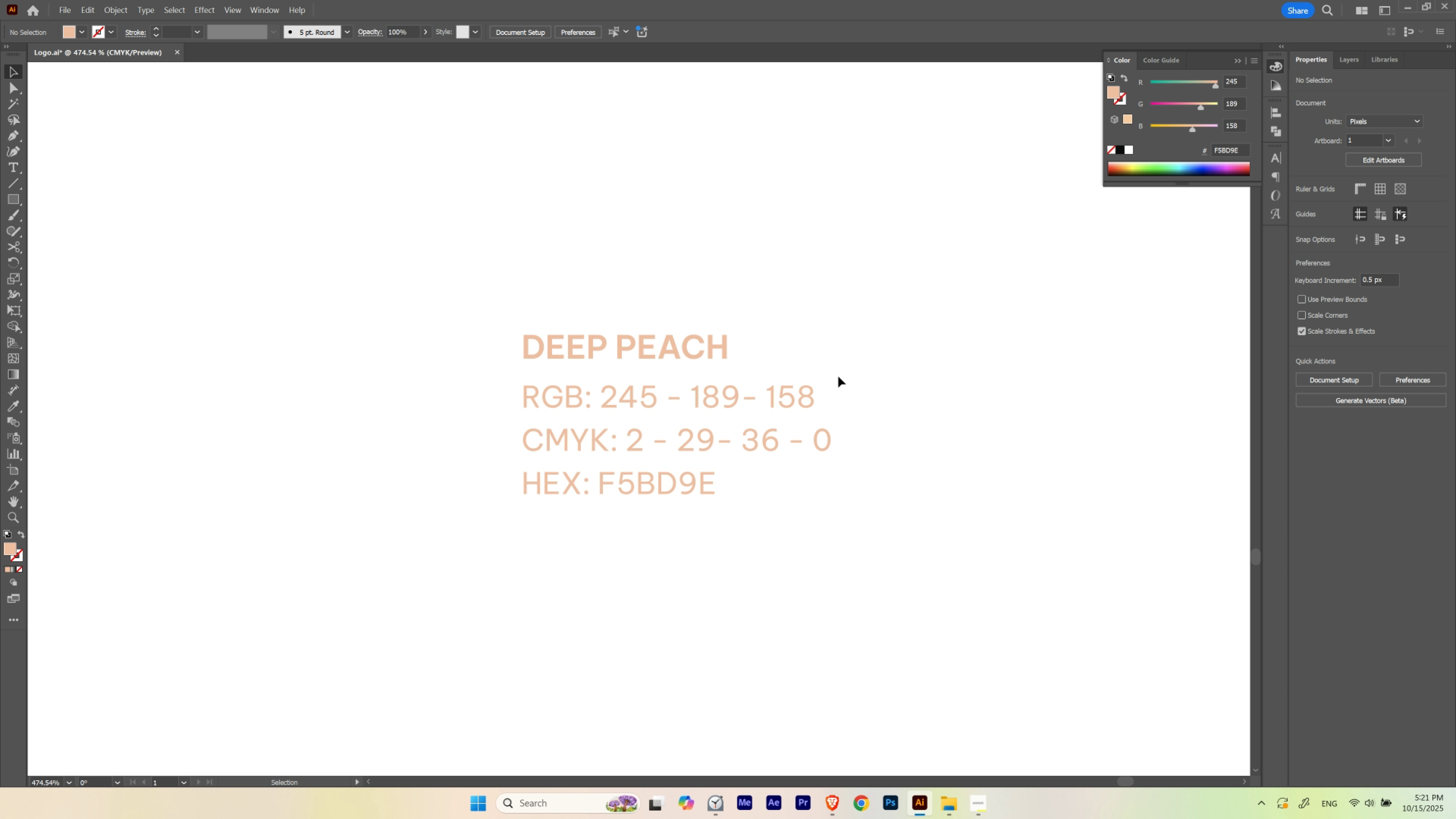 
hold_key(key=ControlLeft, duration=0.68)
 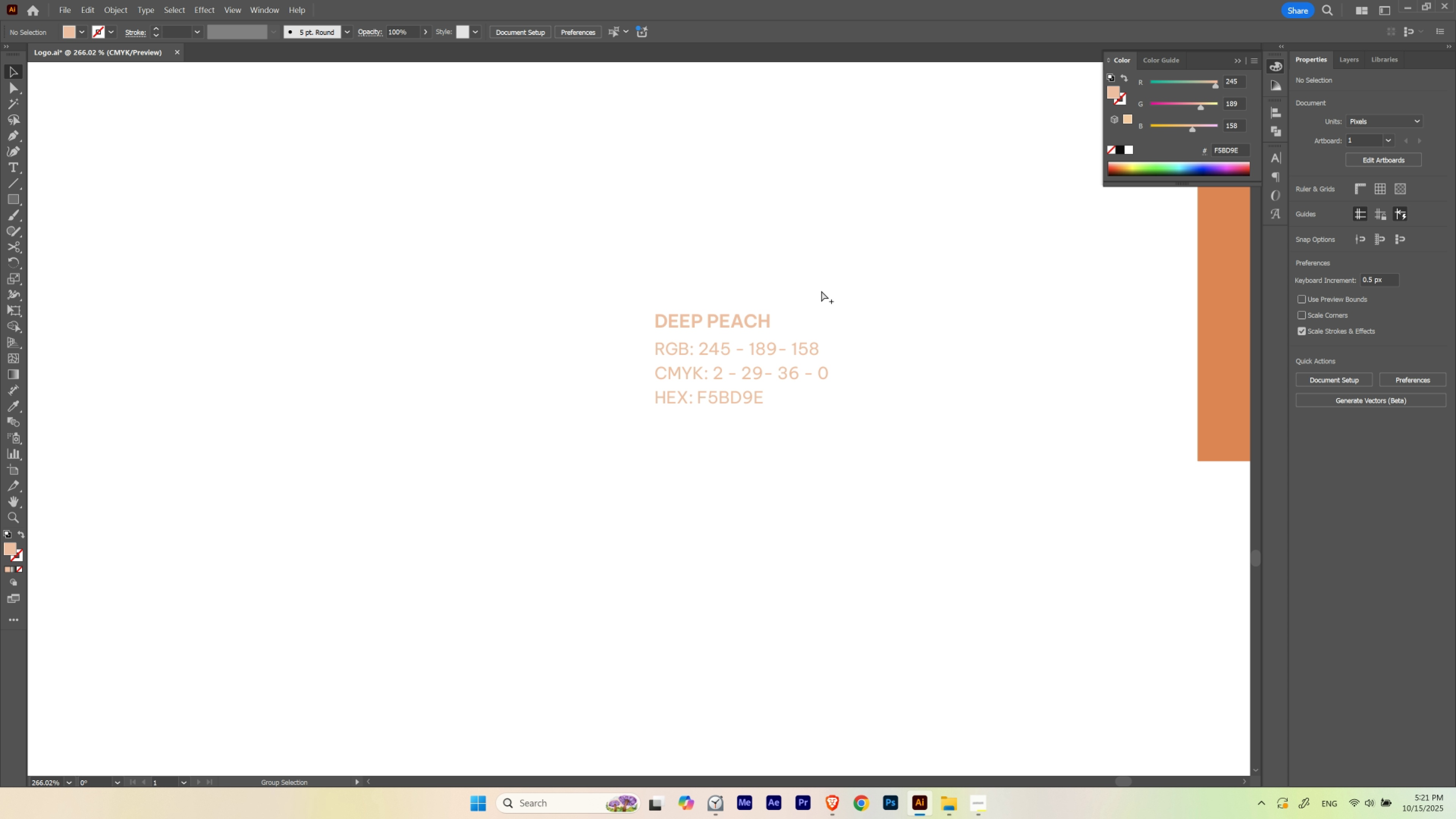 
hold_key(key=Space, duration=0.5)
 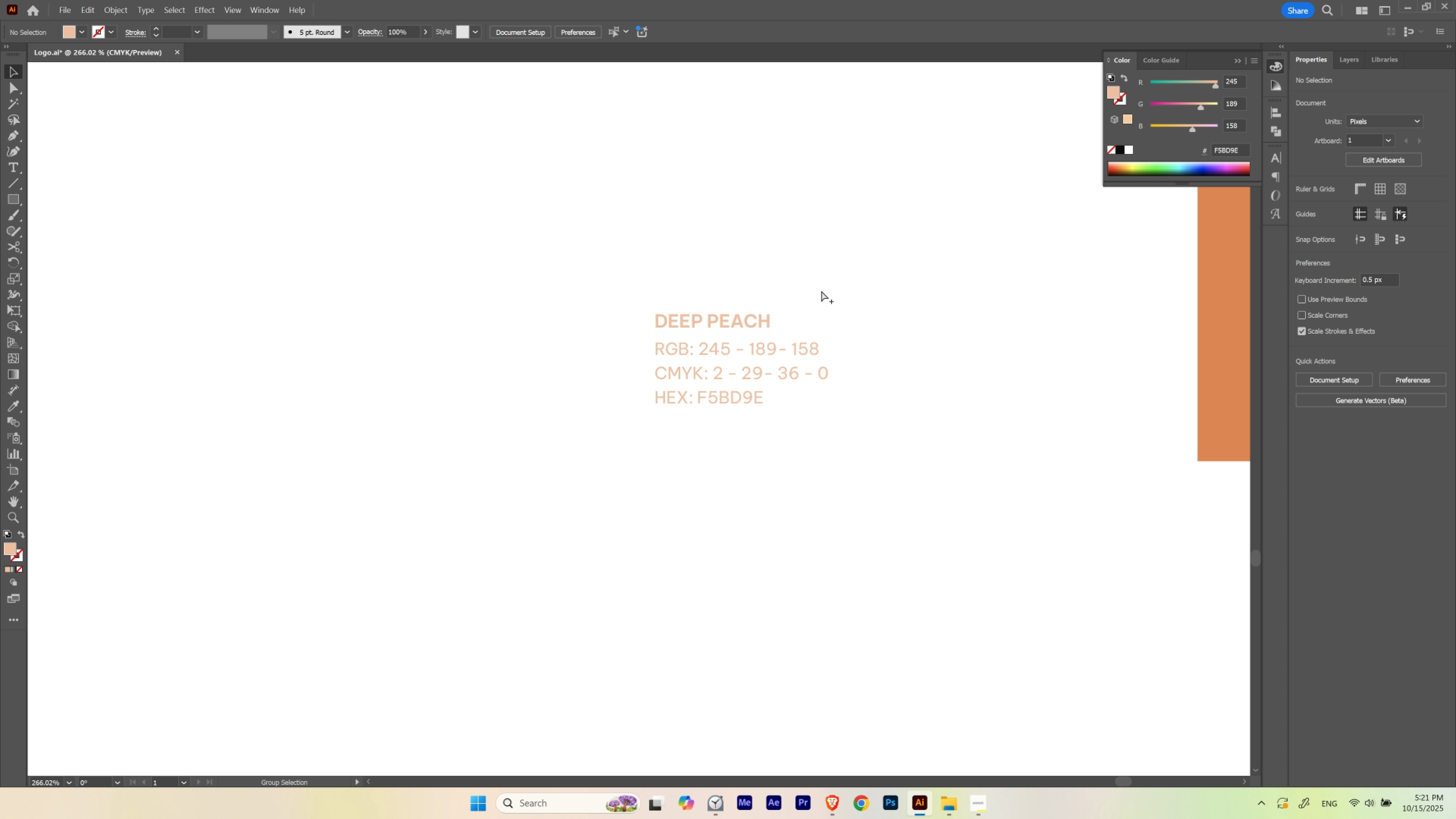 
left_click_drag(start_coordinate=[824, 288], to_coordinate=[760, 304])
 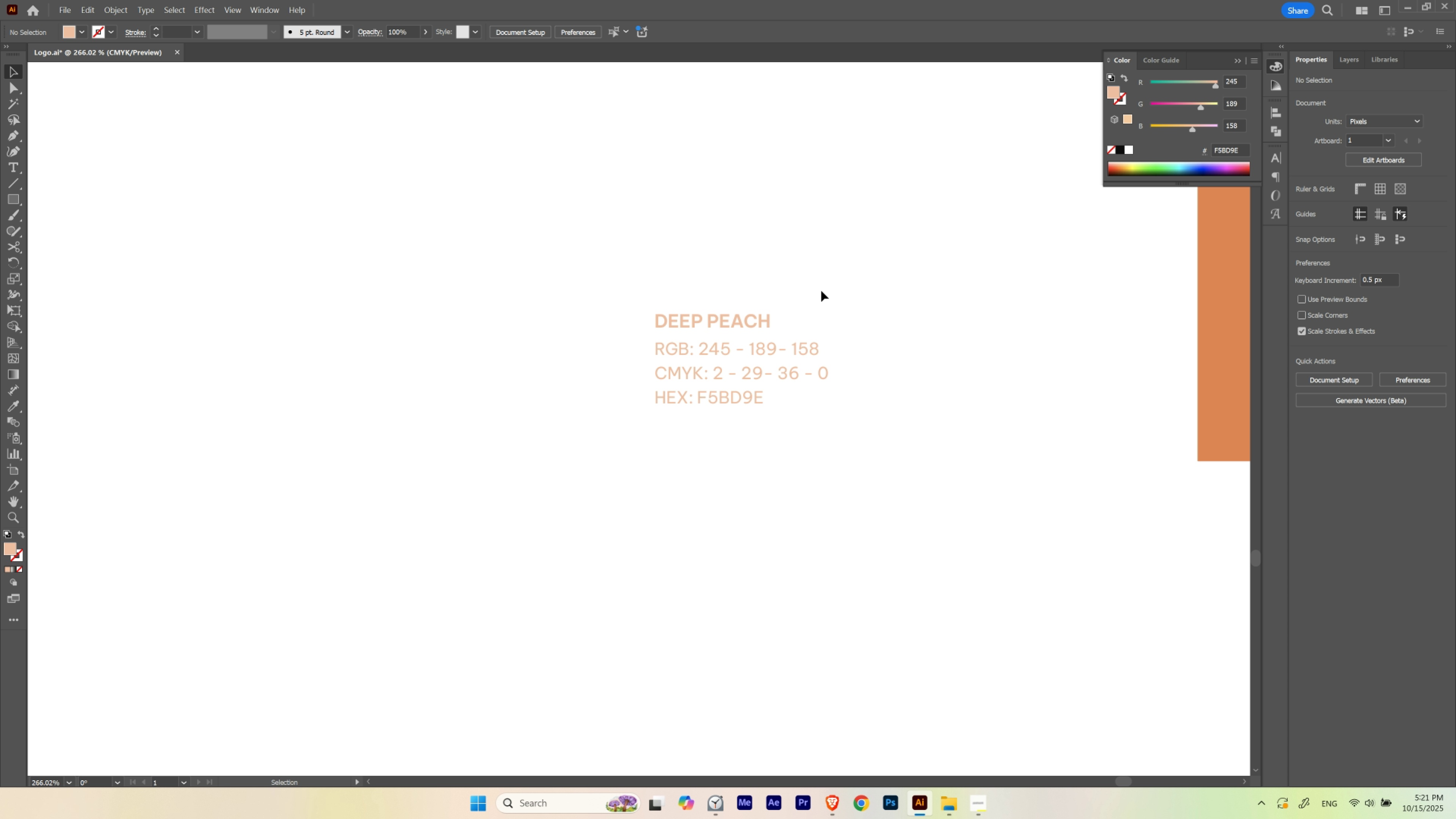 
hold_key(key=ControlLeft, duration=0.6)
 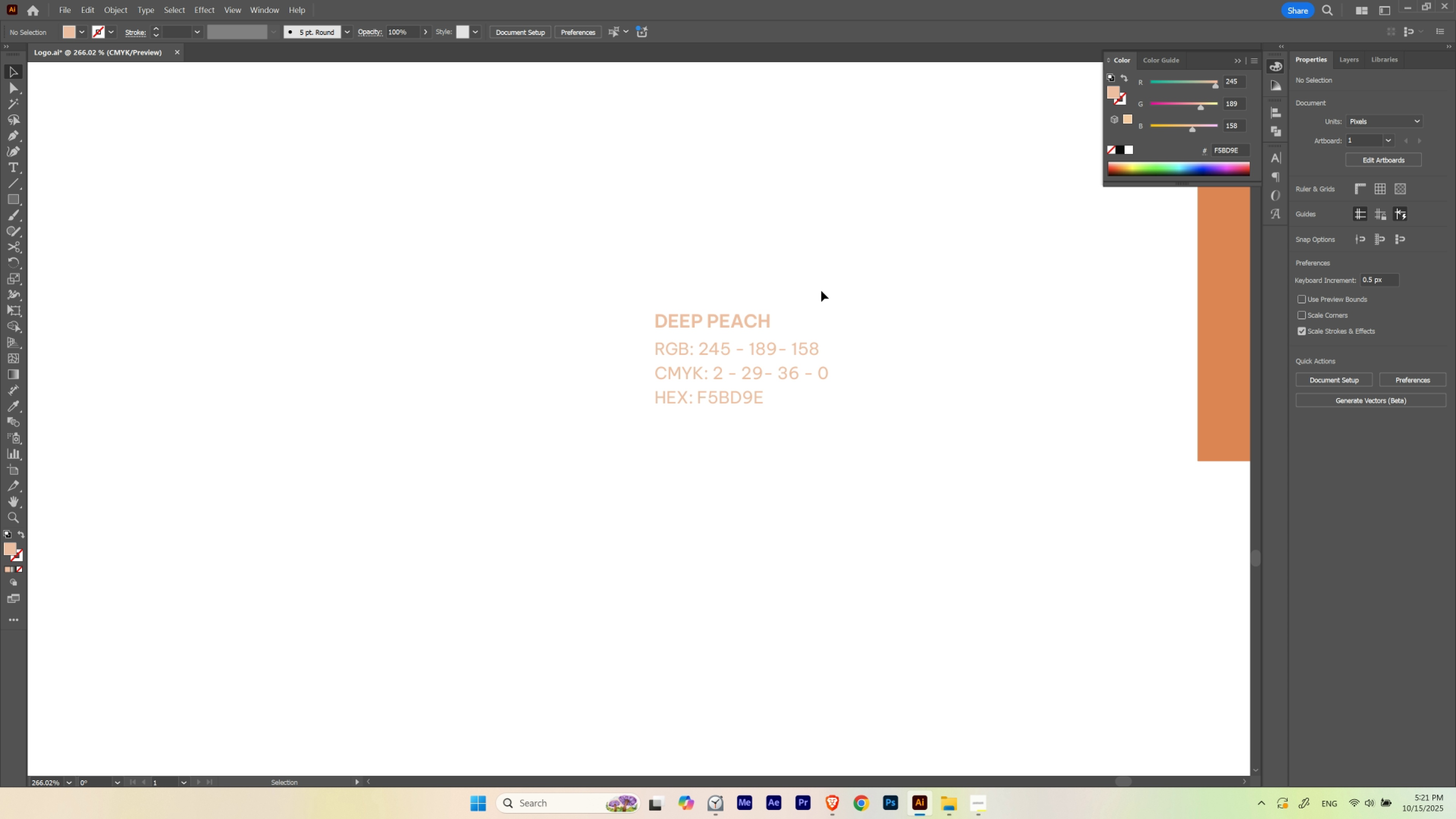 
hold_key(key=AltLeft, duration=0.59)
 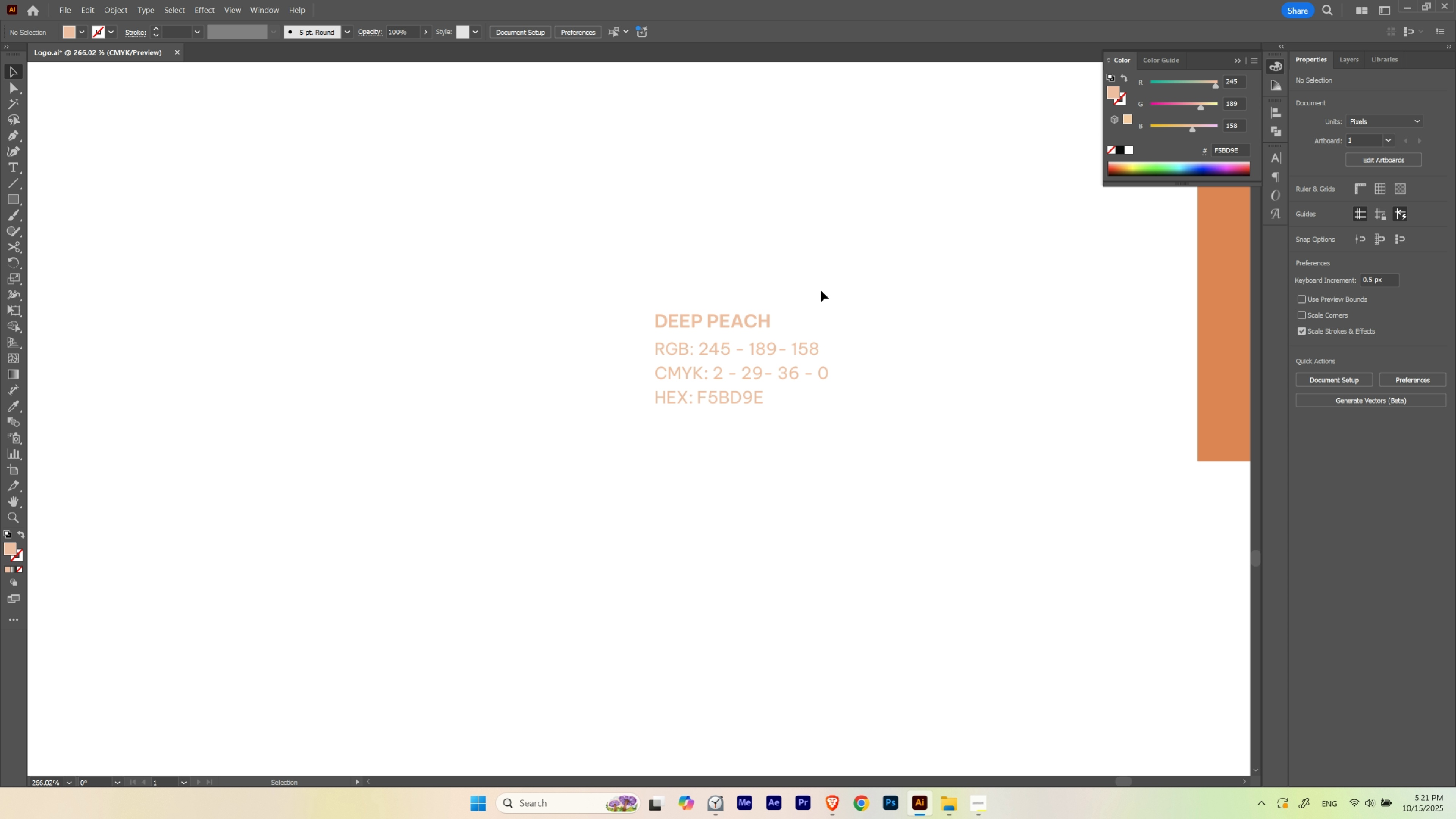 
key(V)
 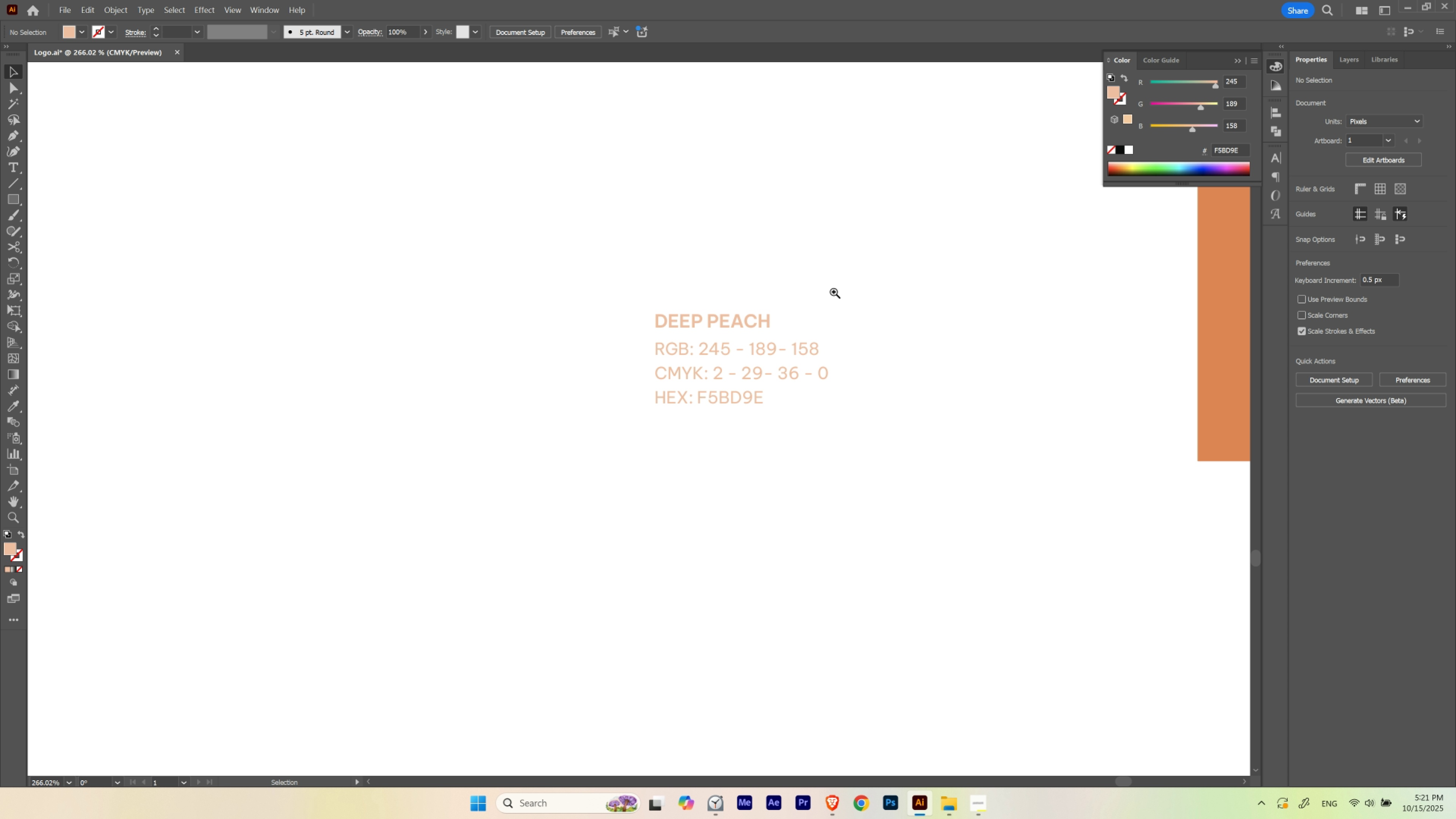 
hold_key(key=ControlLeft, duration=0.6)
 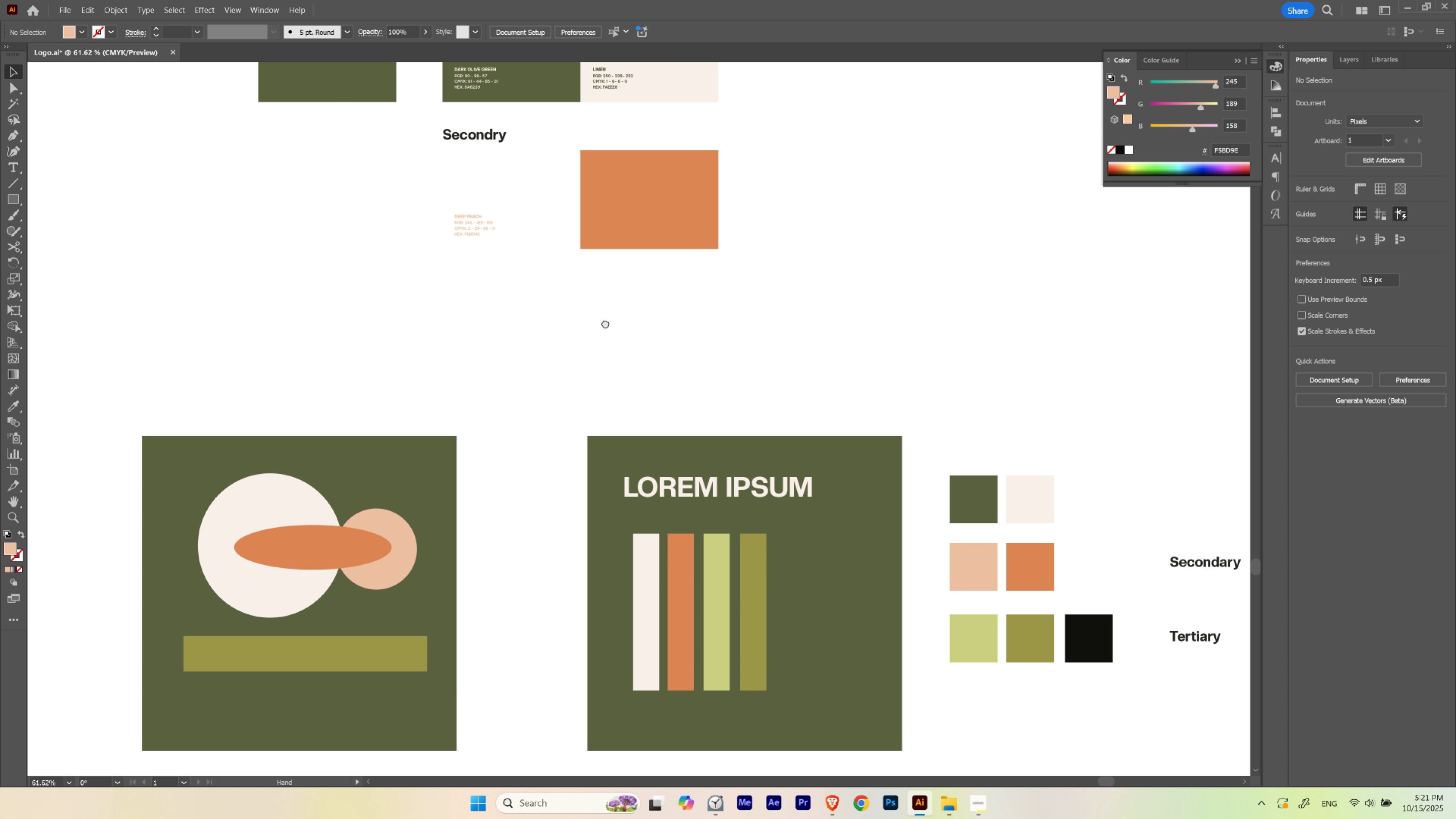 
hold_key(key=Space, duration=1.53)
 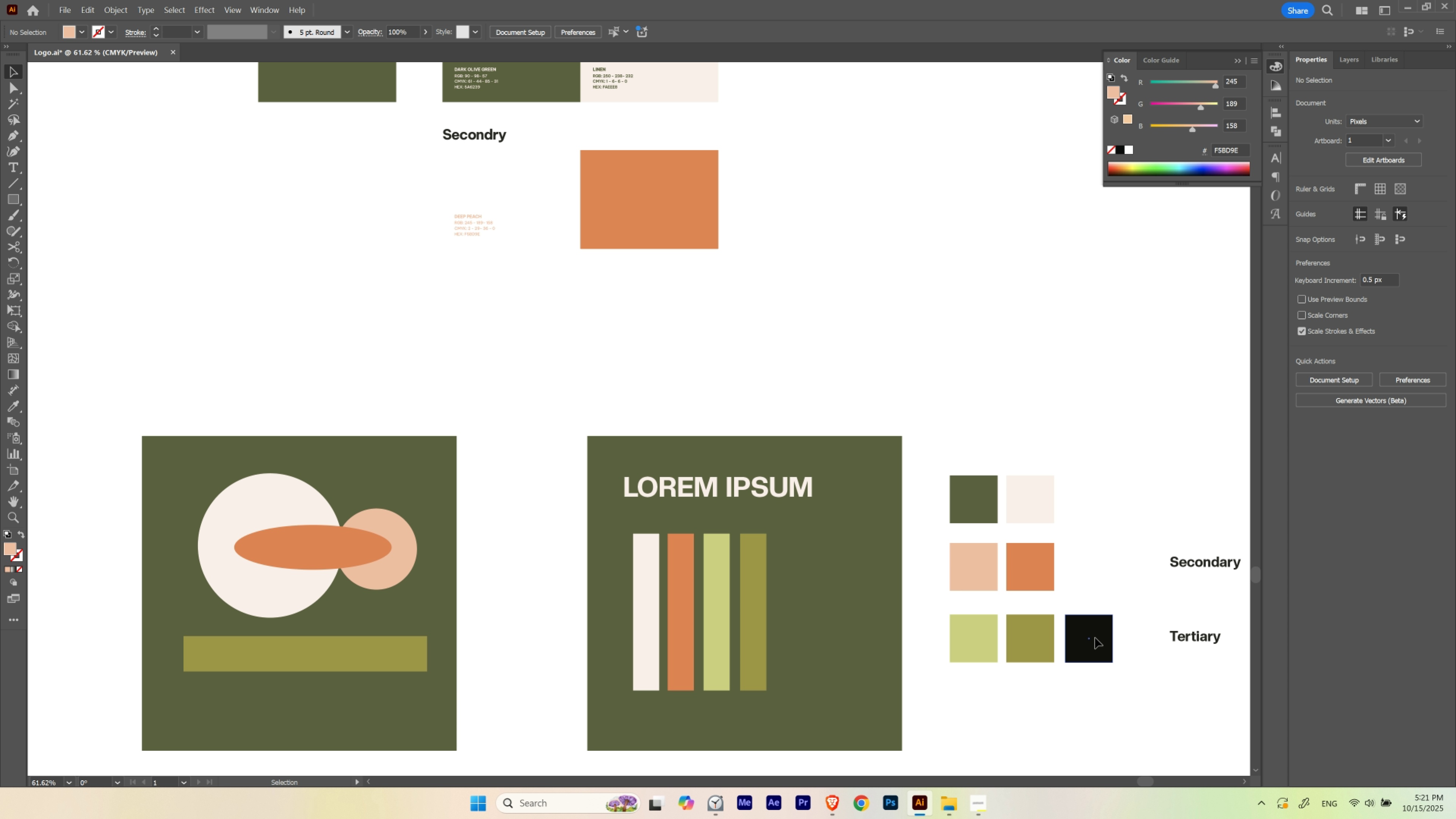 
left_click_drag(start_coordinate=[833, 292], to_coordinate=[669, 358])
 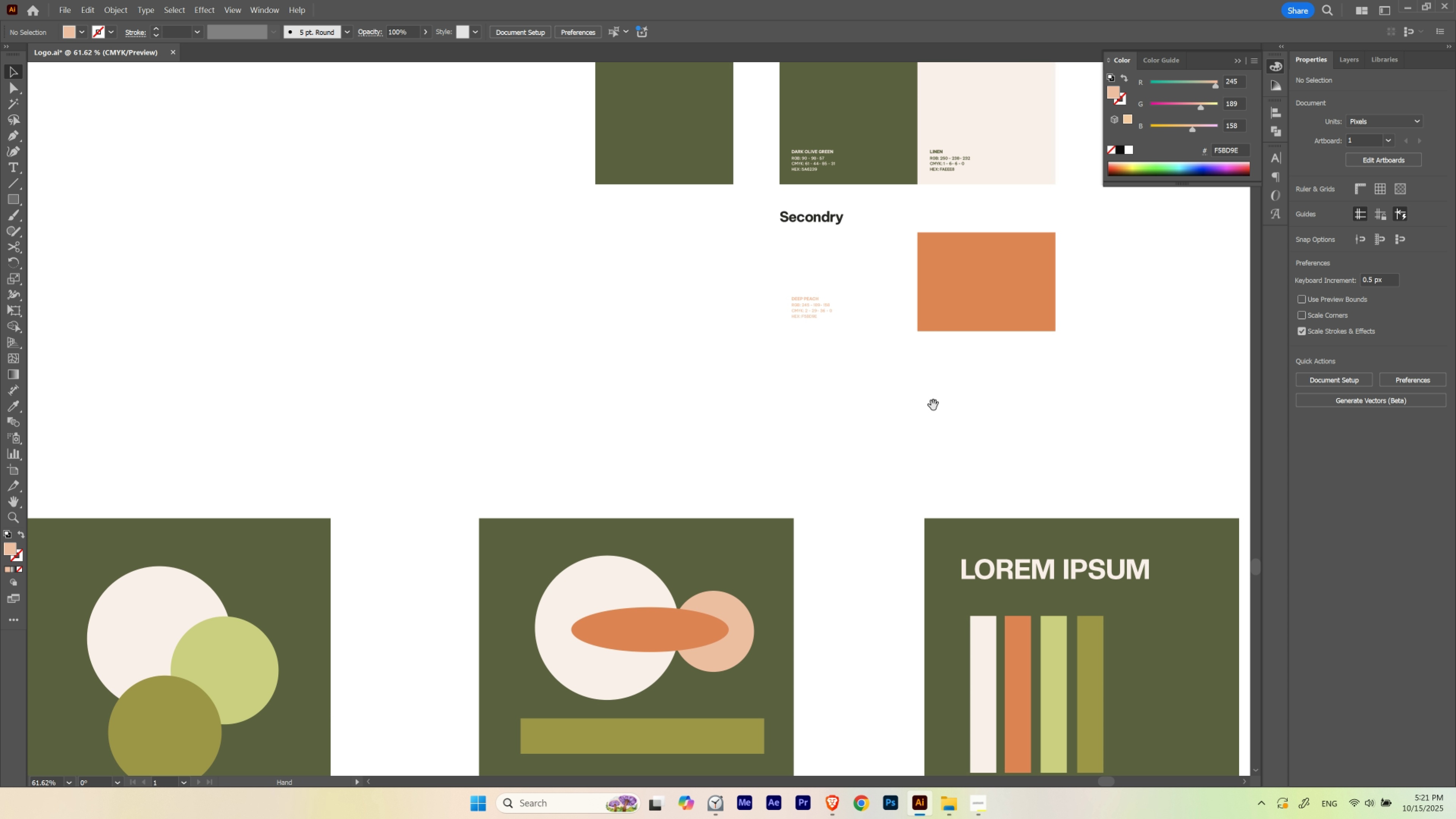 
left_click_drag(start_coordinate=[942, 405], to_coordinate=[605, 323])
 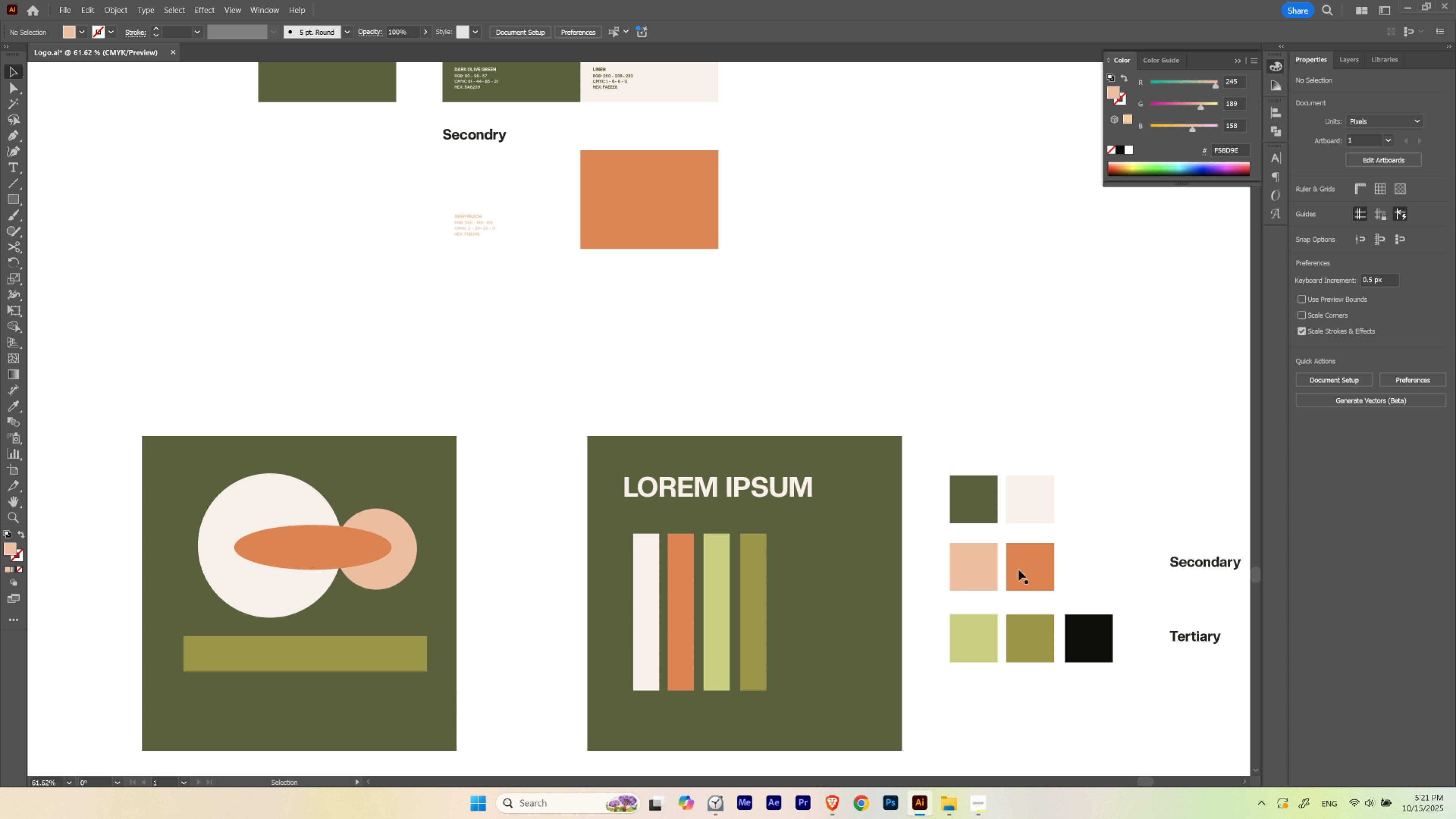 
key(Space)
 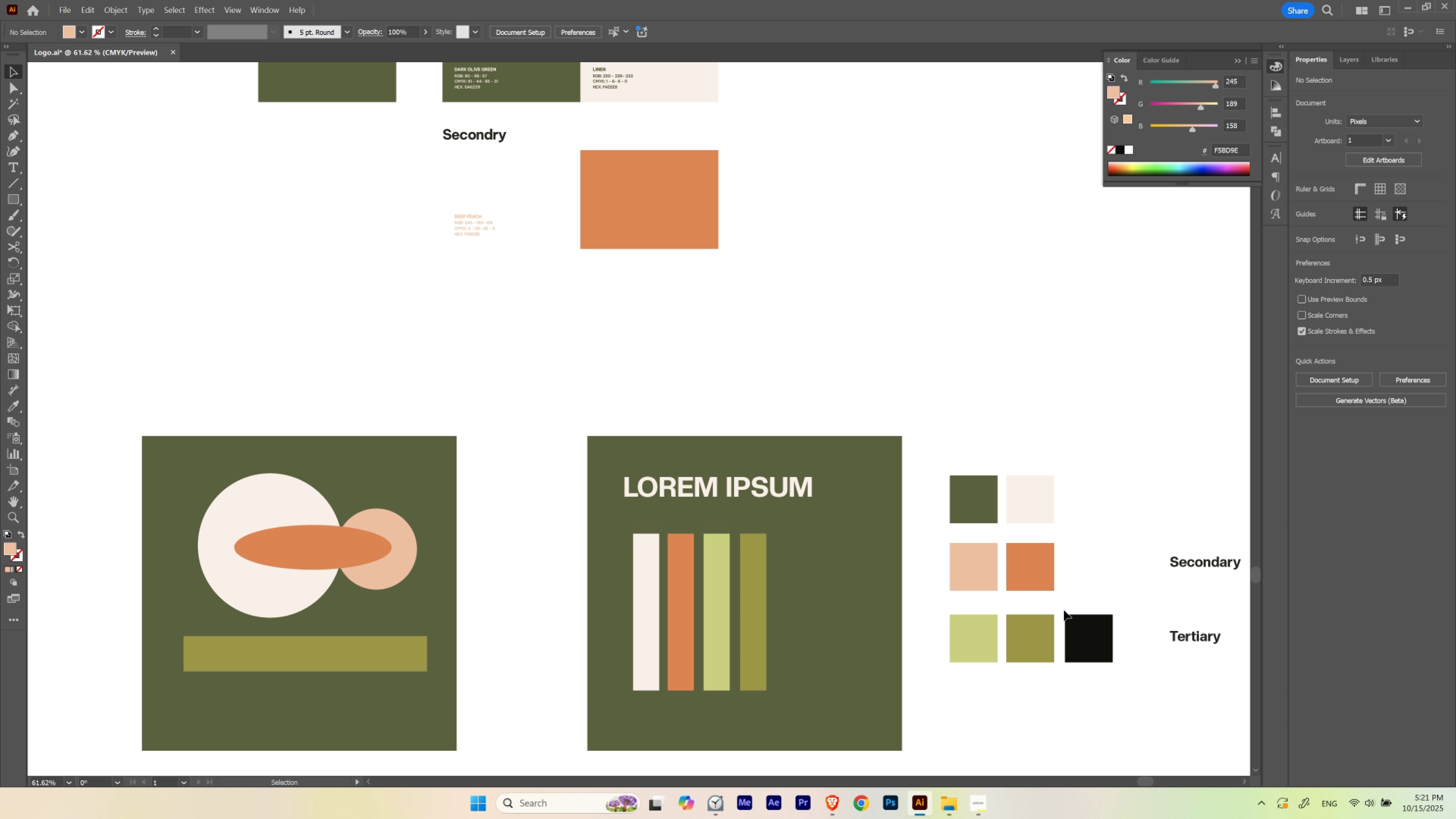 
hold_key(key=AltLeft, duration=0.98)
left_click_drag(start_coordinate=[1096, 637], to_coordinate=[320, 193])
 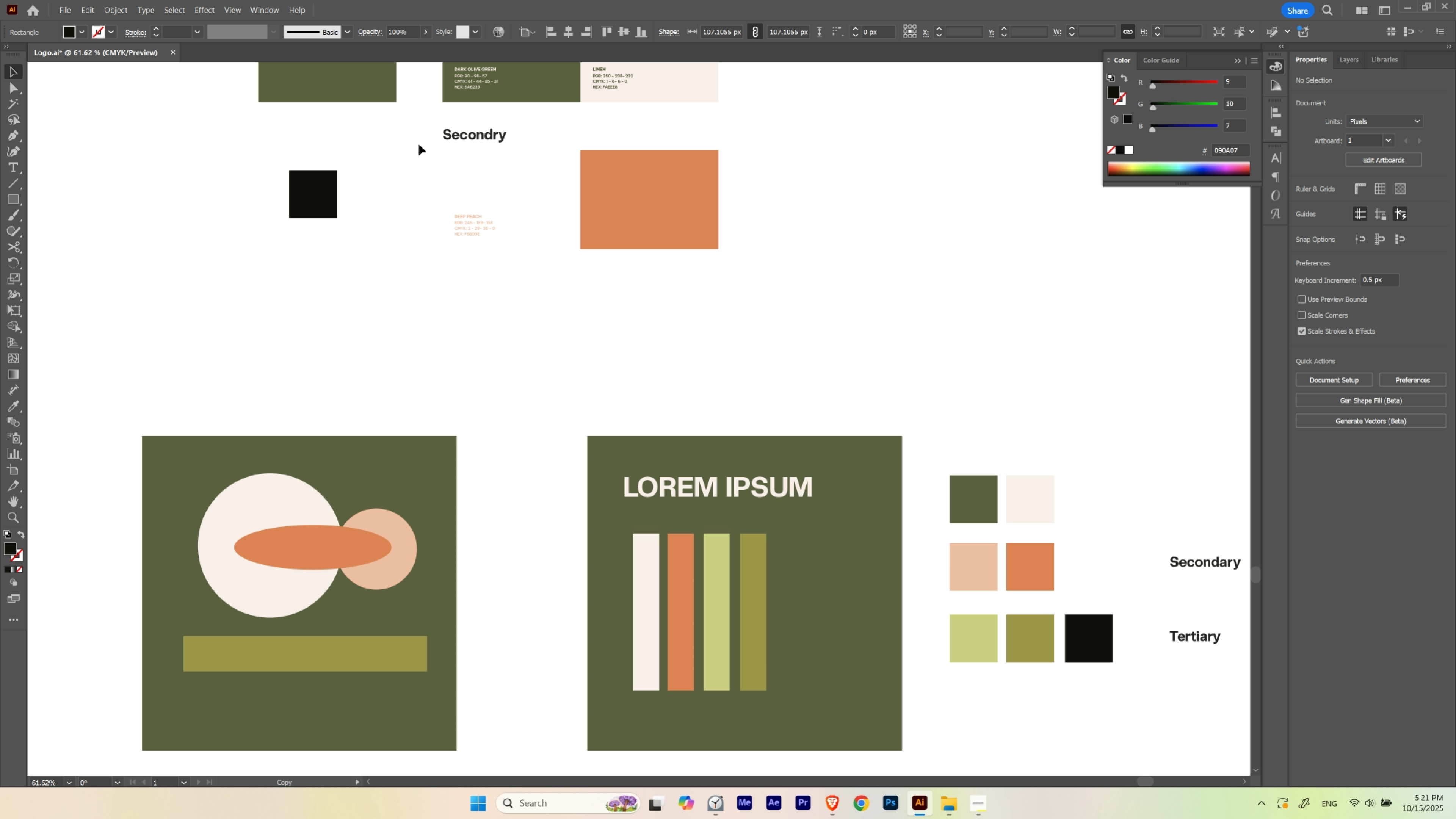 
hold_key(key=Space, duration=1.65)
 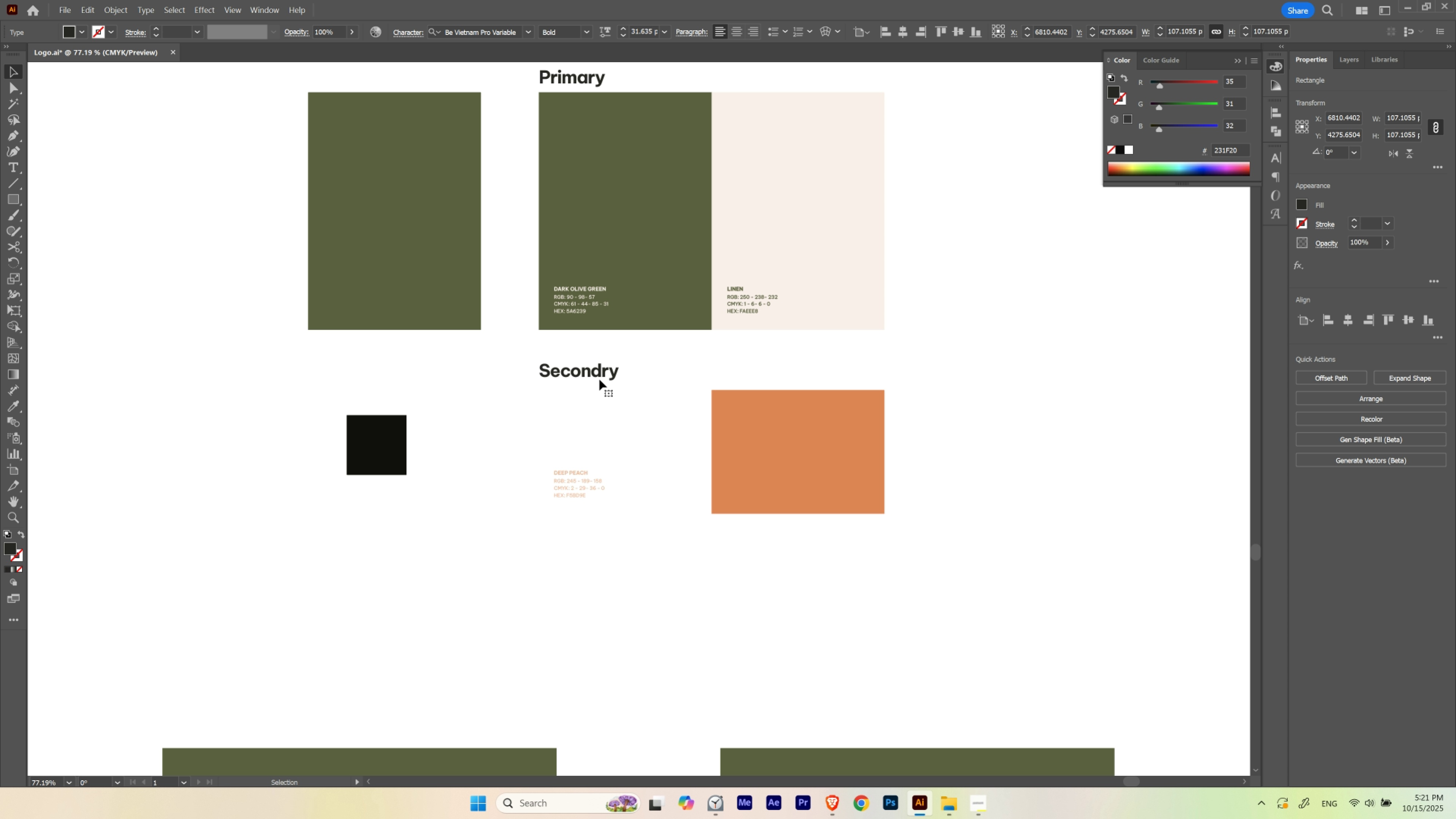 
left_click_drag(start_coordinate=[419, 144], to_coordinate=[509, 341])
 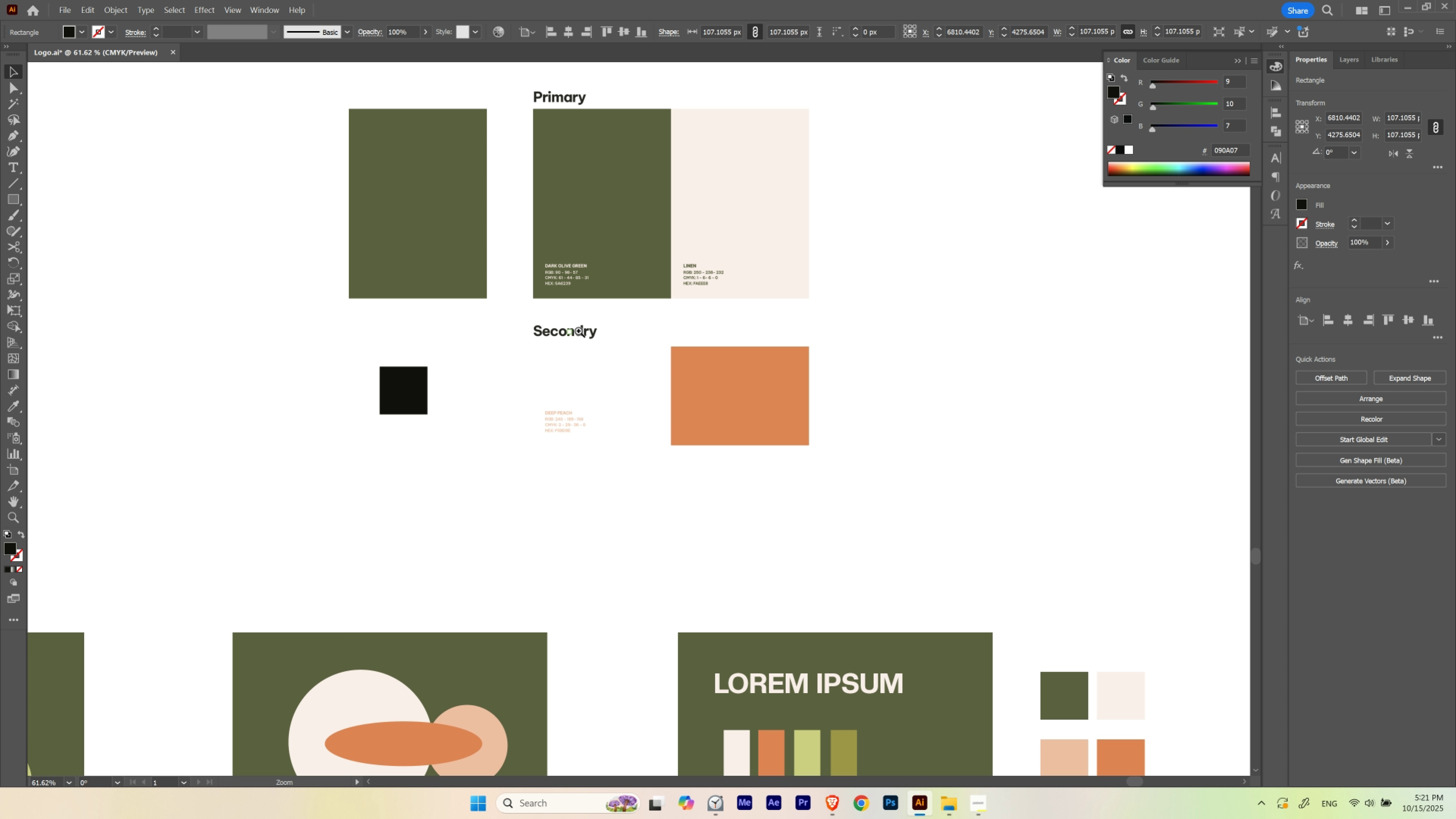 
key(Control+ControlLeft)
 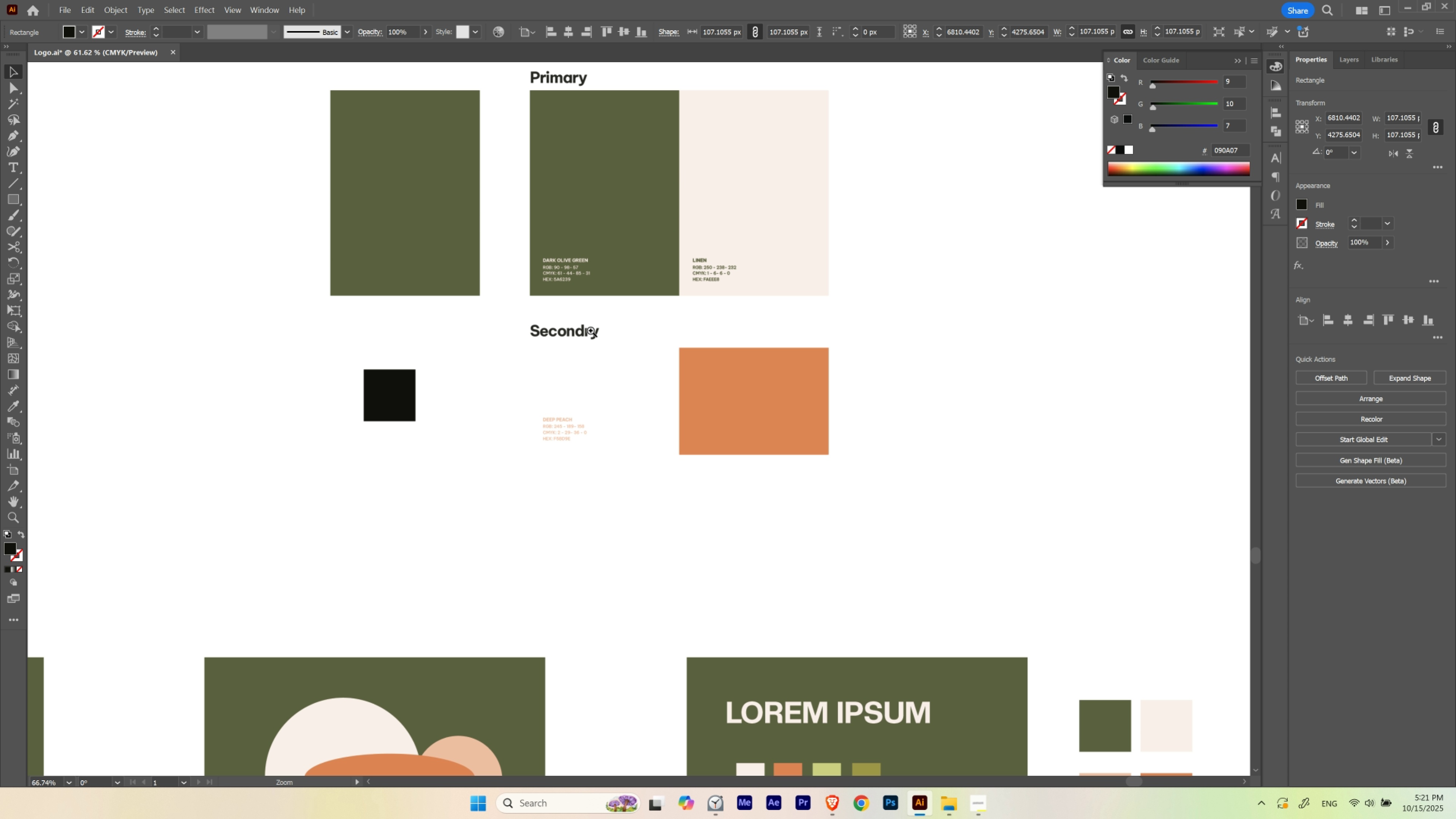 
left_click_drag(start_coordinate=[572, 332], to_coordinate=[596, 333])
 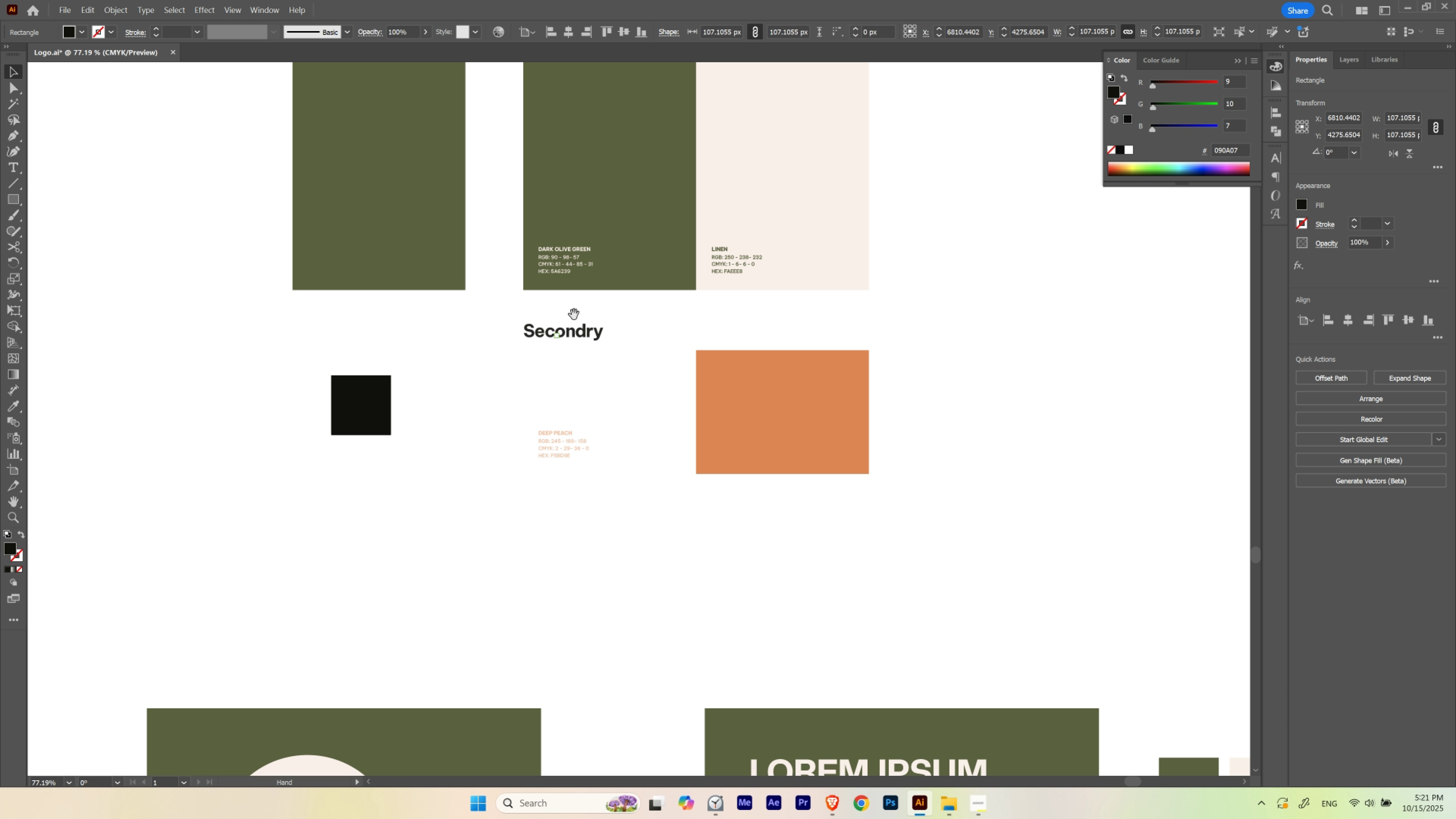 
left_click_drag(start_coordinate=[574, 315], to_coordinate=[589, 354])
 